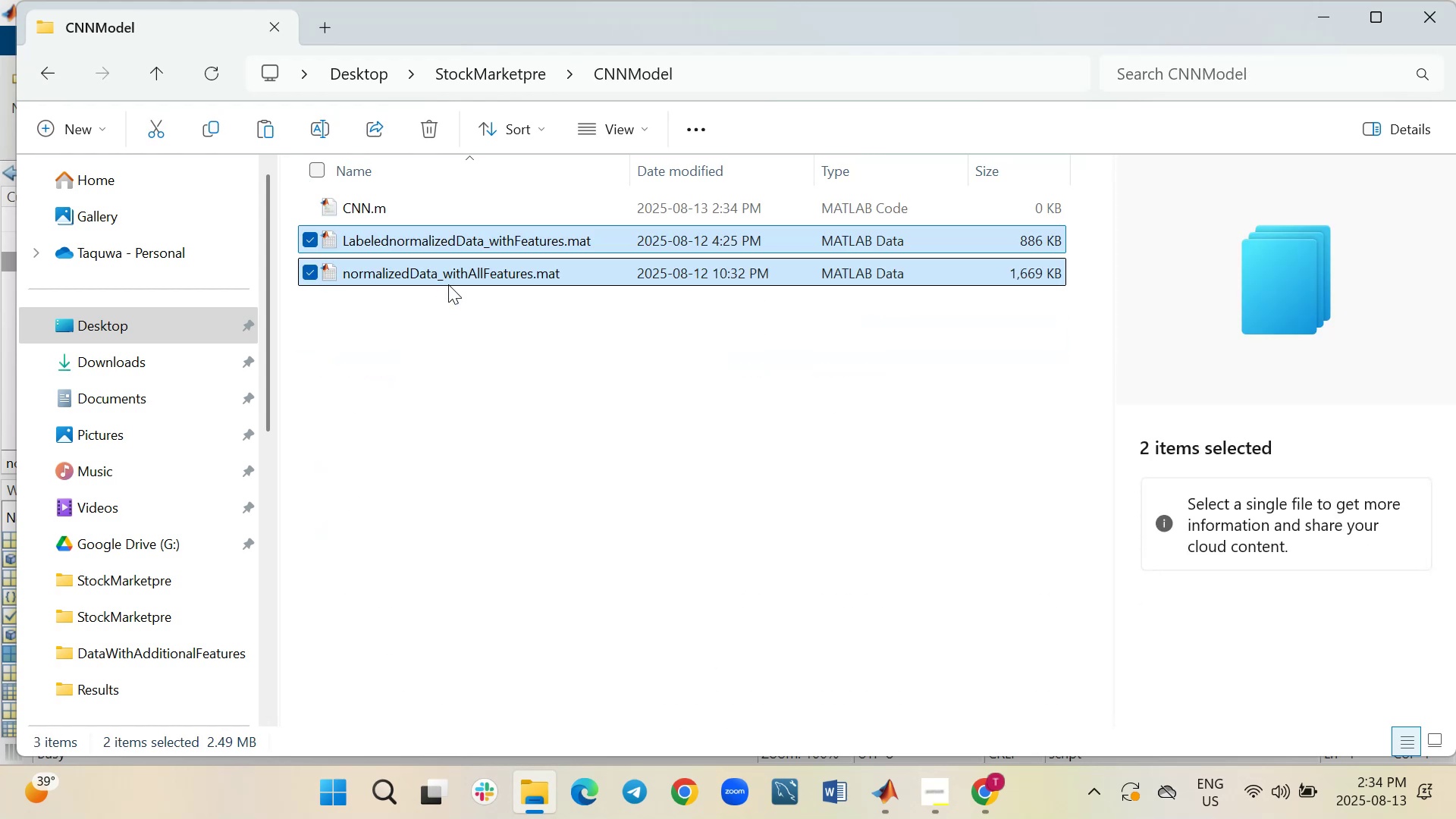 
left_click([540, 422])
 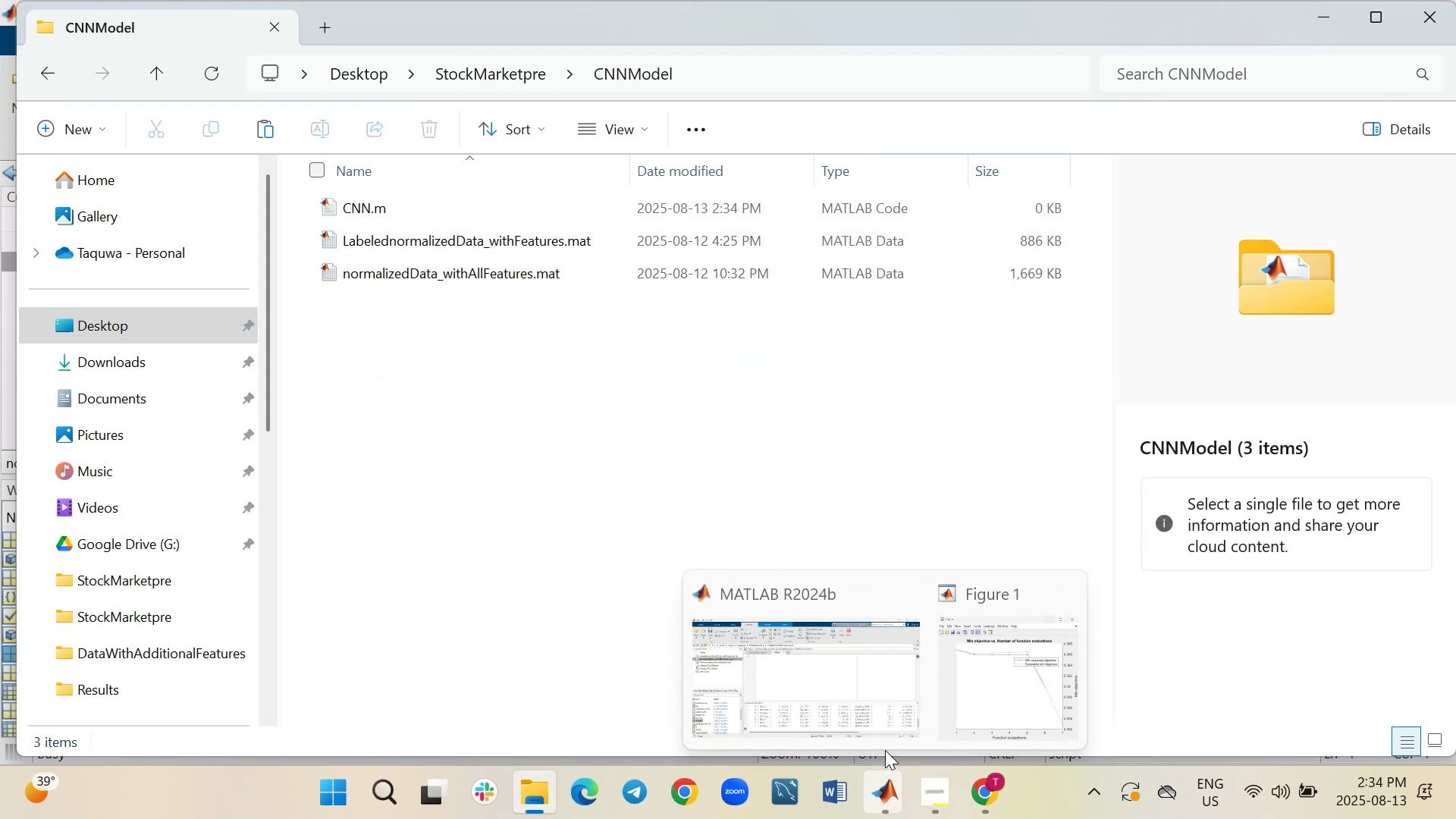 
left_click([887, 699])
 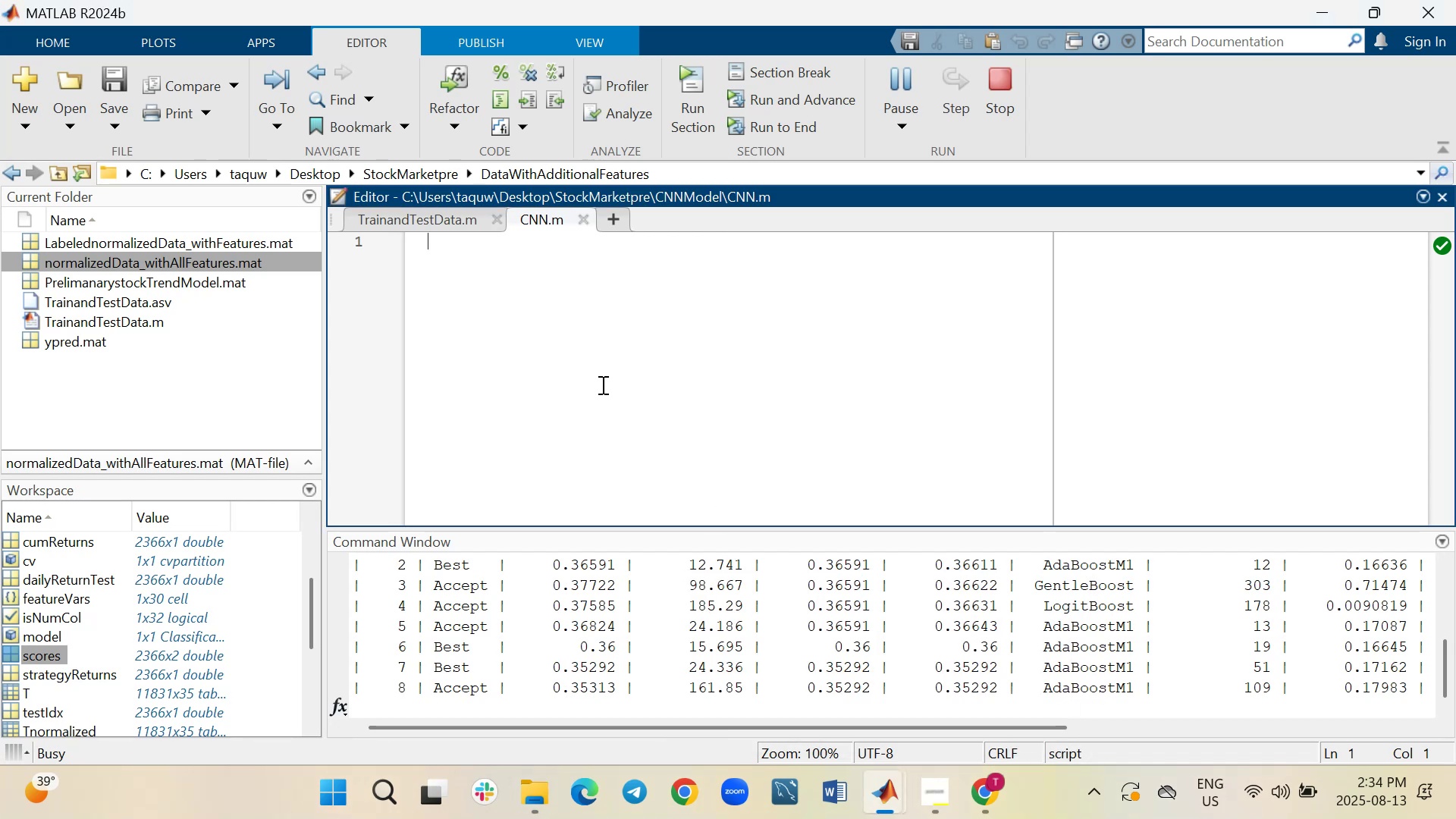 
left_click([595, 366])
 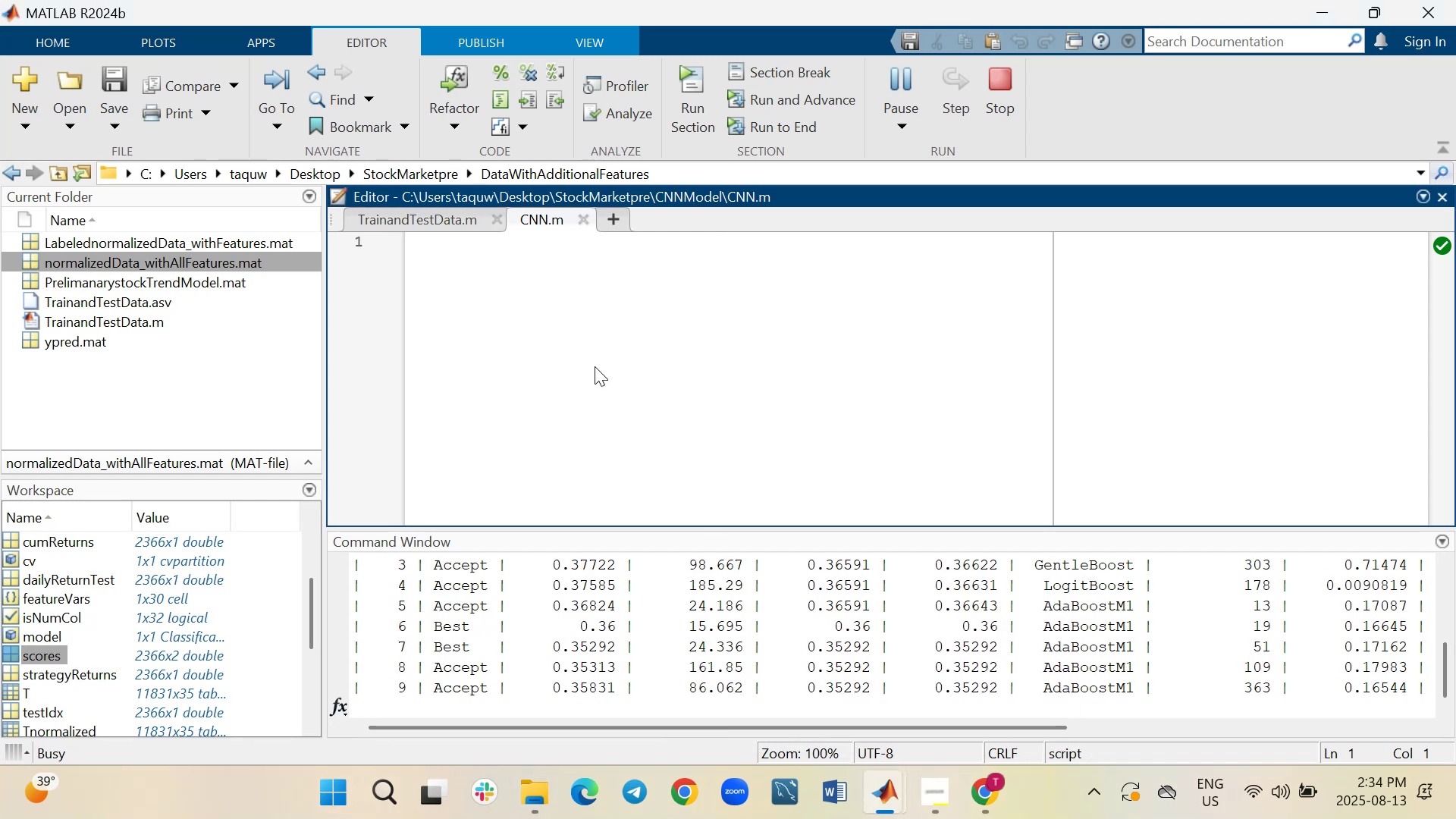 
wait(10.57)
 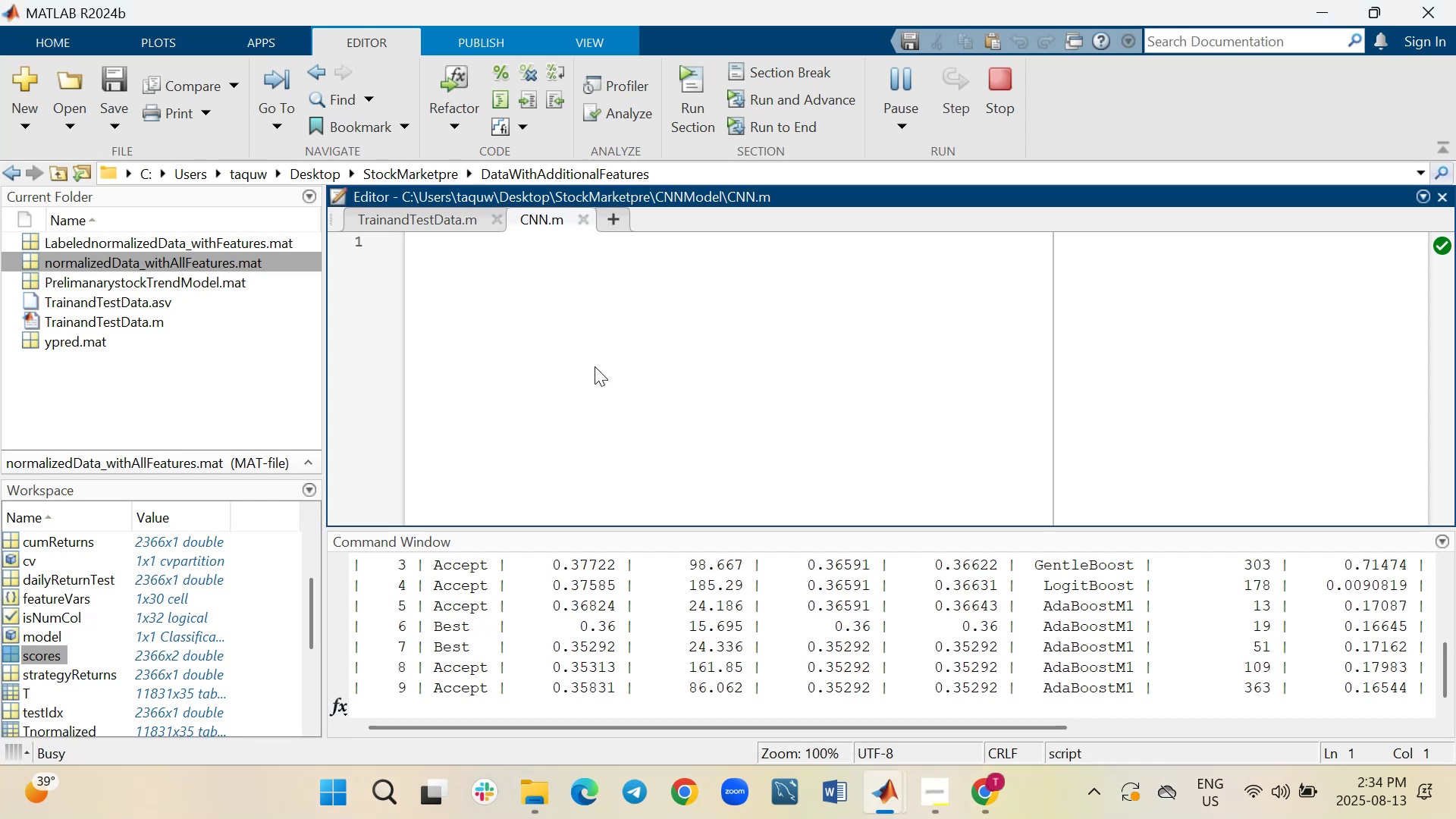 
type(load)
 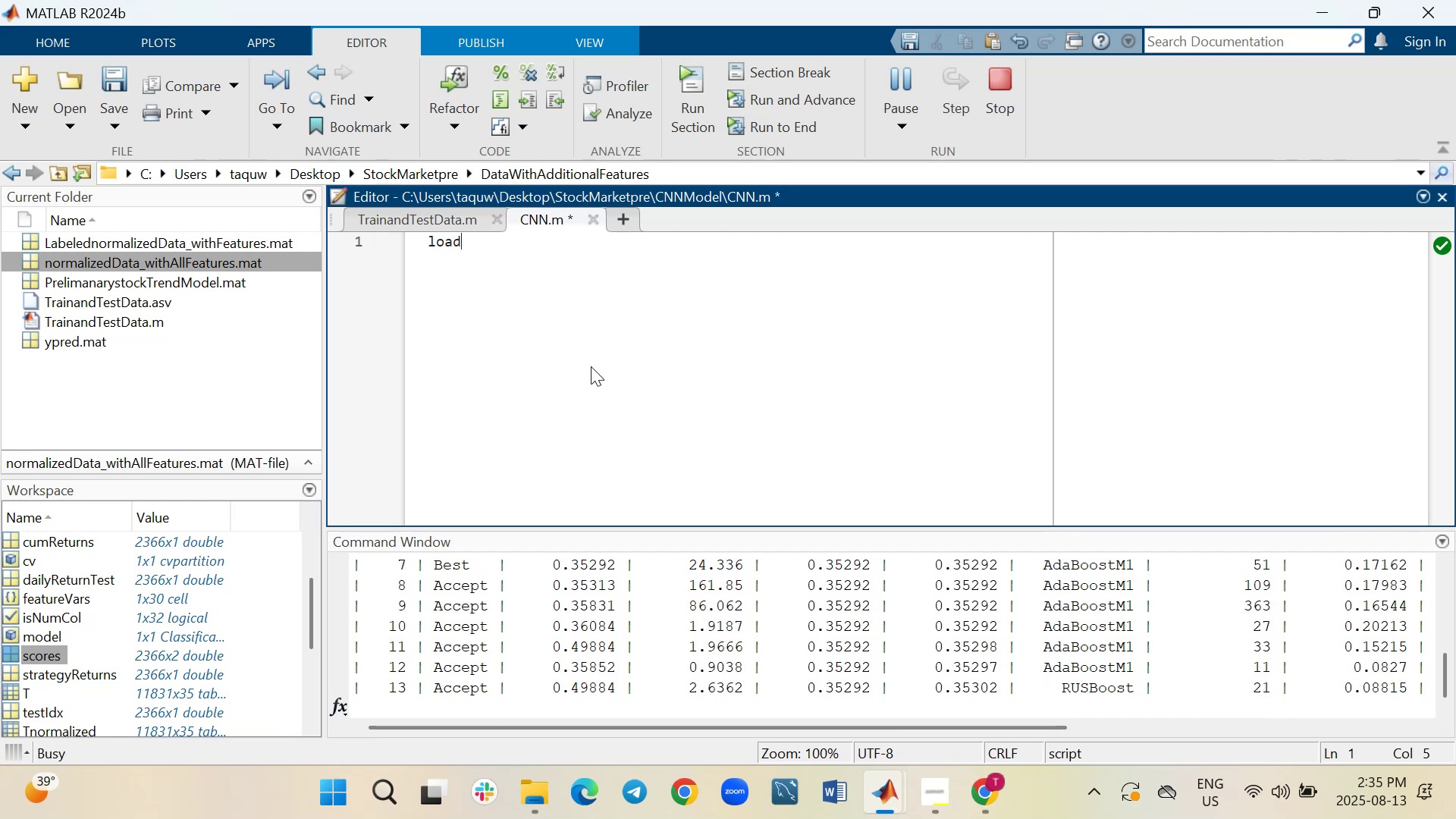 
key(Space)
 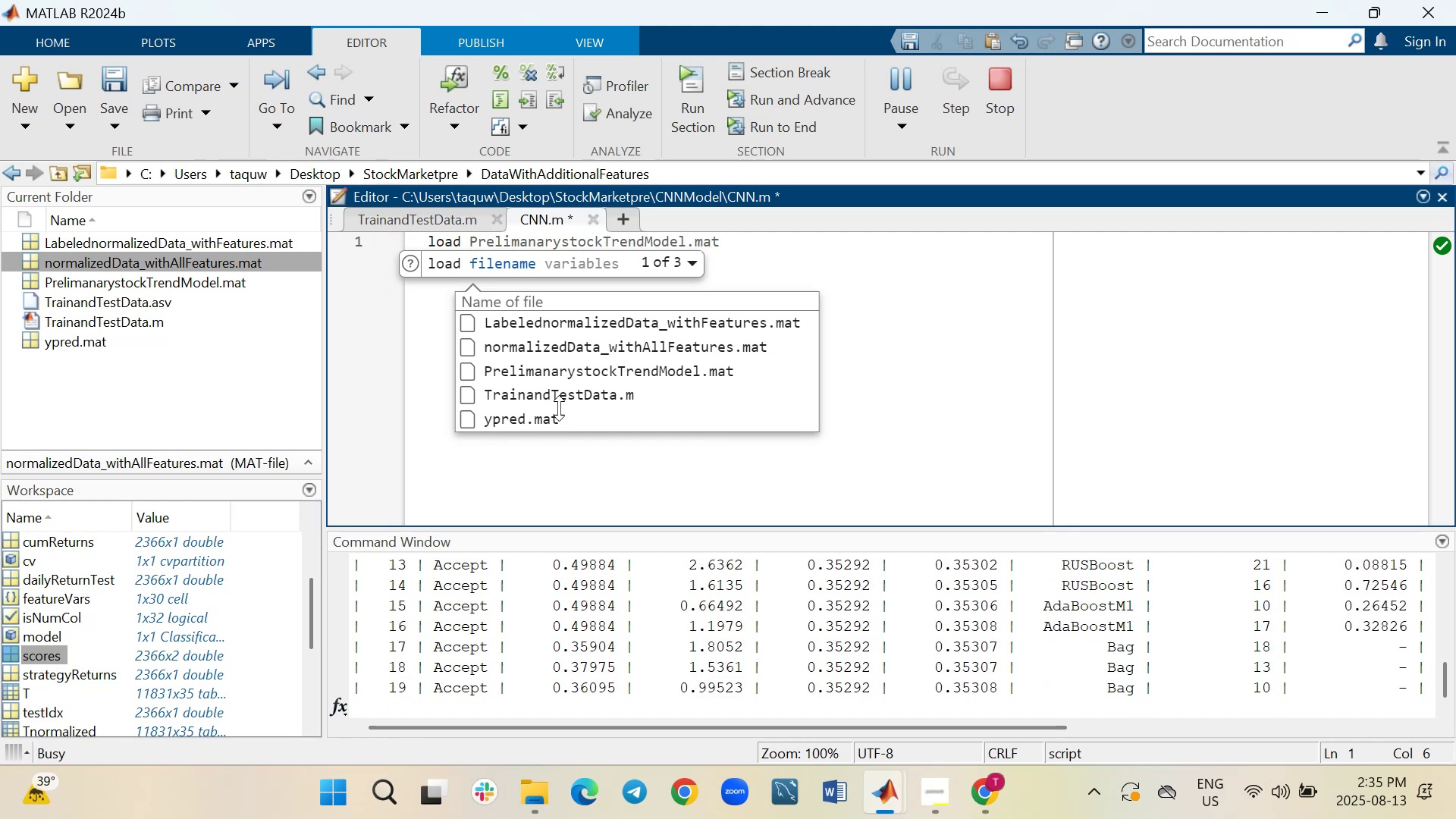 
wait(14.44)
 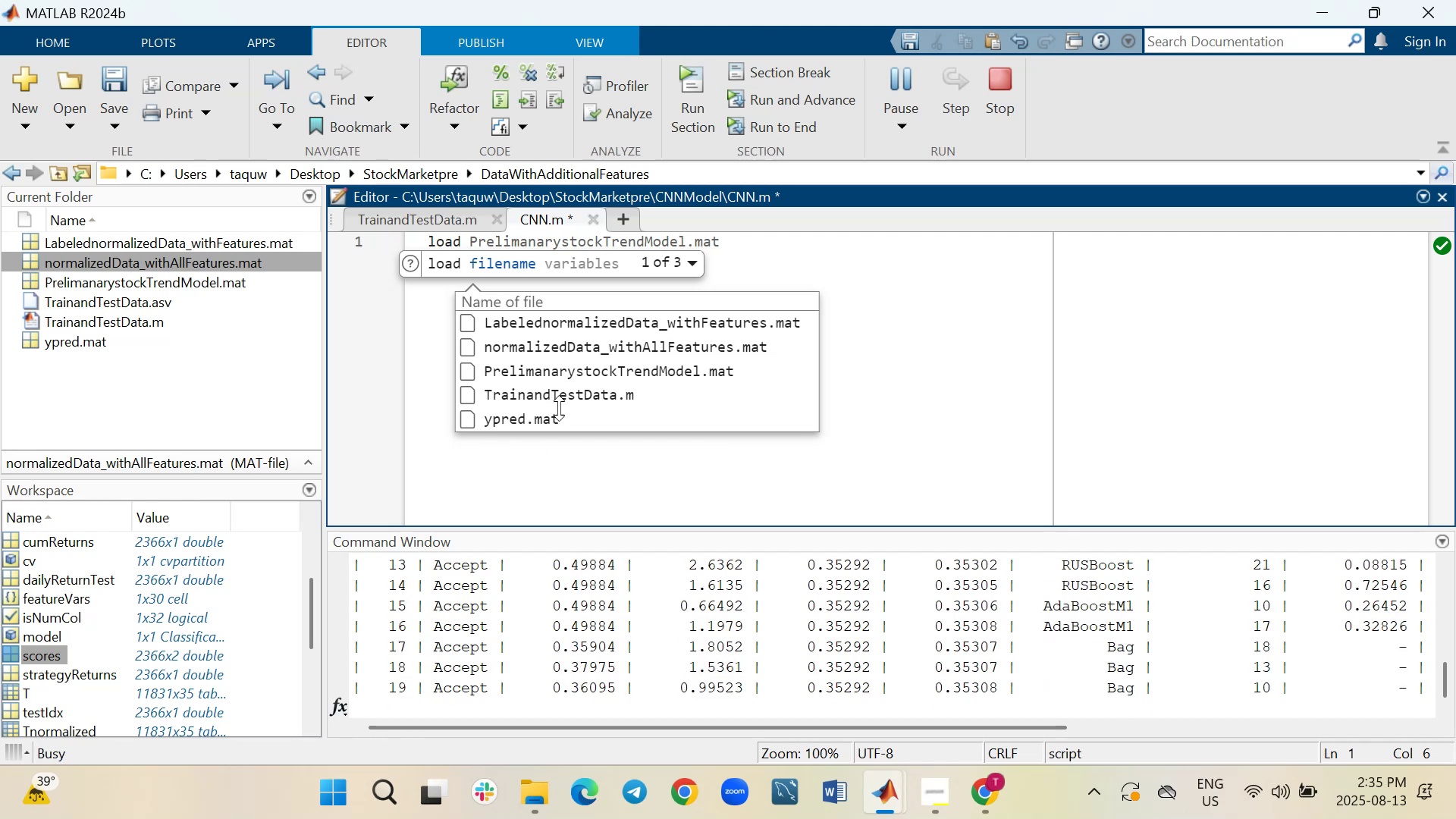 
left_click([589, 320])
 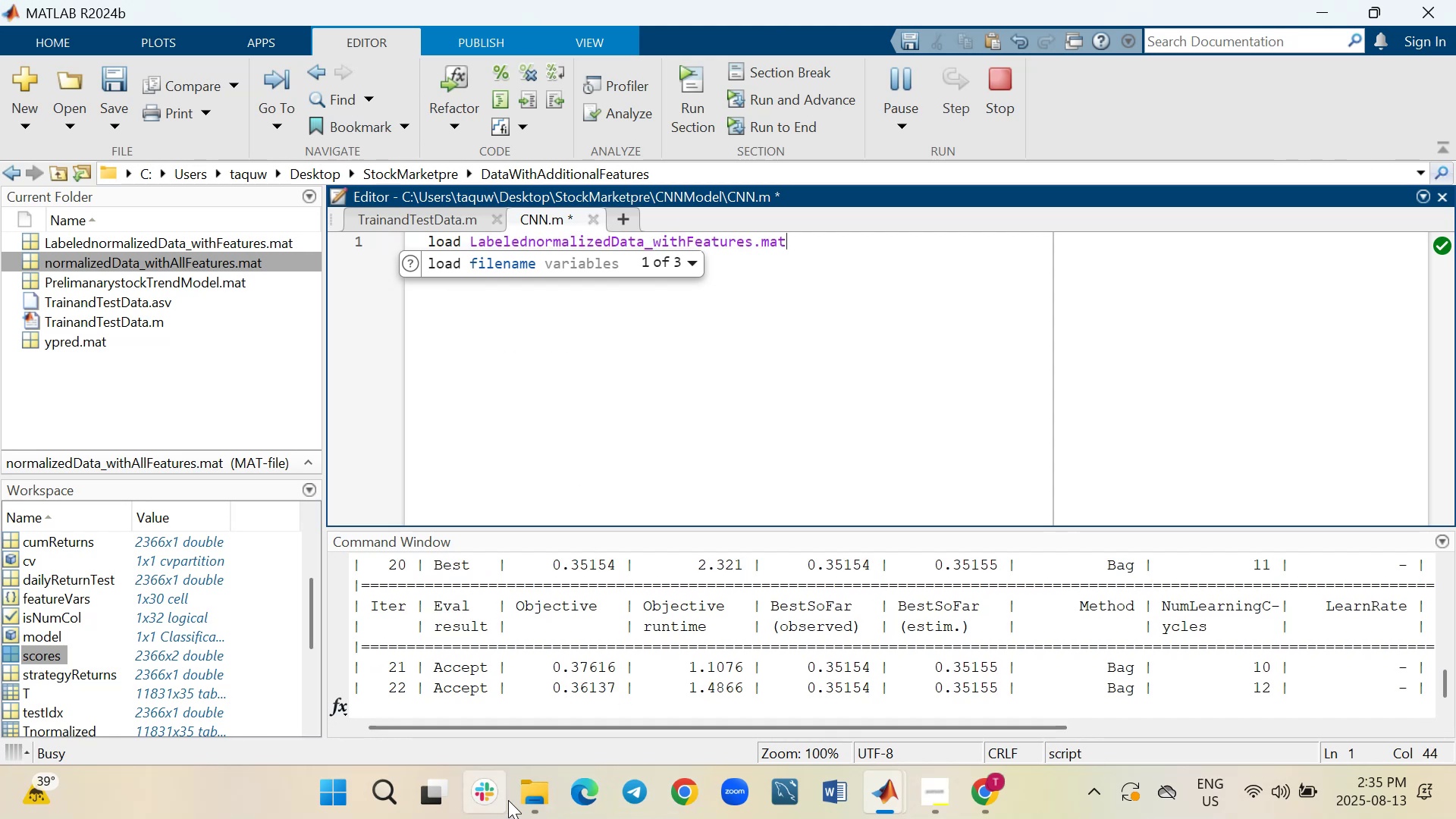 
left_click([507, 689])
 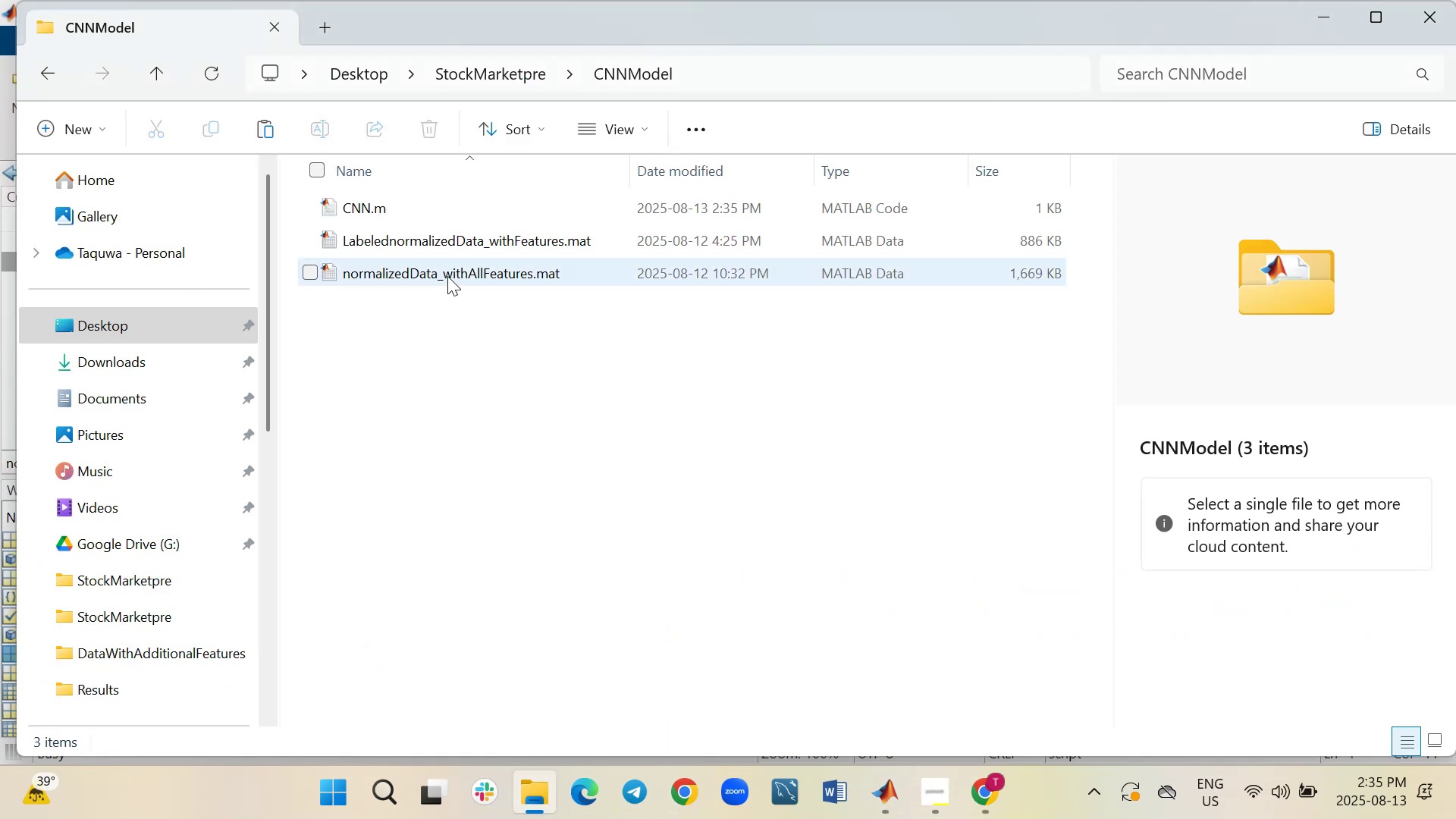 
mouse_move([457, 271])
 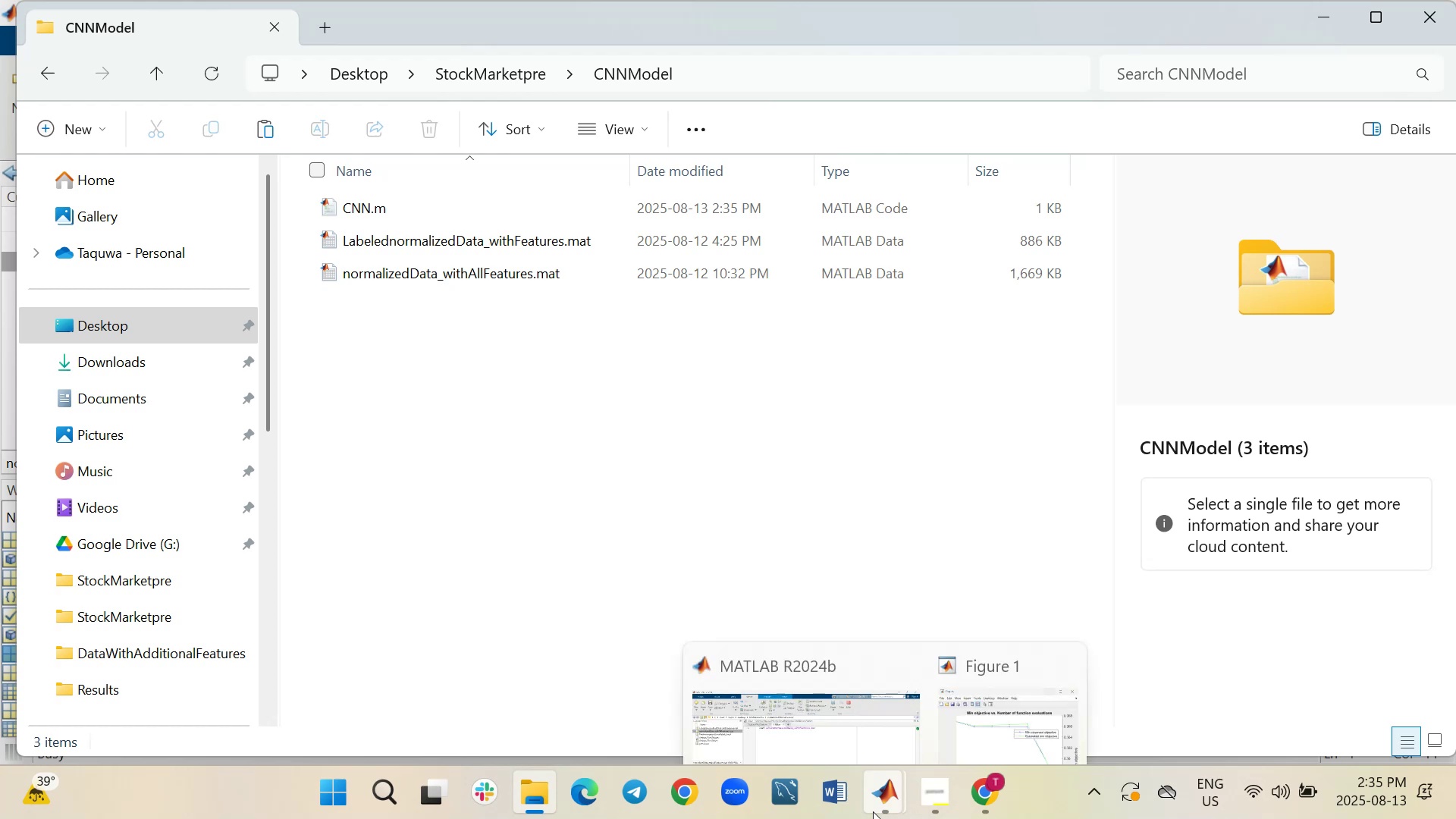 
left_click([820, 664])
 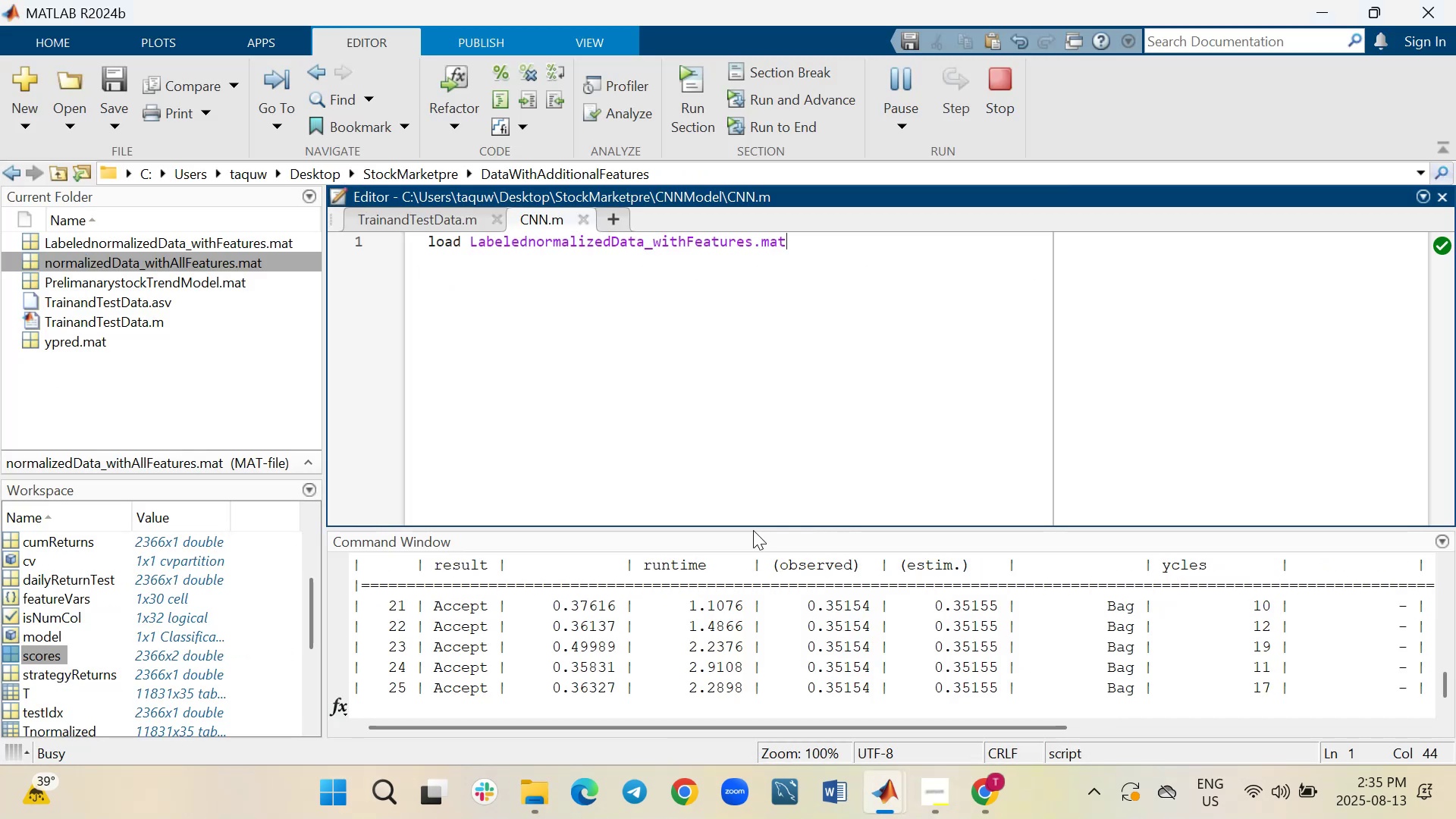 
left_click([717, 386])
 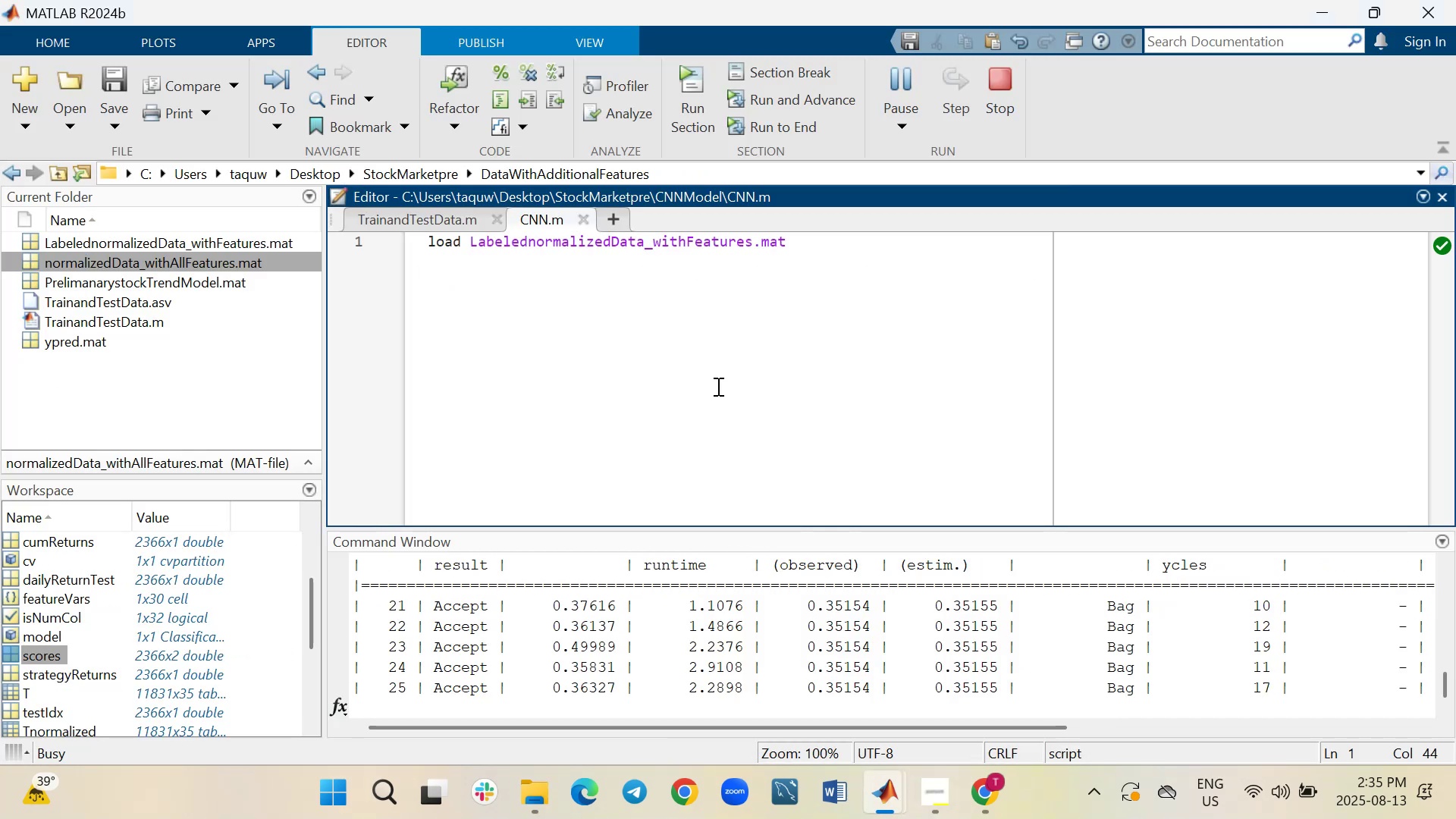 
key(Control+S)
 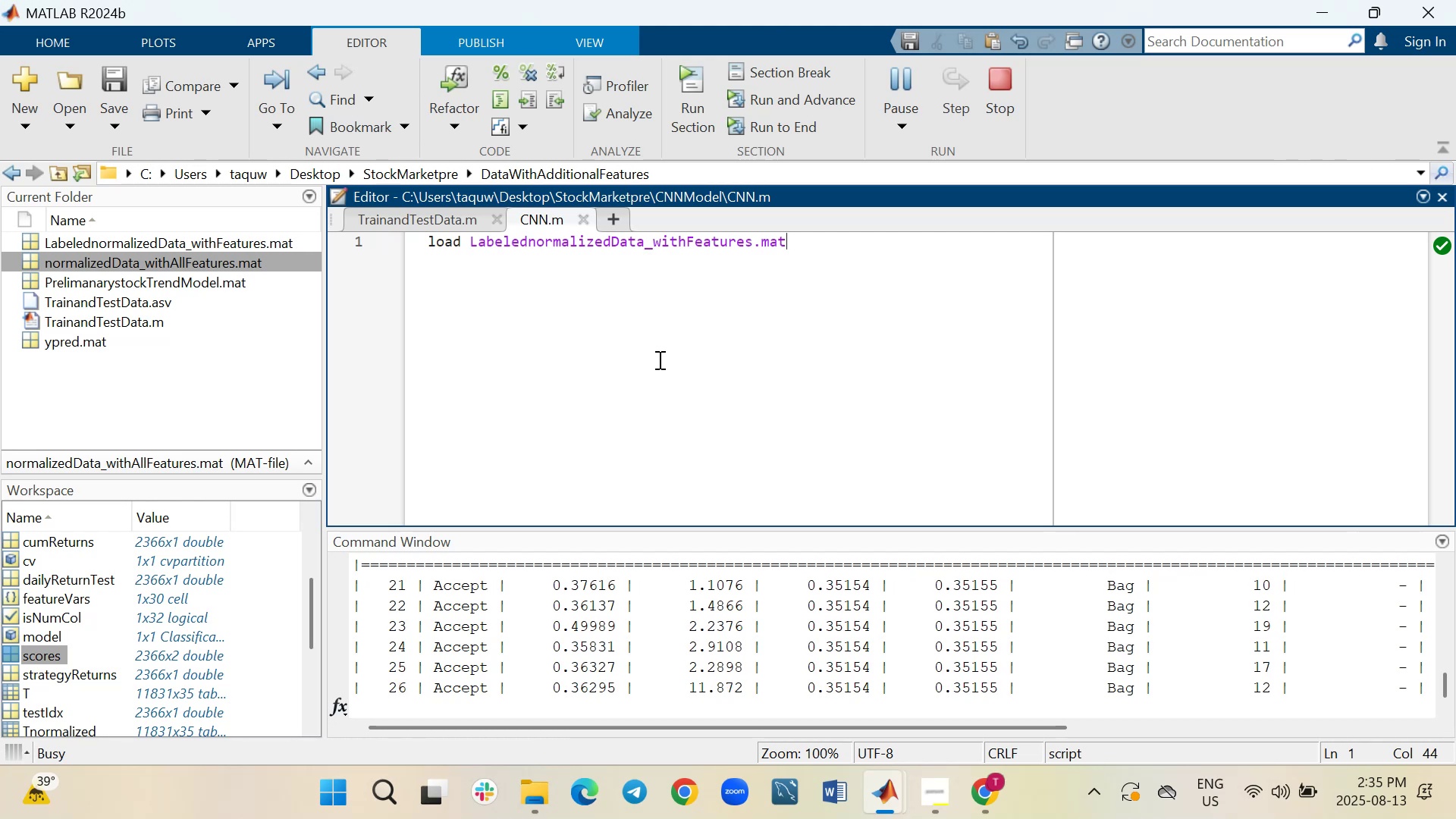 
wait(20.57)
 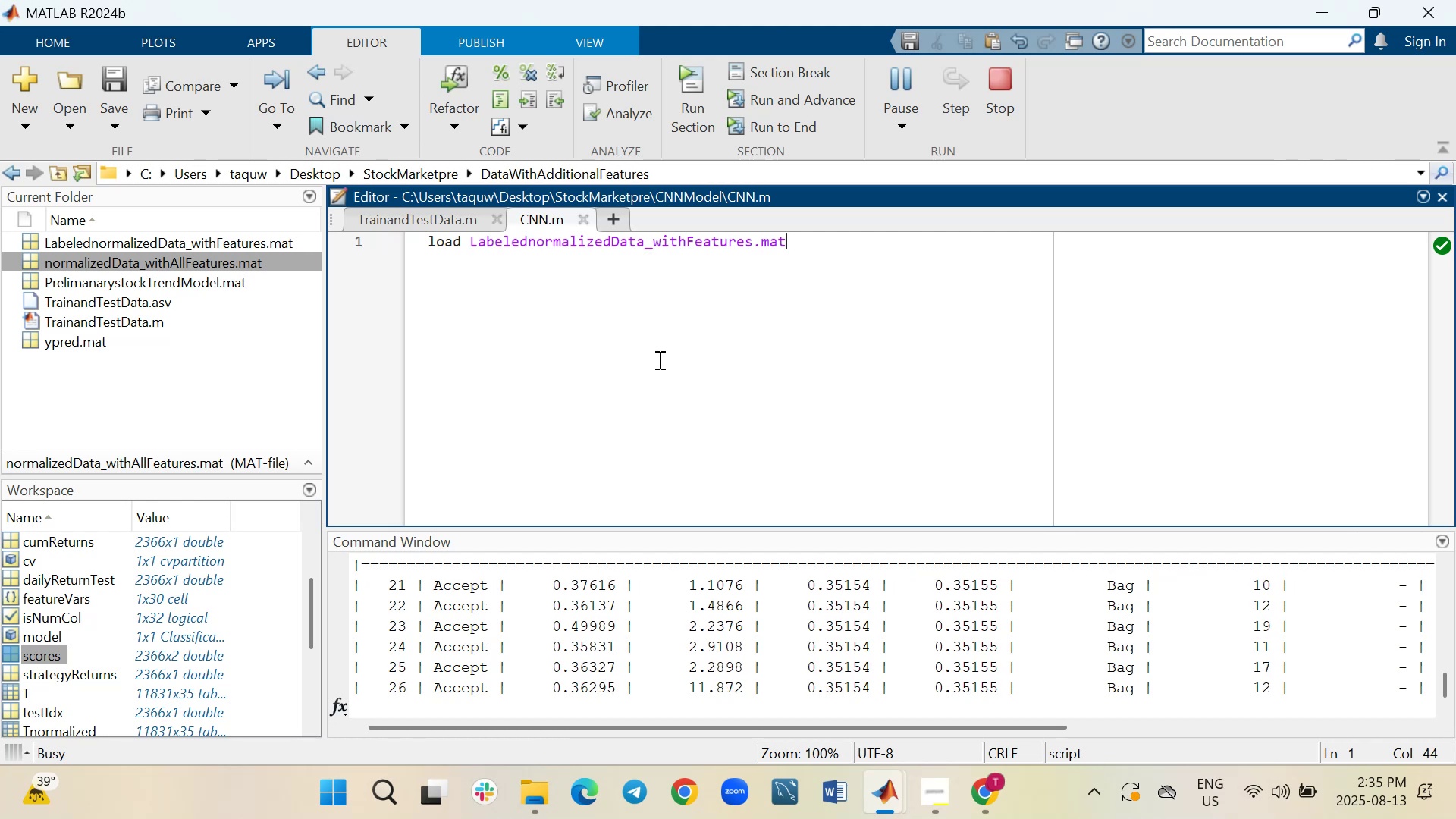 
left_click([943, 706])
 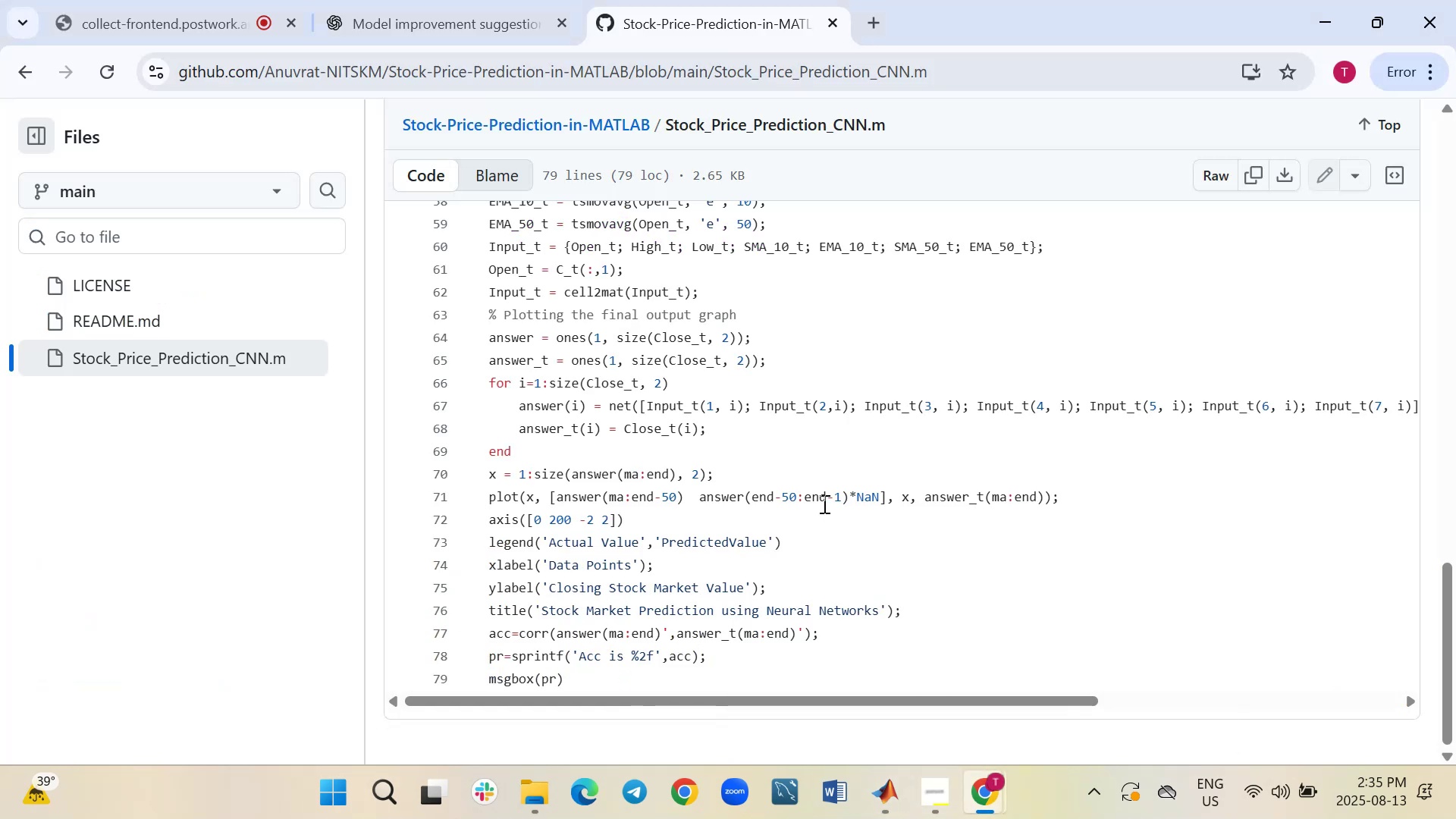 
scroll: coordinate [823, 504], scroll_direction: up, amount: 4.0
 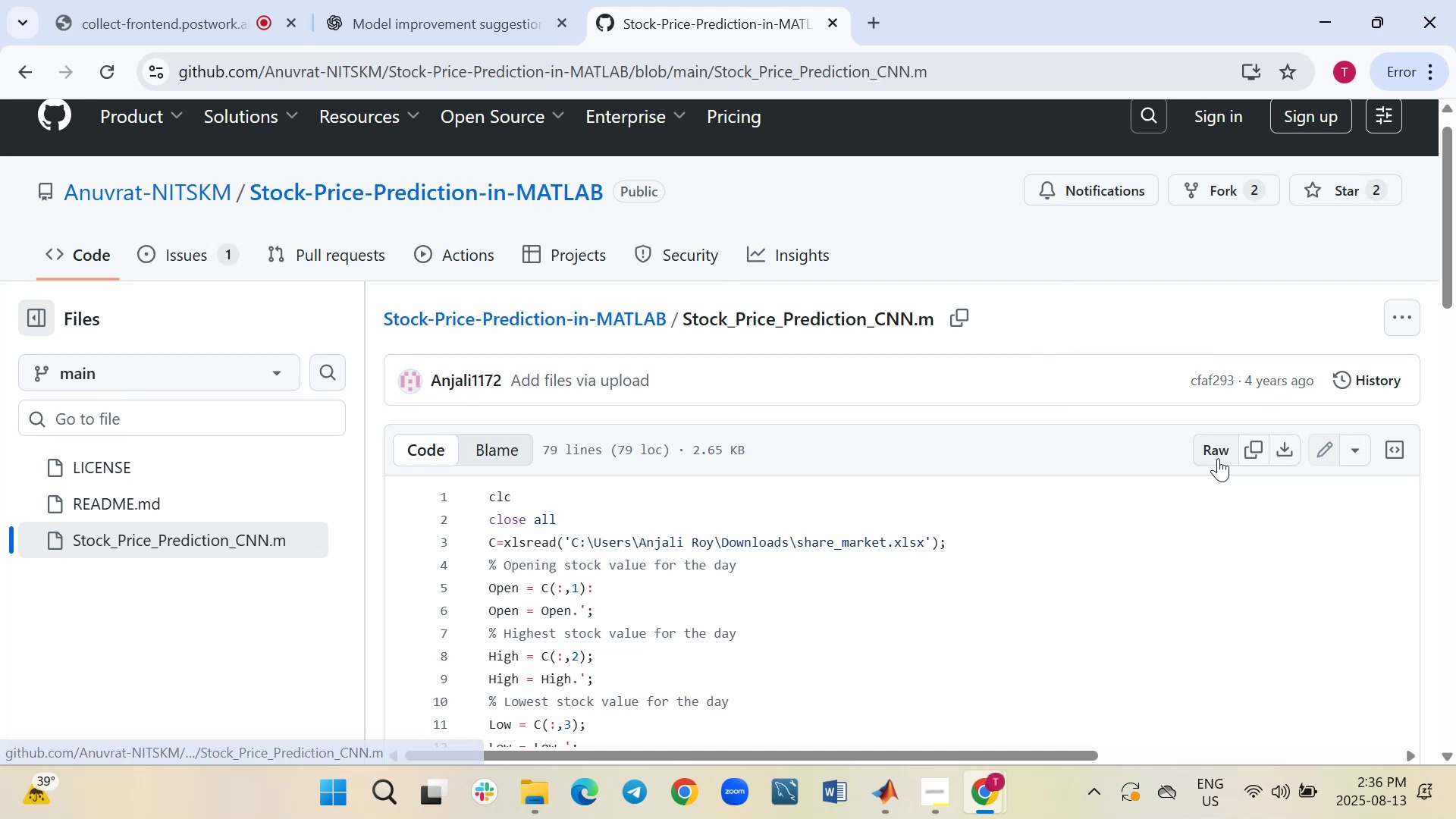 
wait(6.23)
 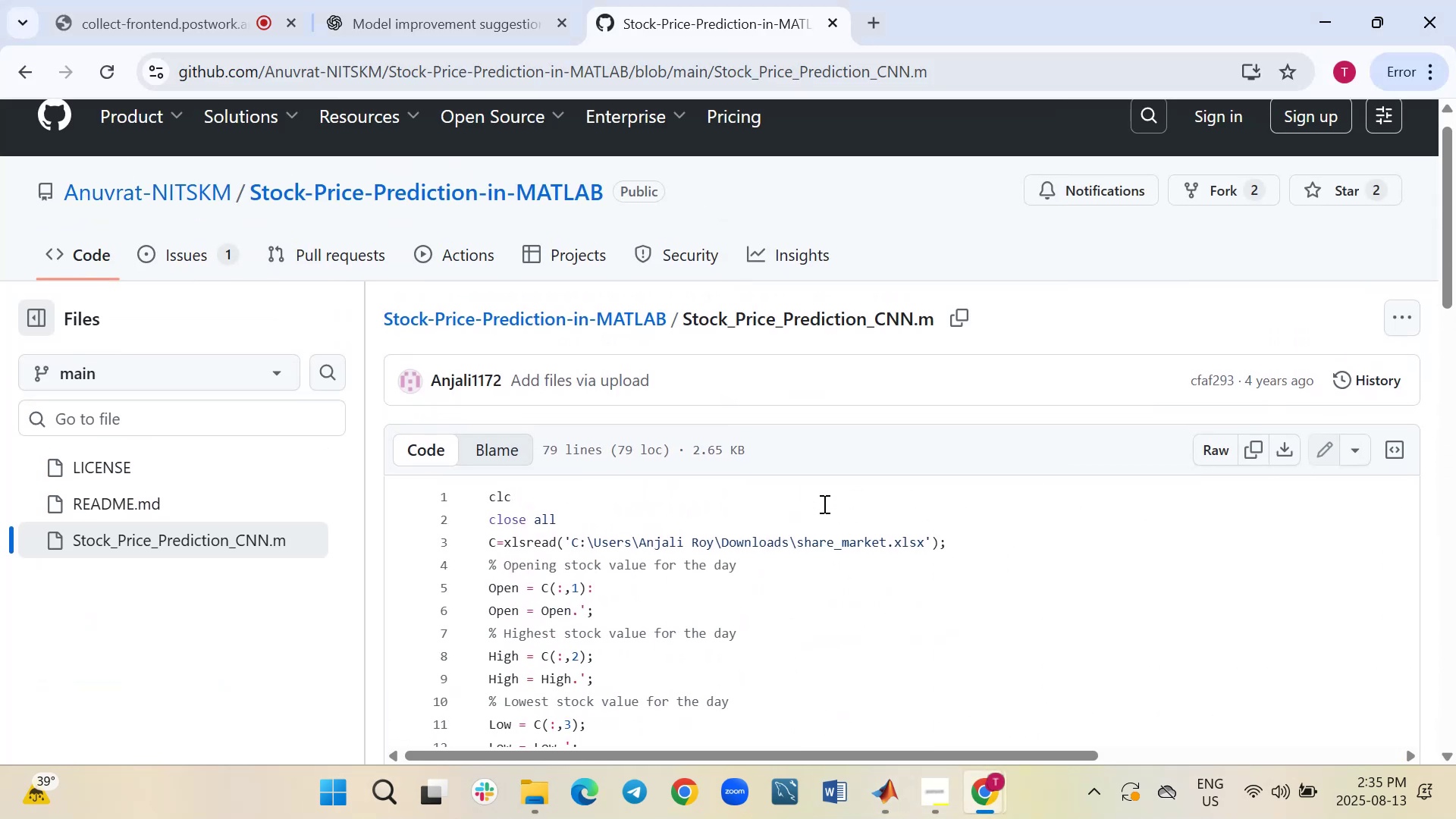 
mouse_move([1267, 457])
 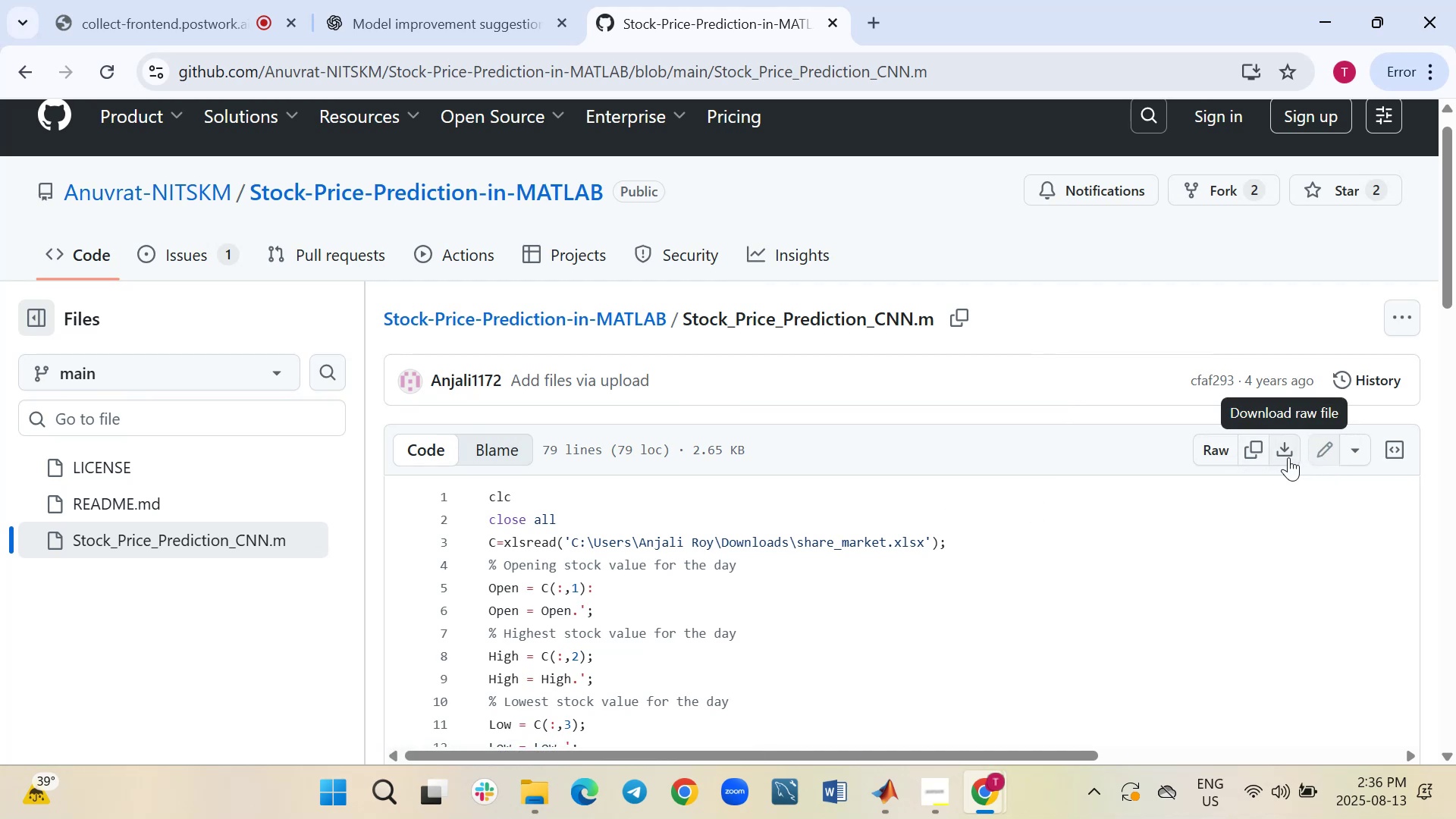 
left_click([1288, 457])
 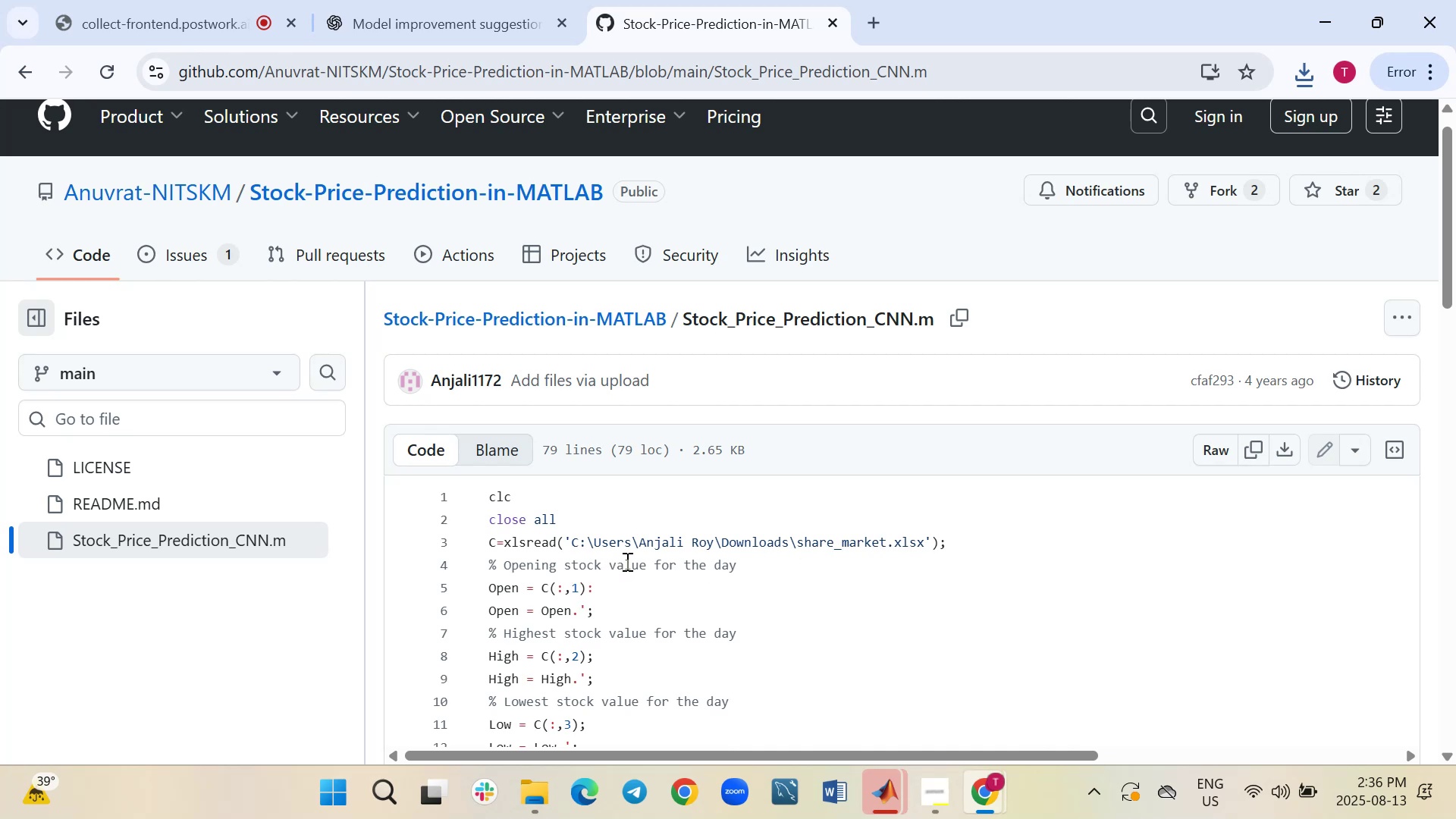 
wait(21.09)
 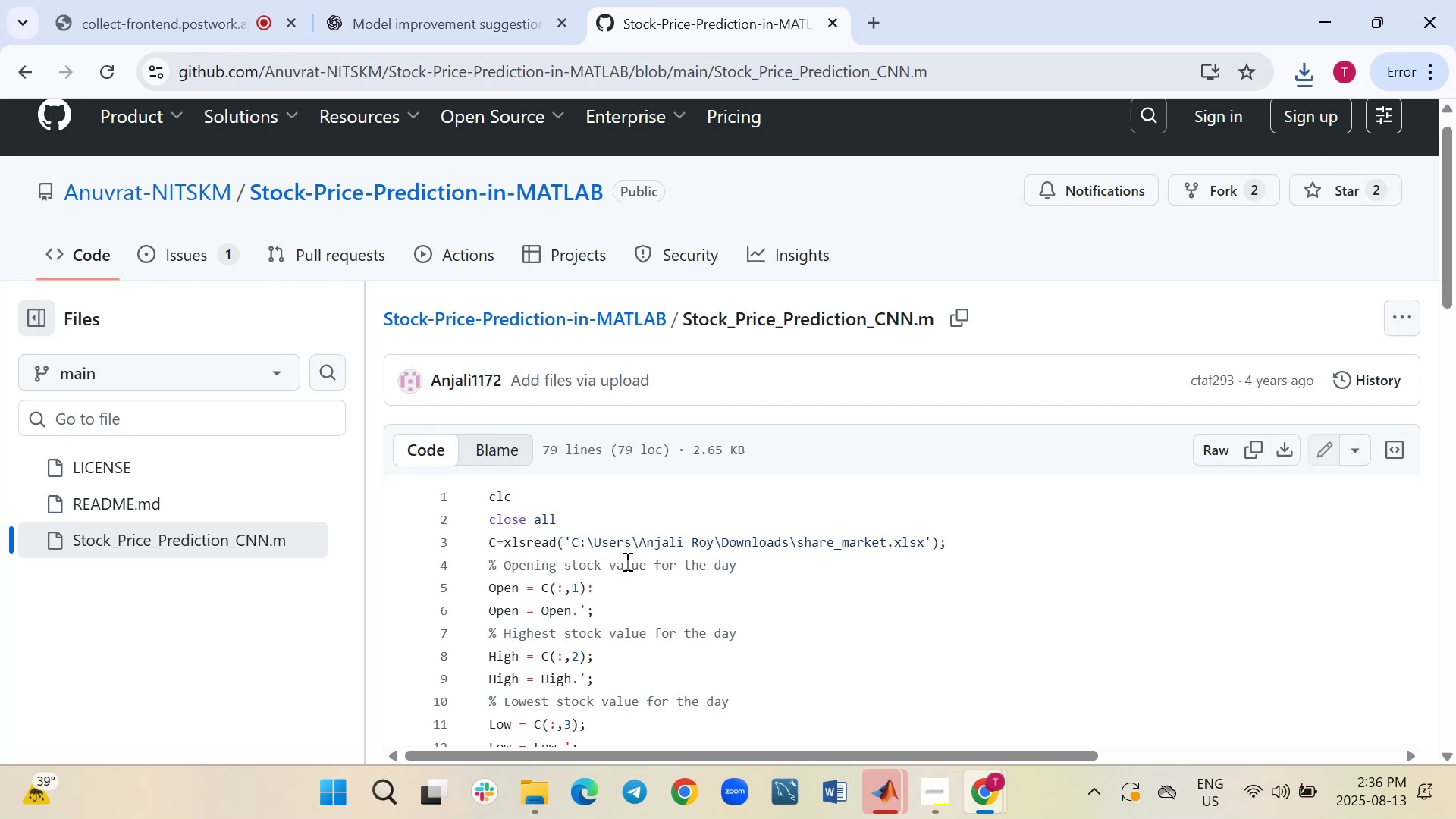 
scroll: coordinate [786, 464], scroll_direction: down, amount: 10.0
 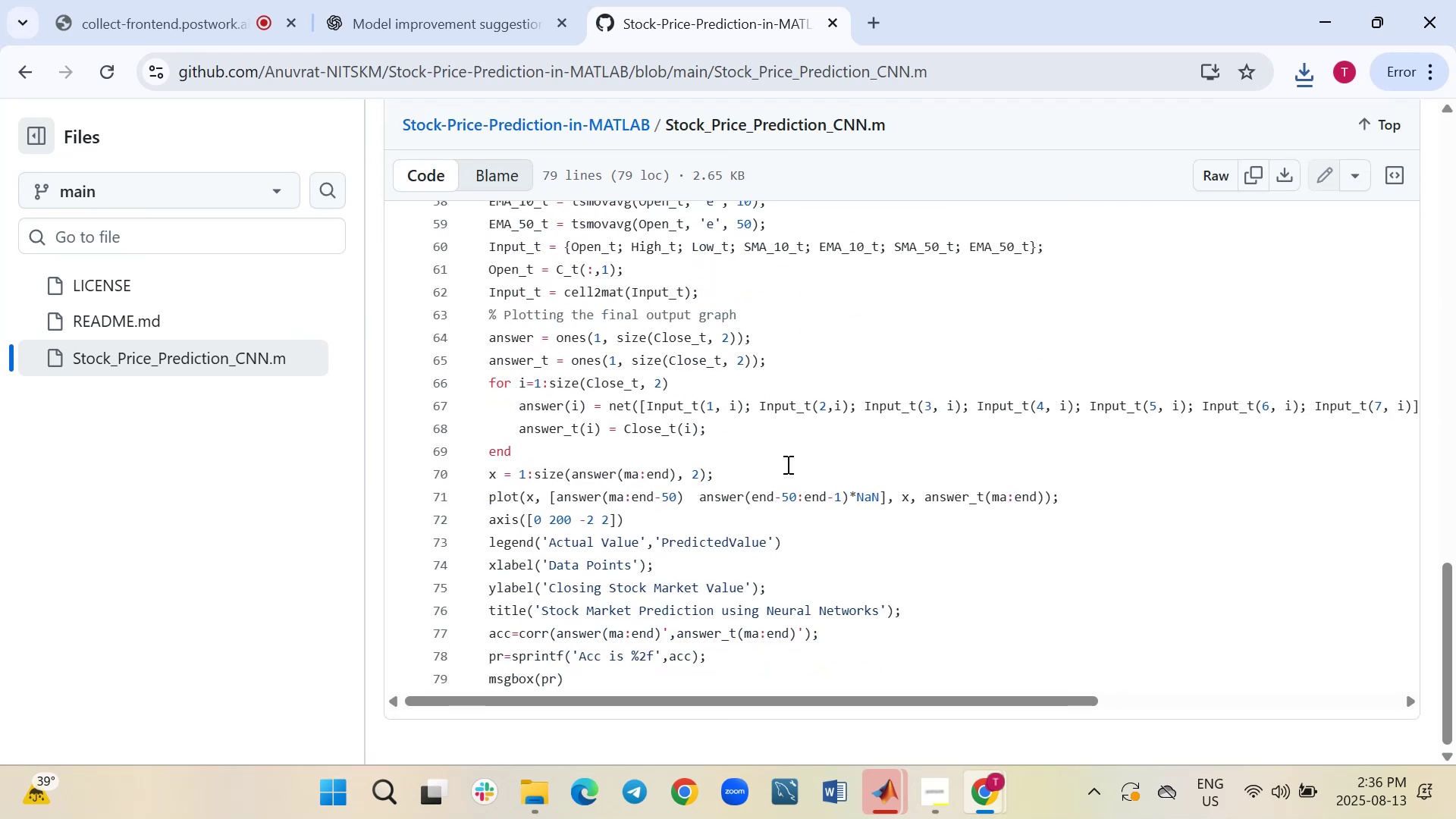 
scroll: coordinate [786, 464], scroll_direction: up, amount: 18.0
 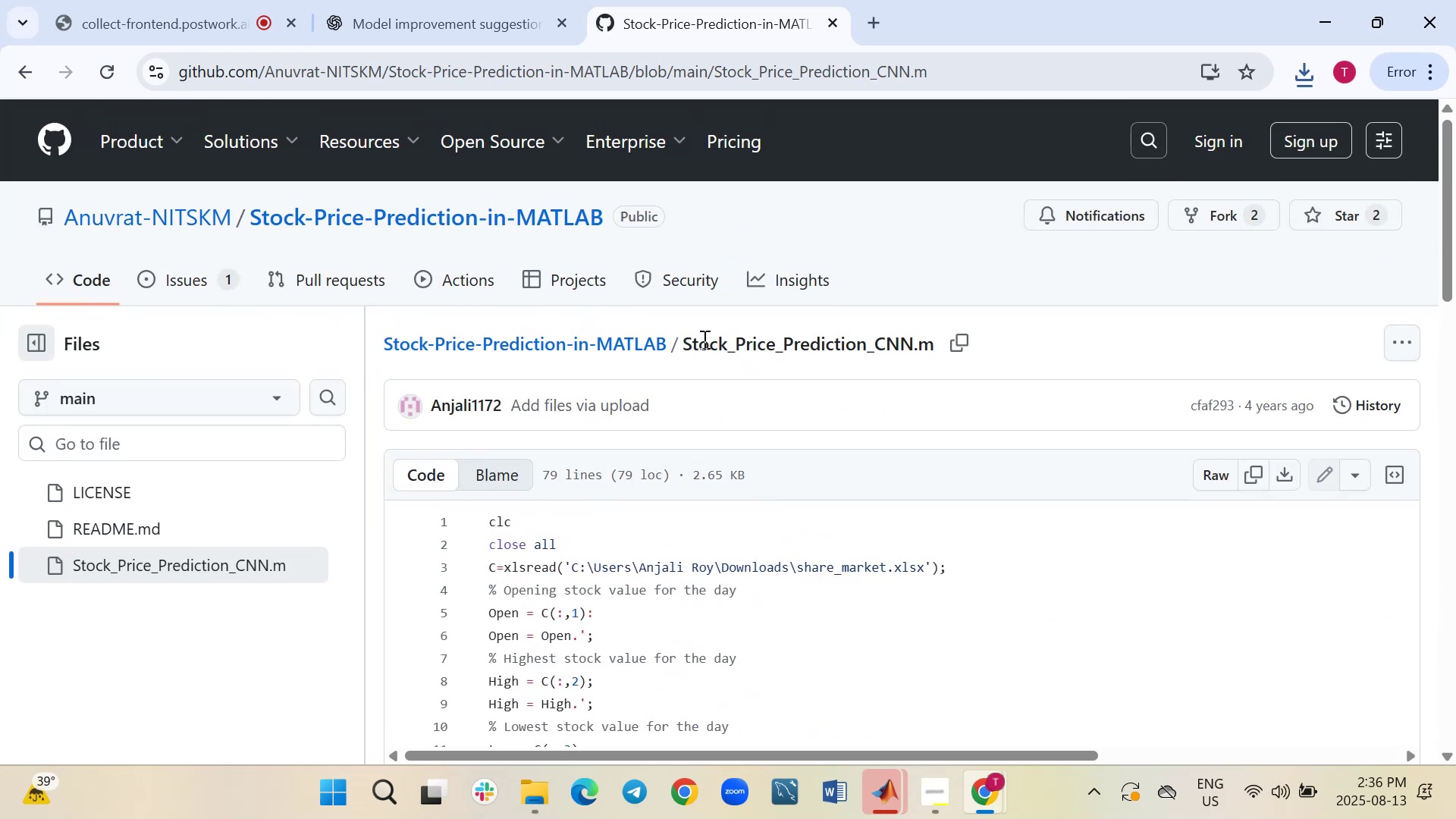 
wait(5.42)
 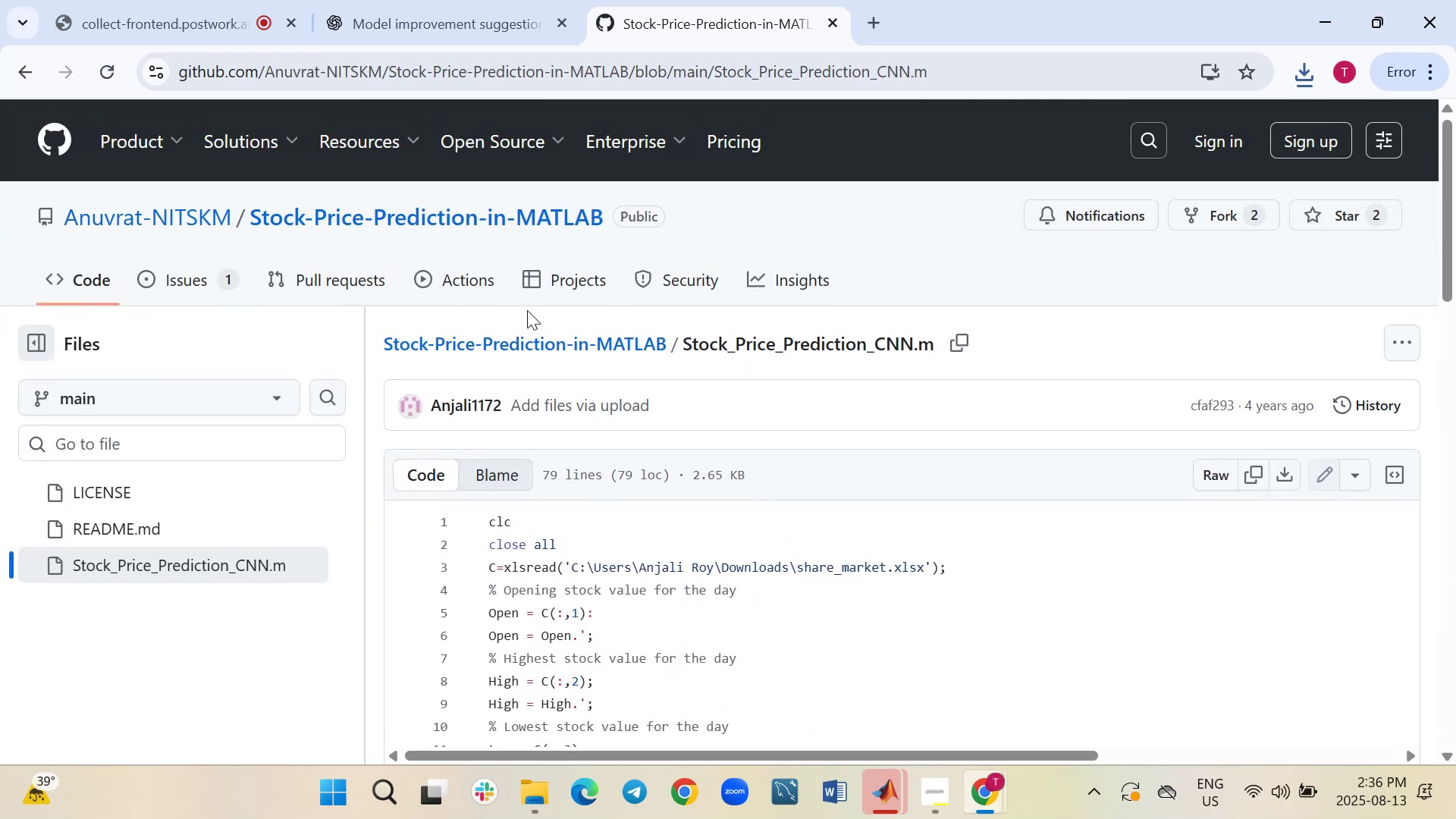 
left_click([555, 288])
 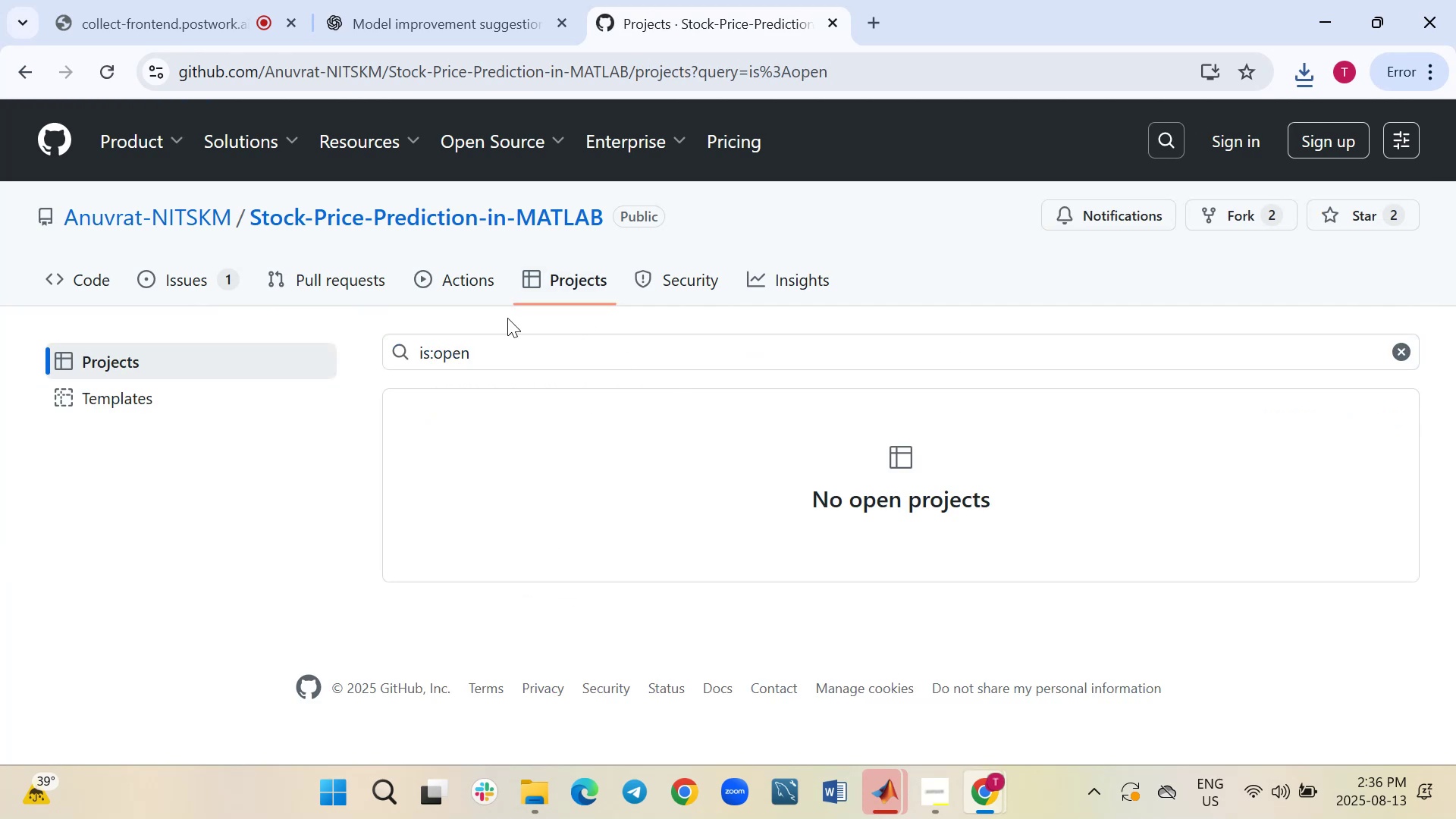 
wait(7.76)
 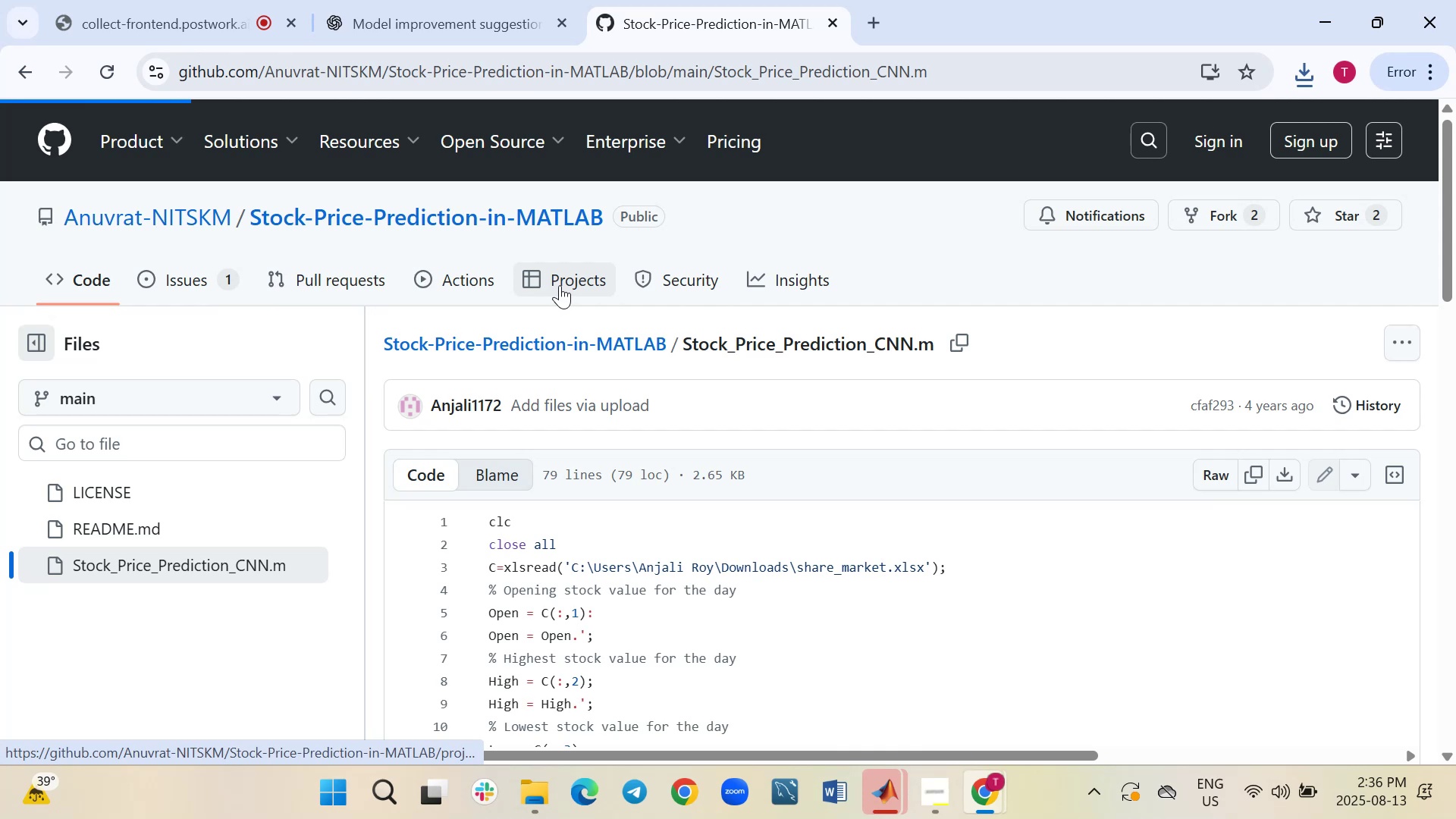 
left_click([173, 278])
 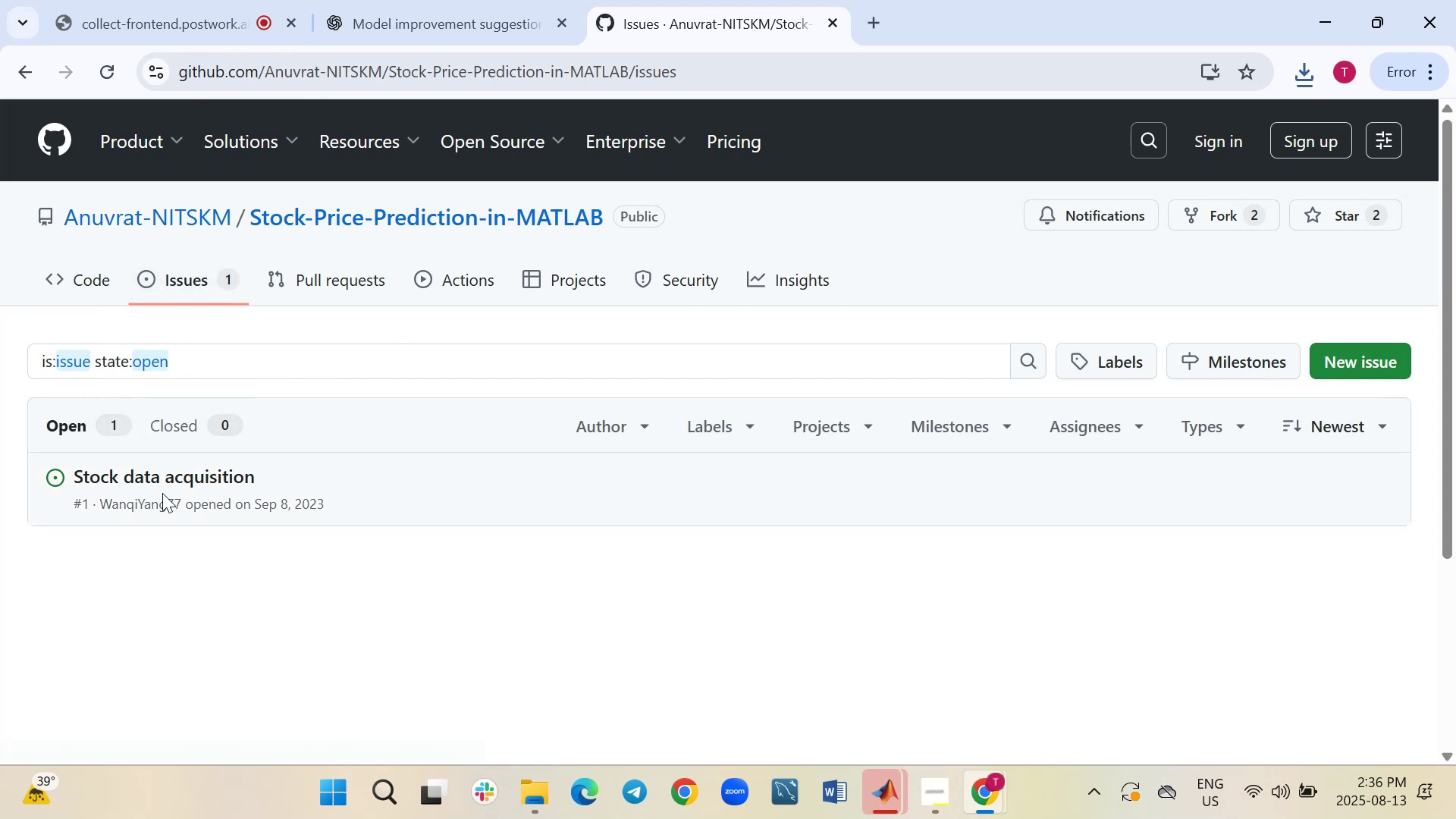 
wait(5.12)
 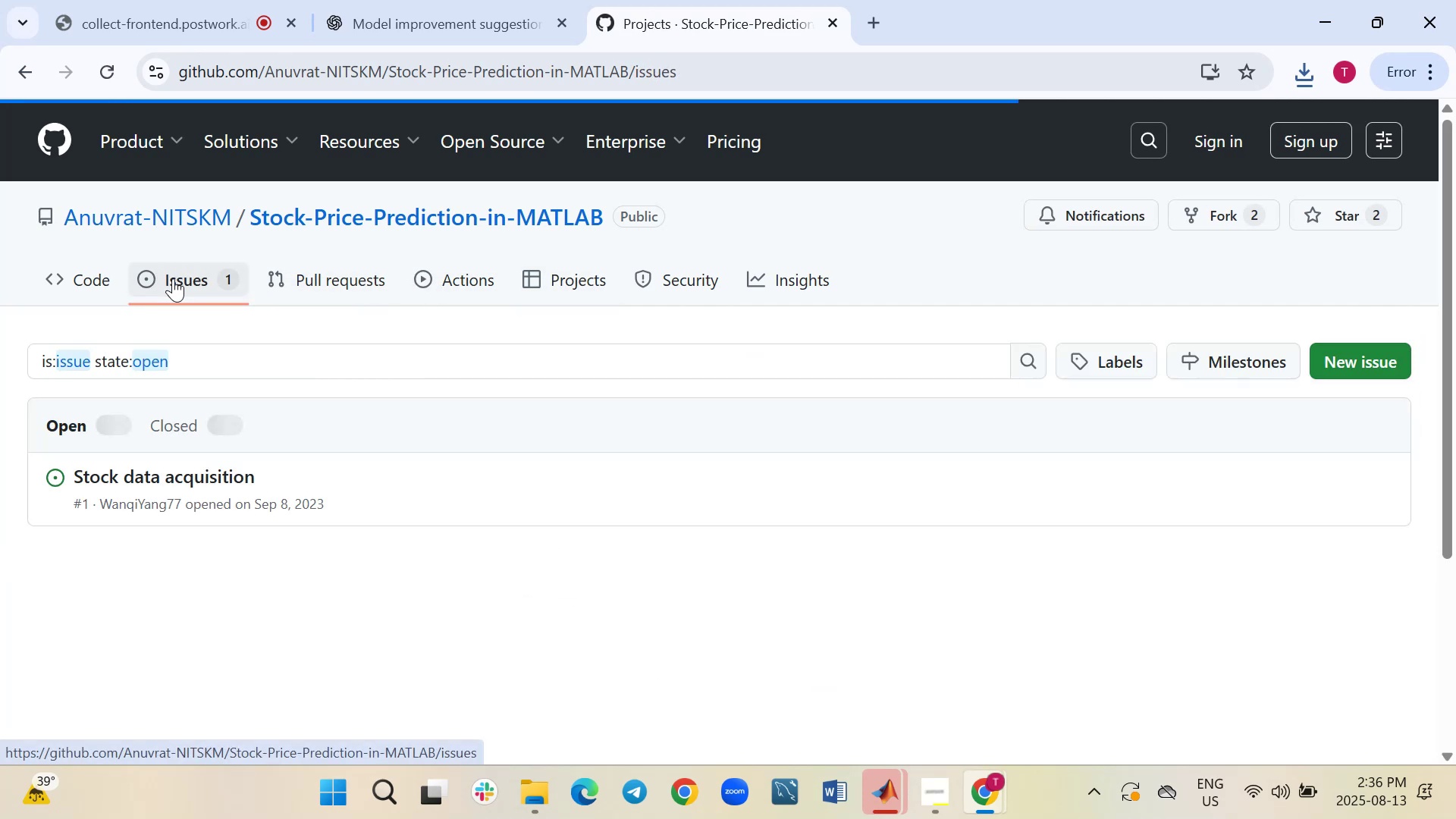 
left_click([170, 474])
 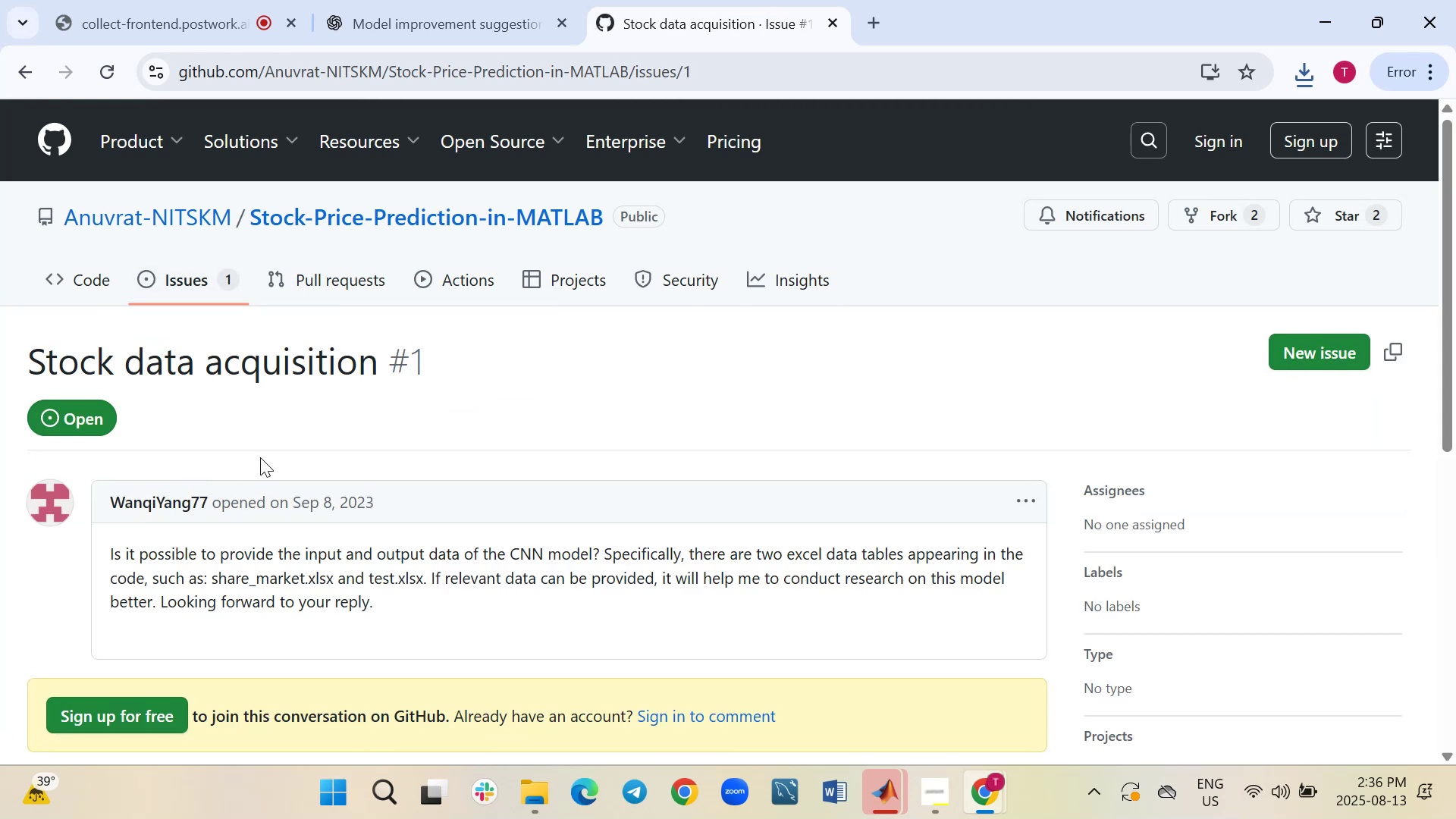 
wait(8.35)
 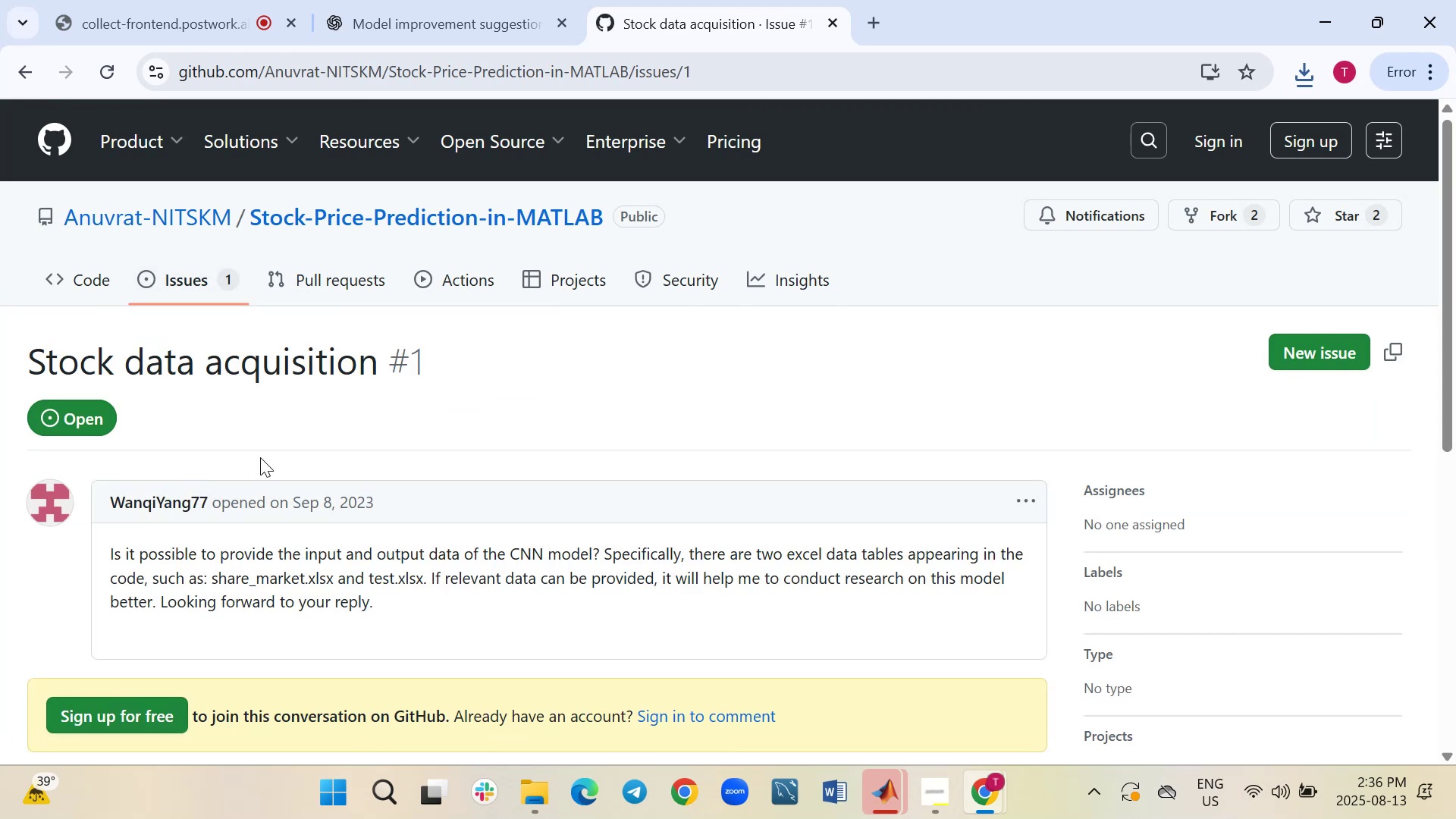 
scroll: coordinate [260, 457], scroll_direction: down, amount: 1.0
 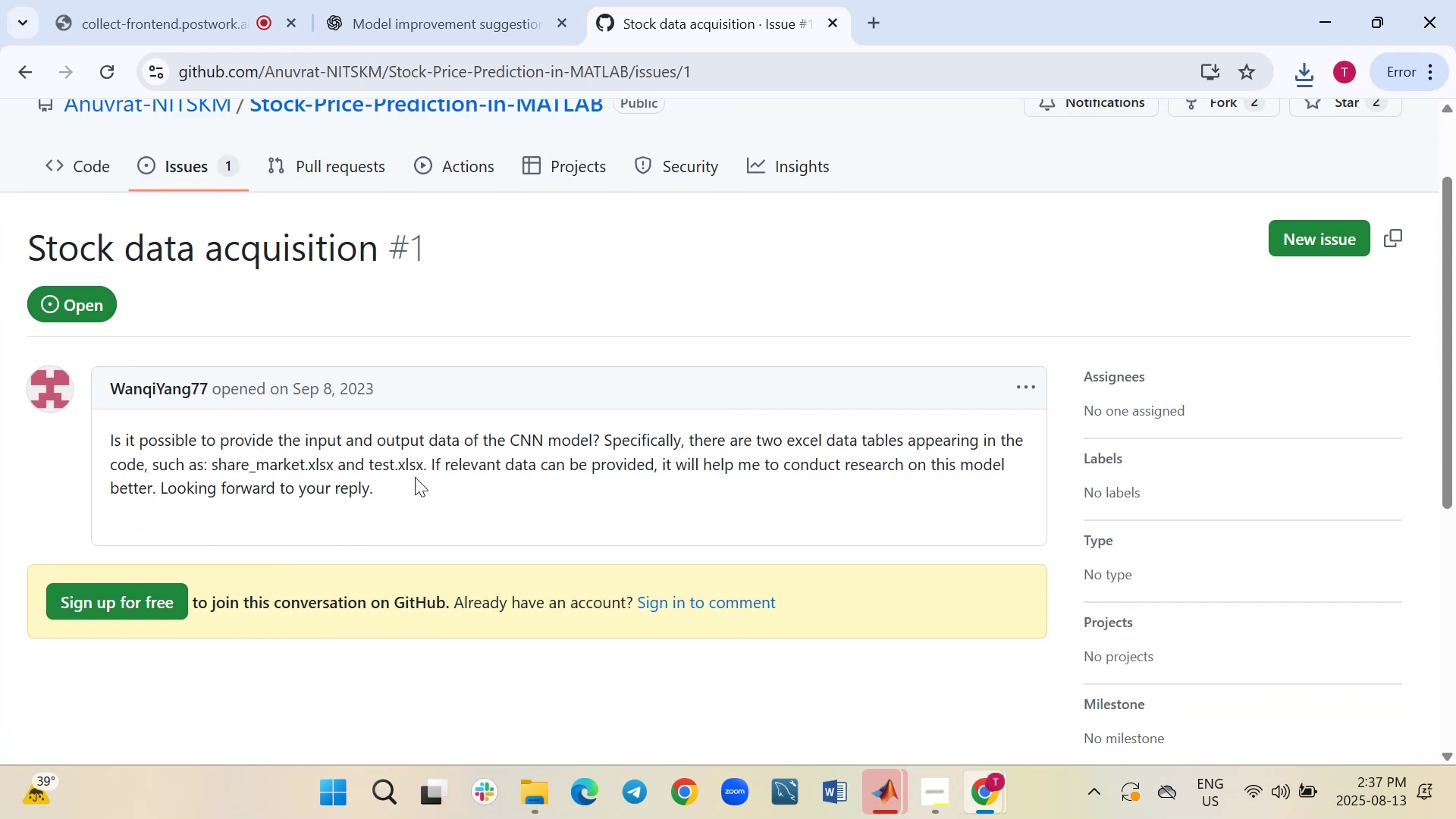 
scroll: coordinate [456, 477], scroll_direction: up, amount: 4.0
 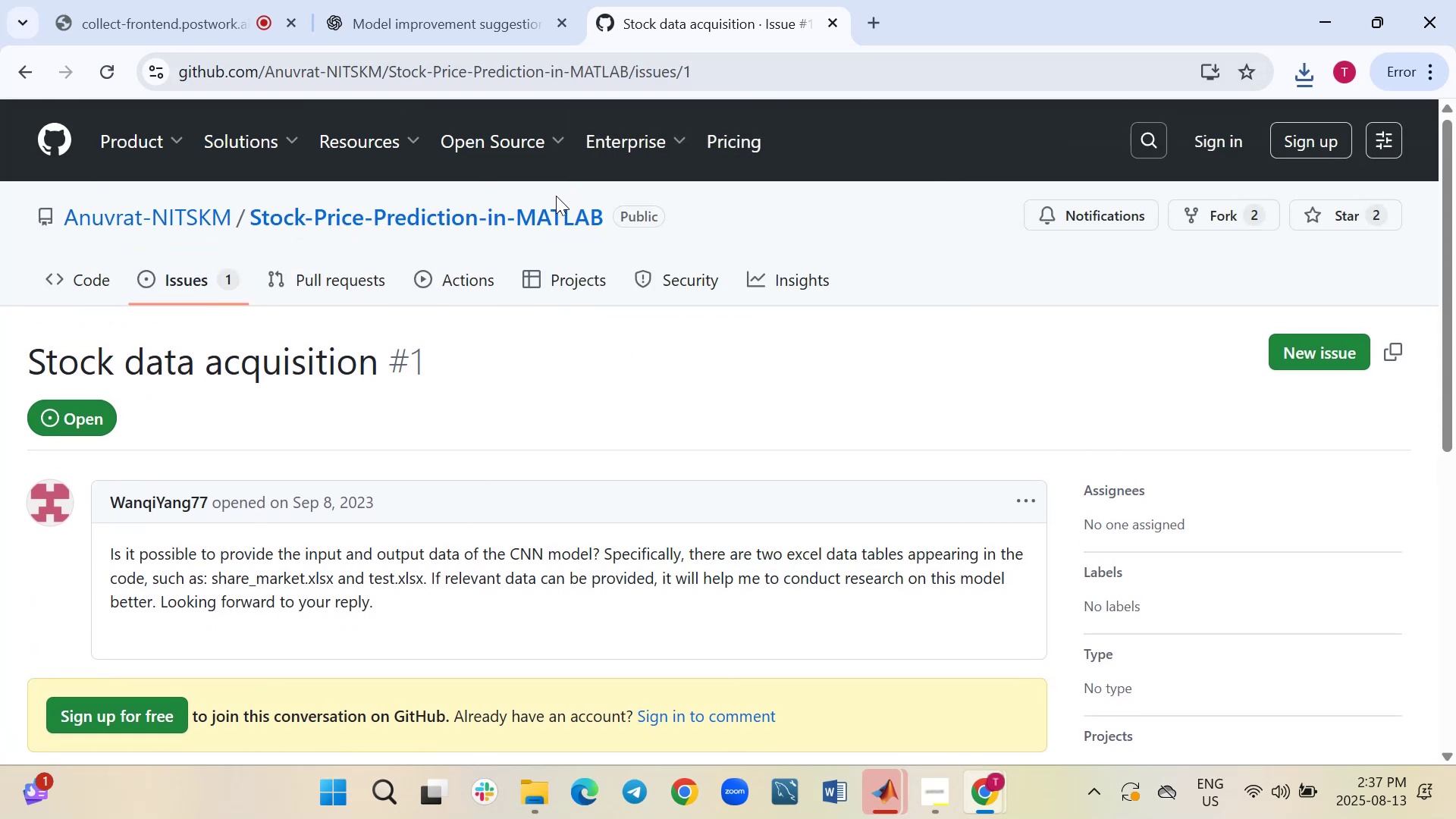 
wait(8.81)
 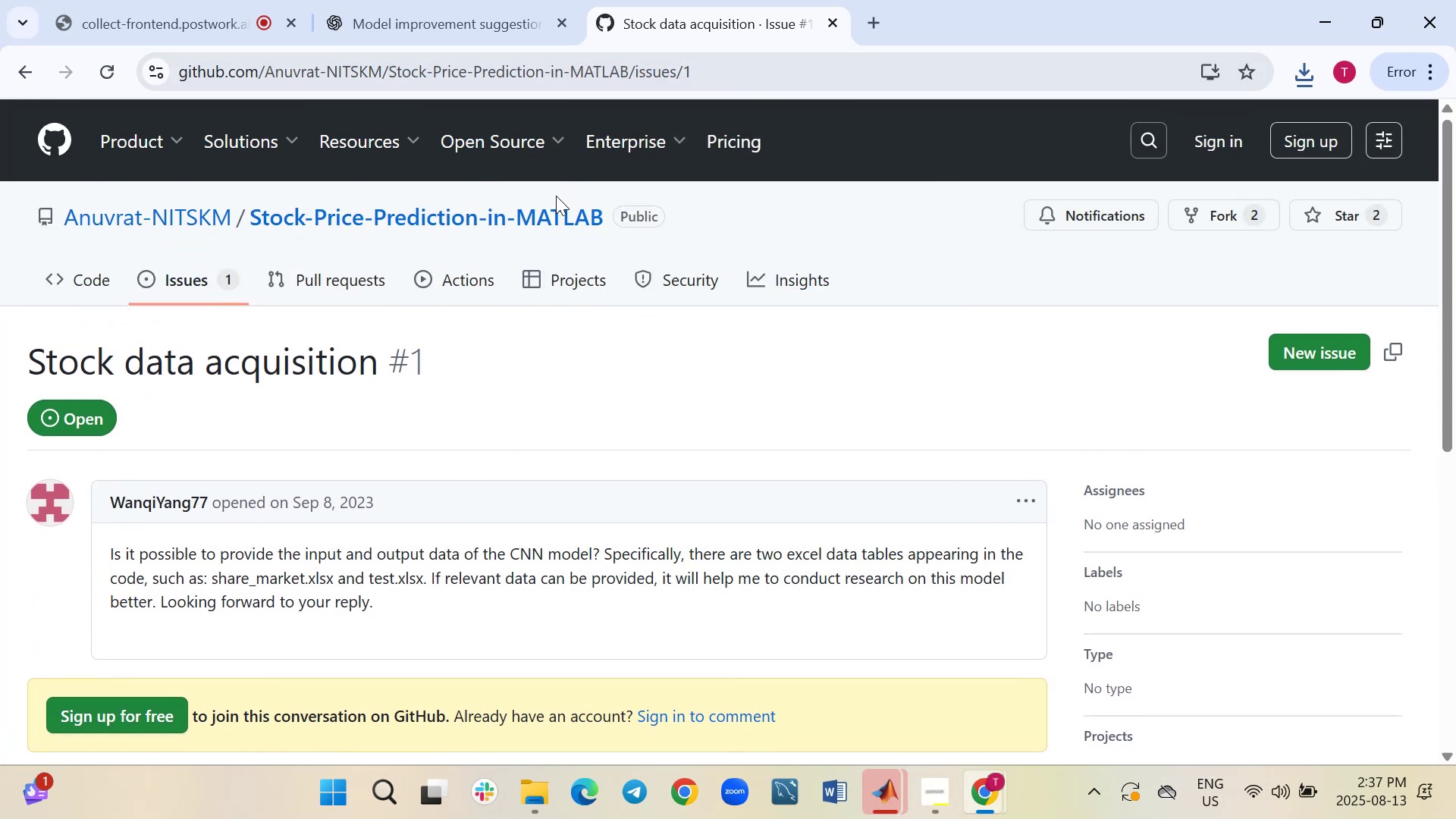 
left_click([19, 74])
 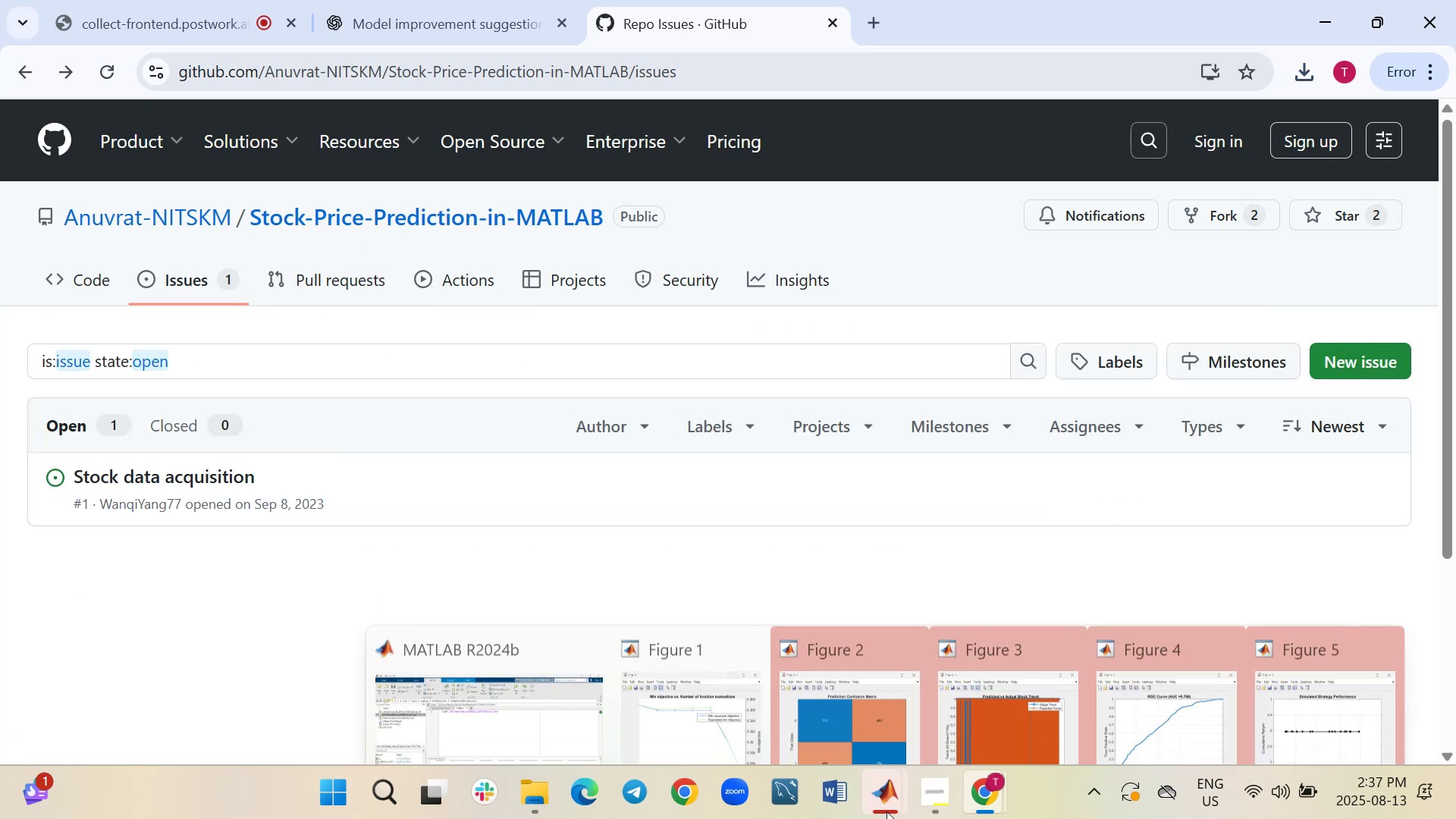 
left_click([549, 671])
 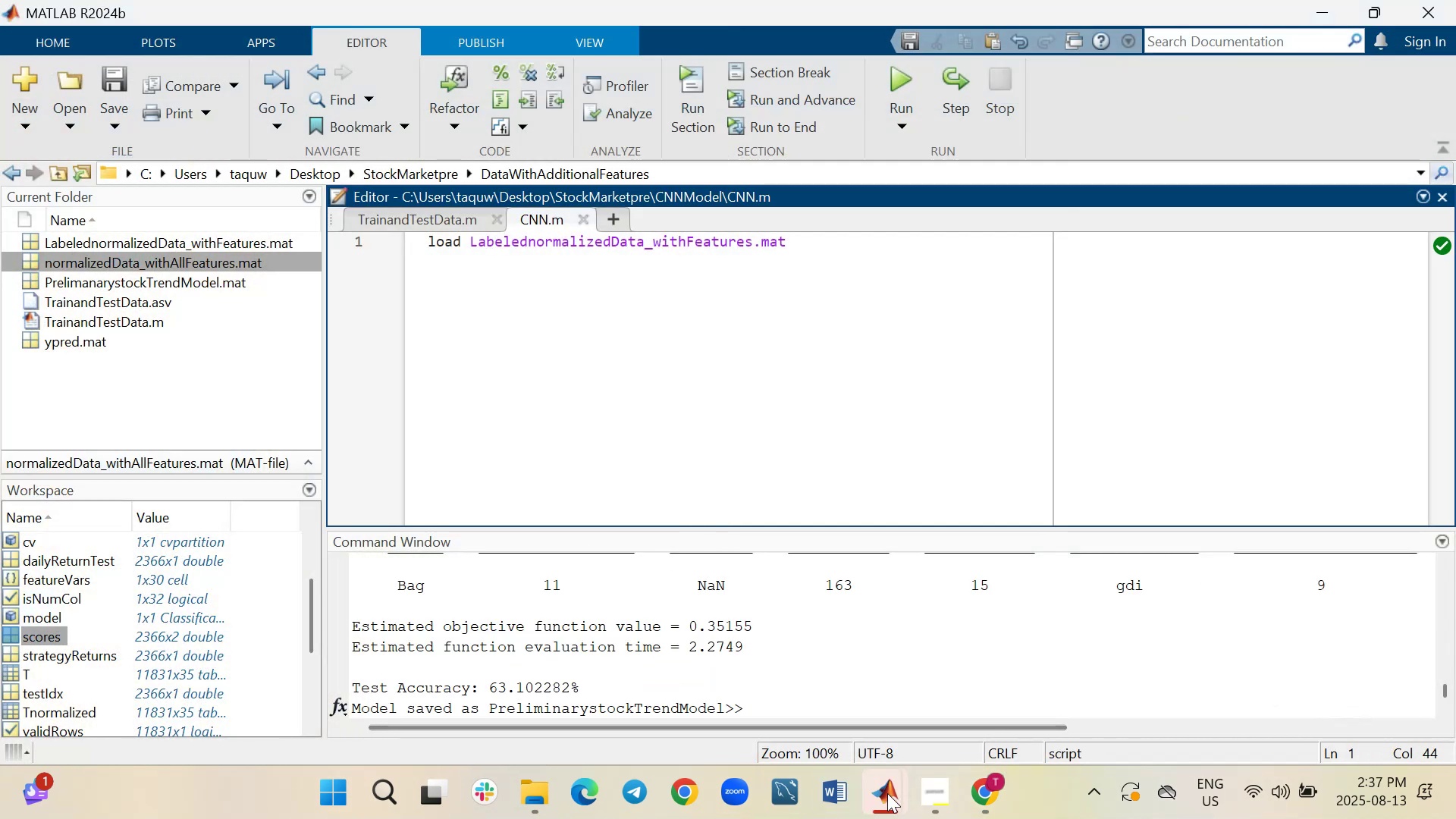 
left_click([725, 675])
 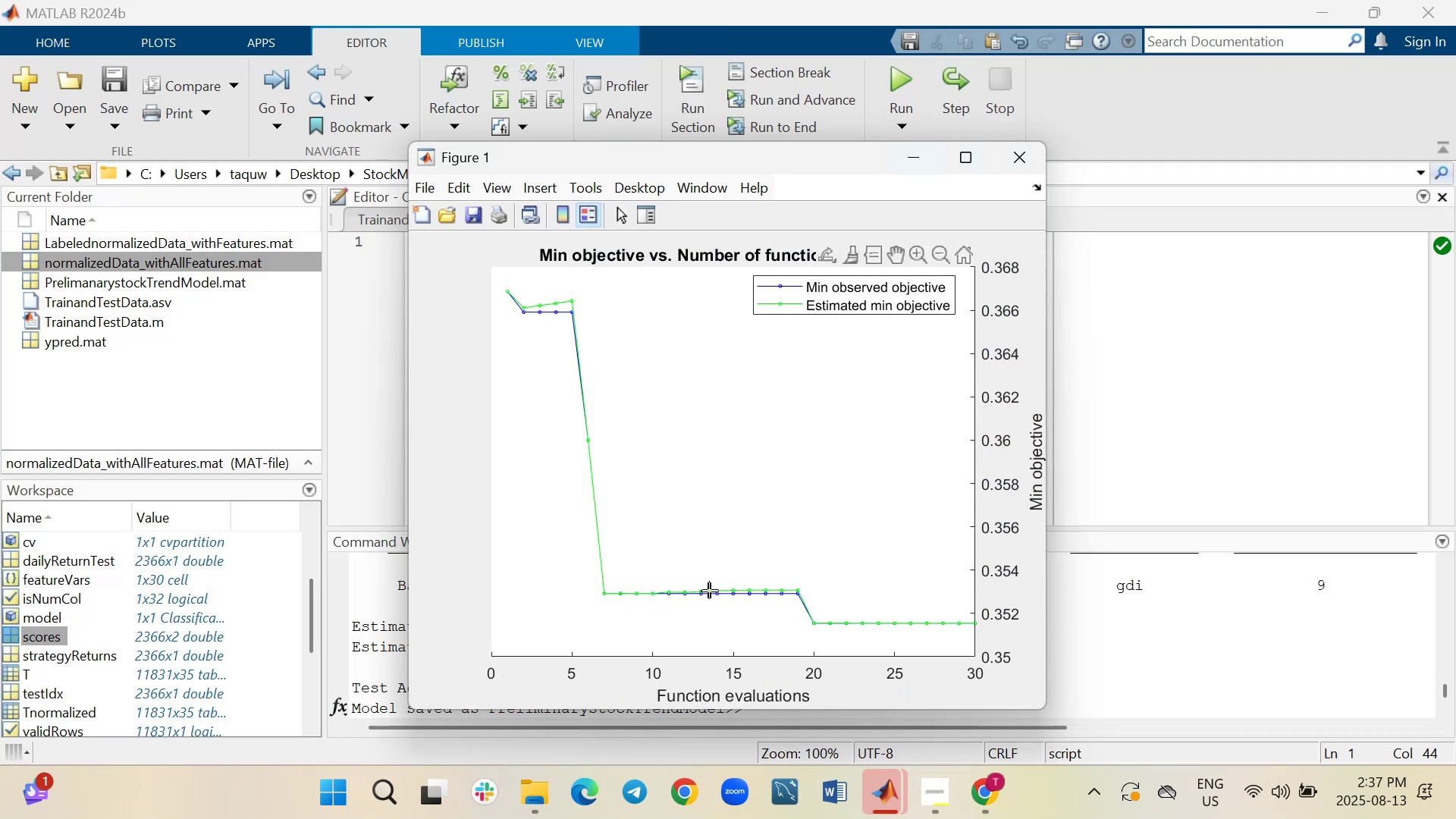 
wait(10.75)
 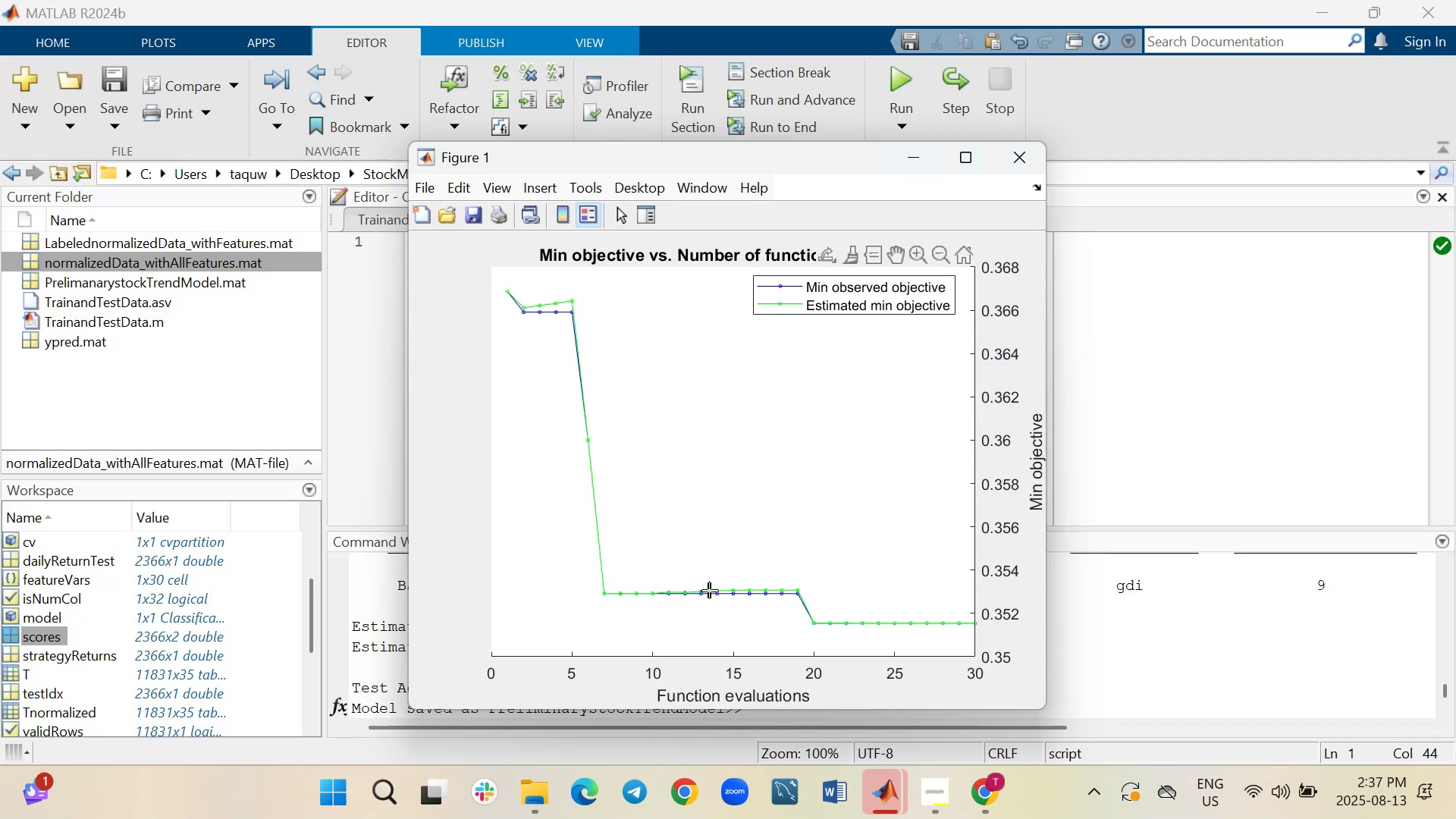 
left_click([877, 690])
 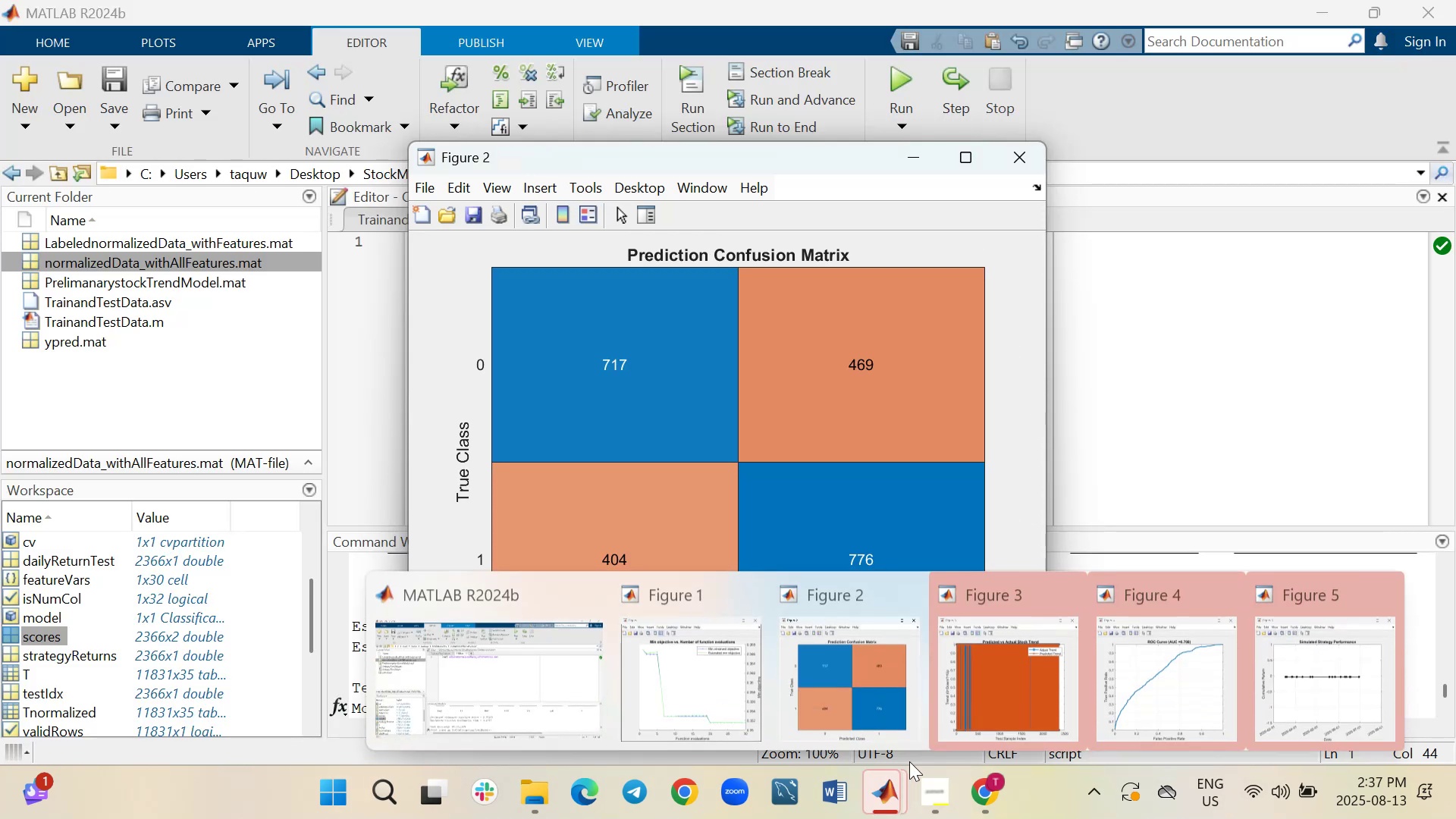 
left_click([956, 689])
 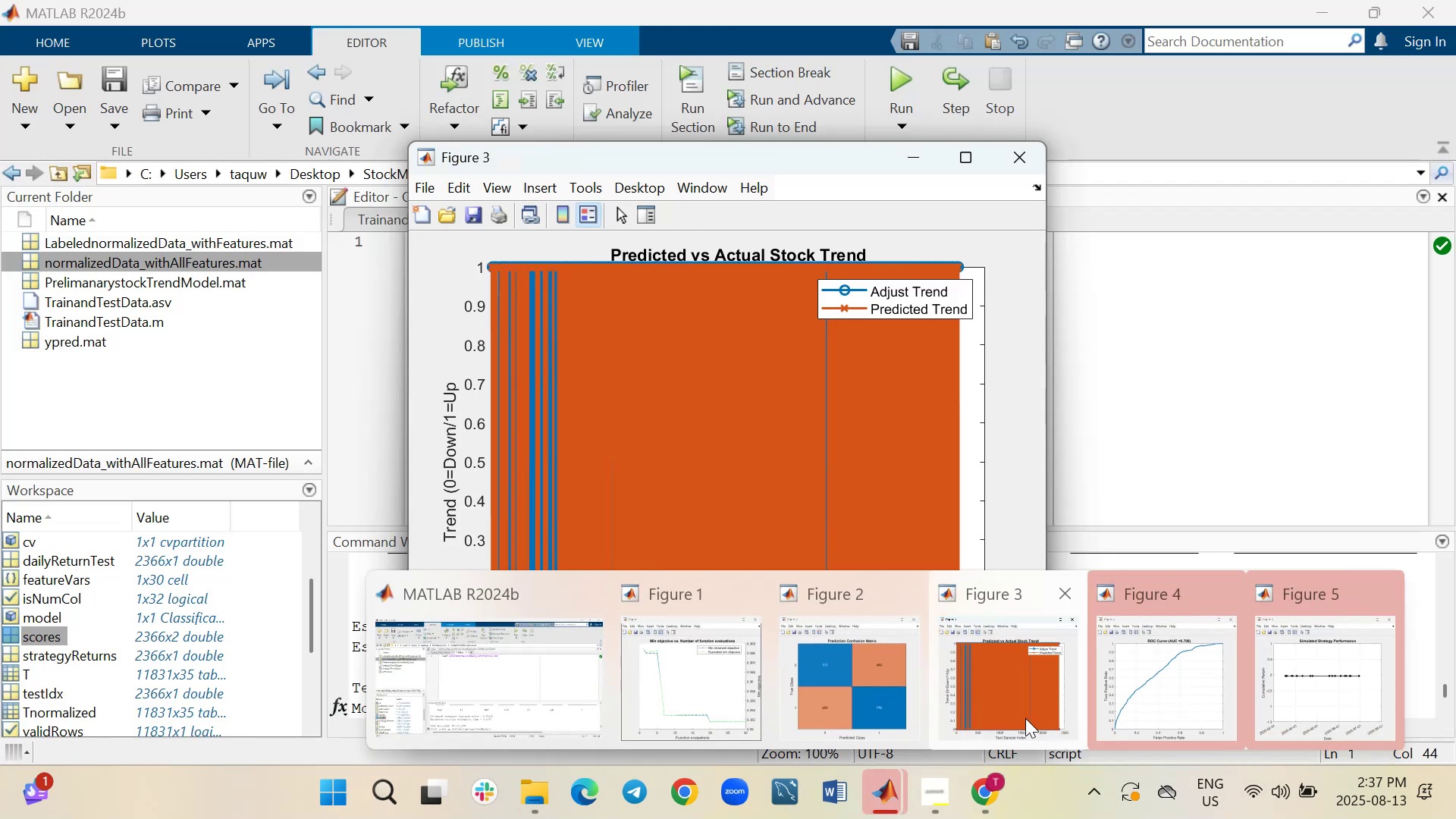 
wait(5.31)
 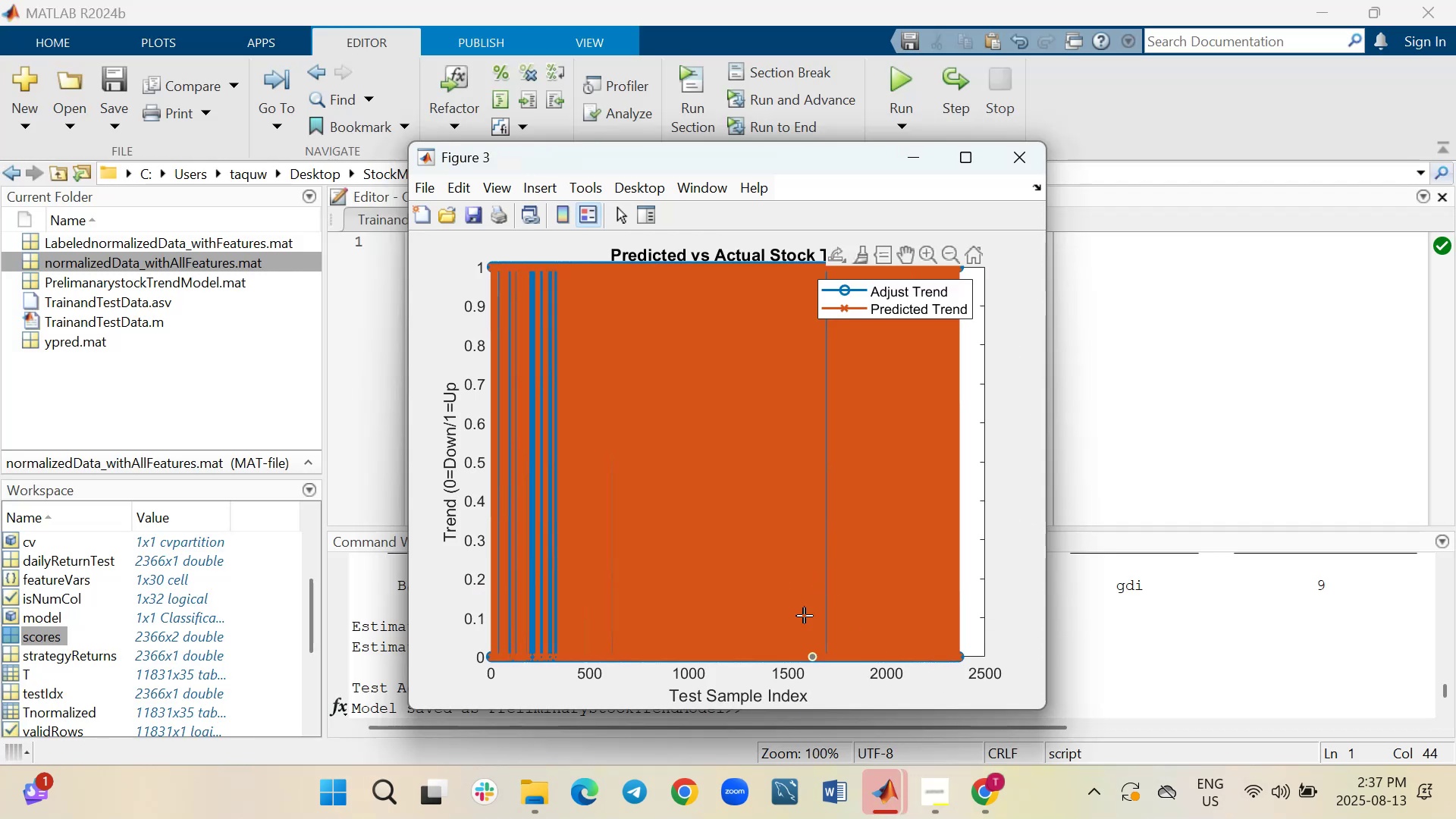 
left_click([1107, 686])
 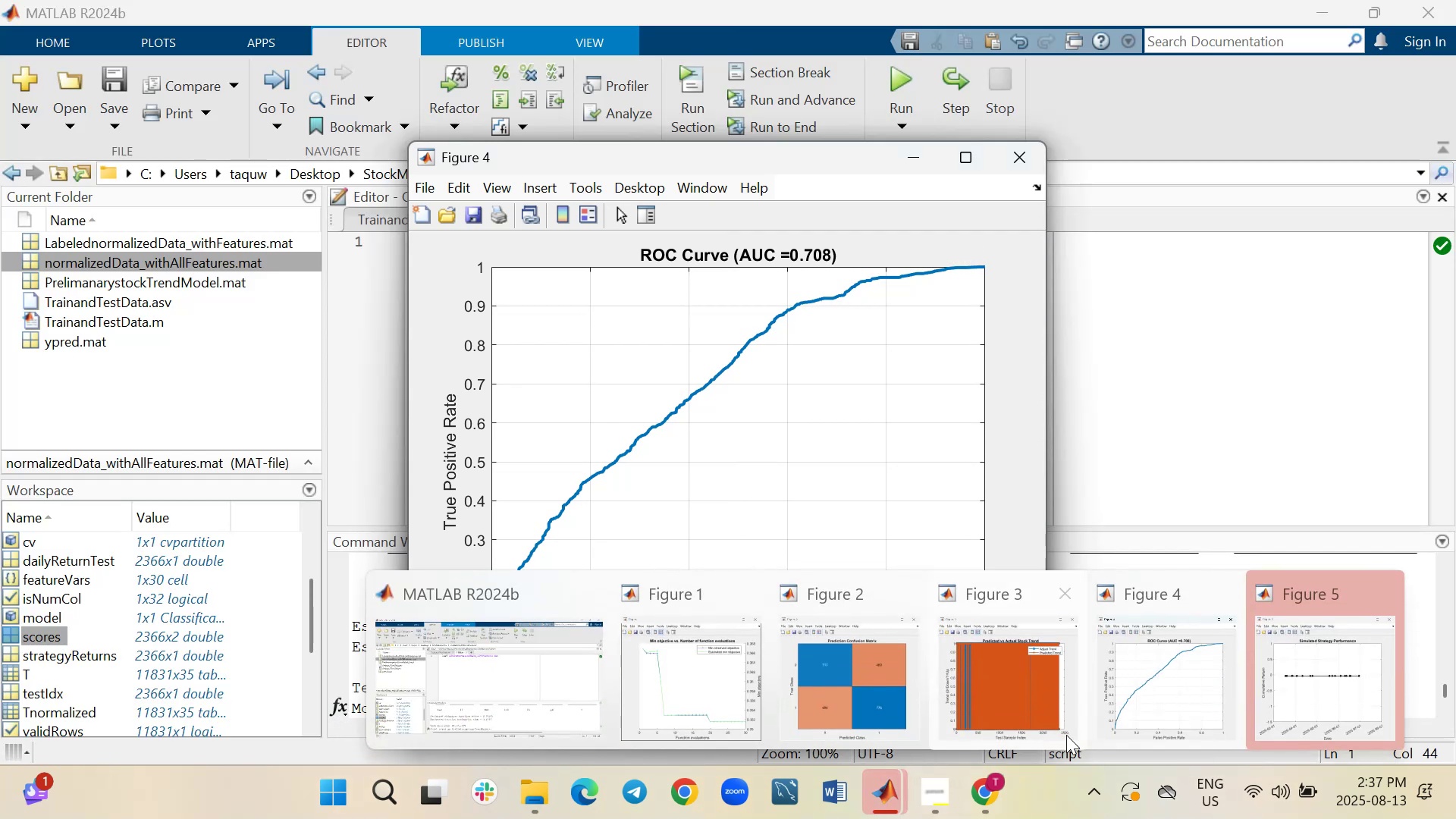 
left_click([1311, 675])
 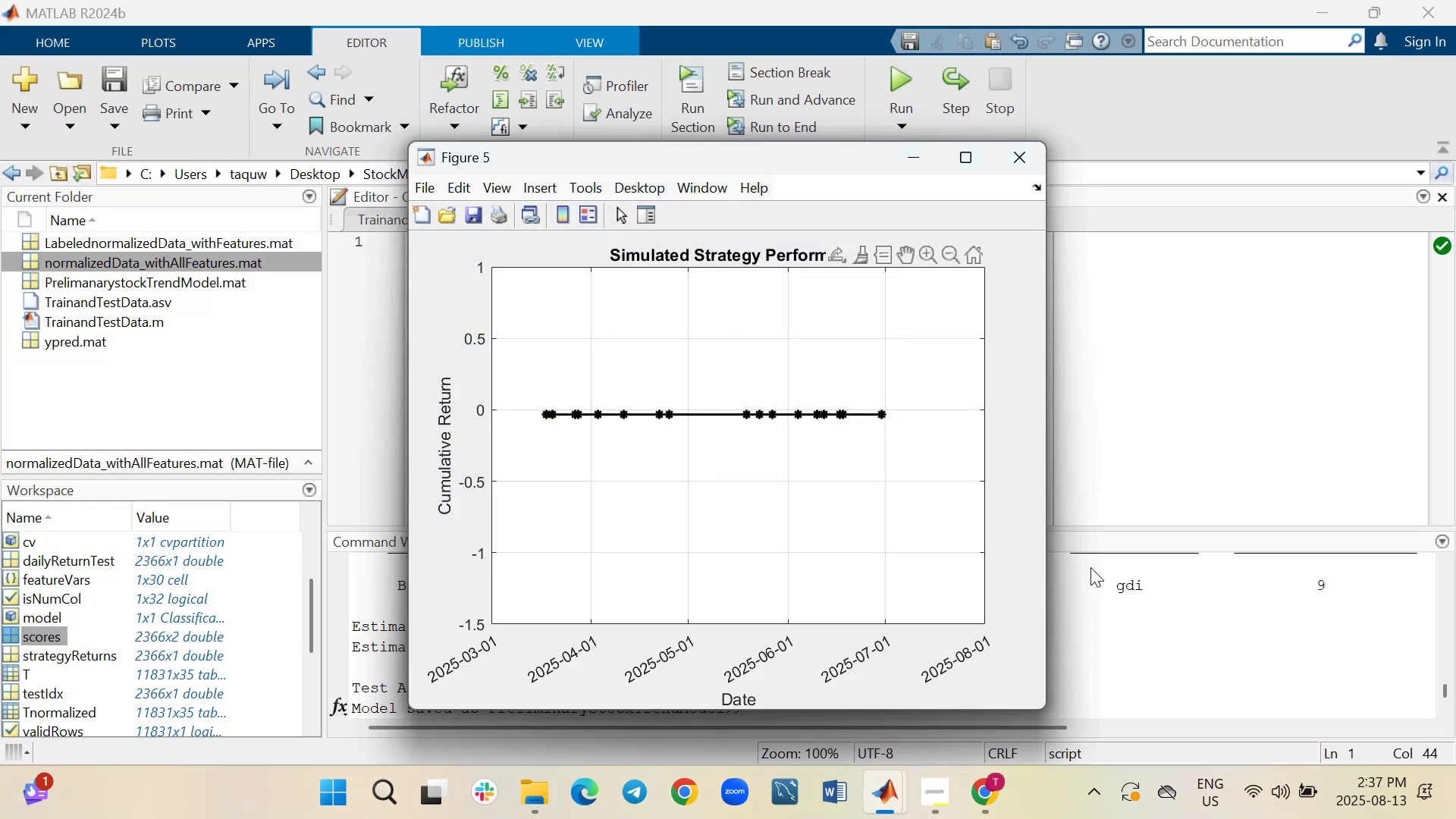 
wait(6.41)
 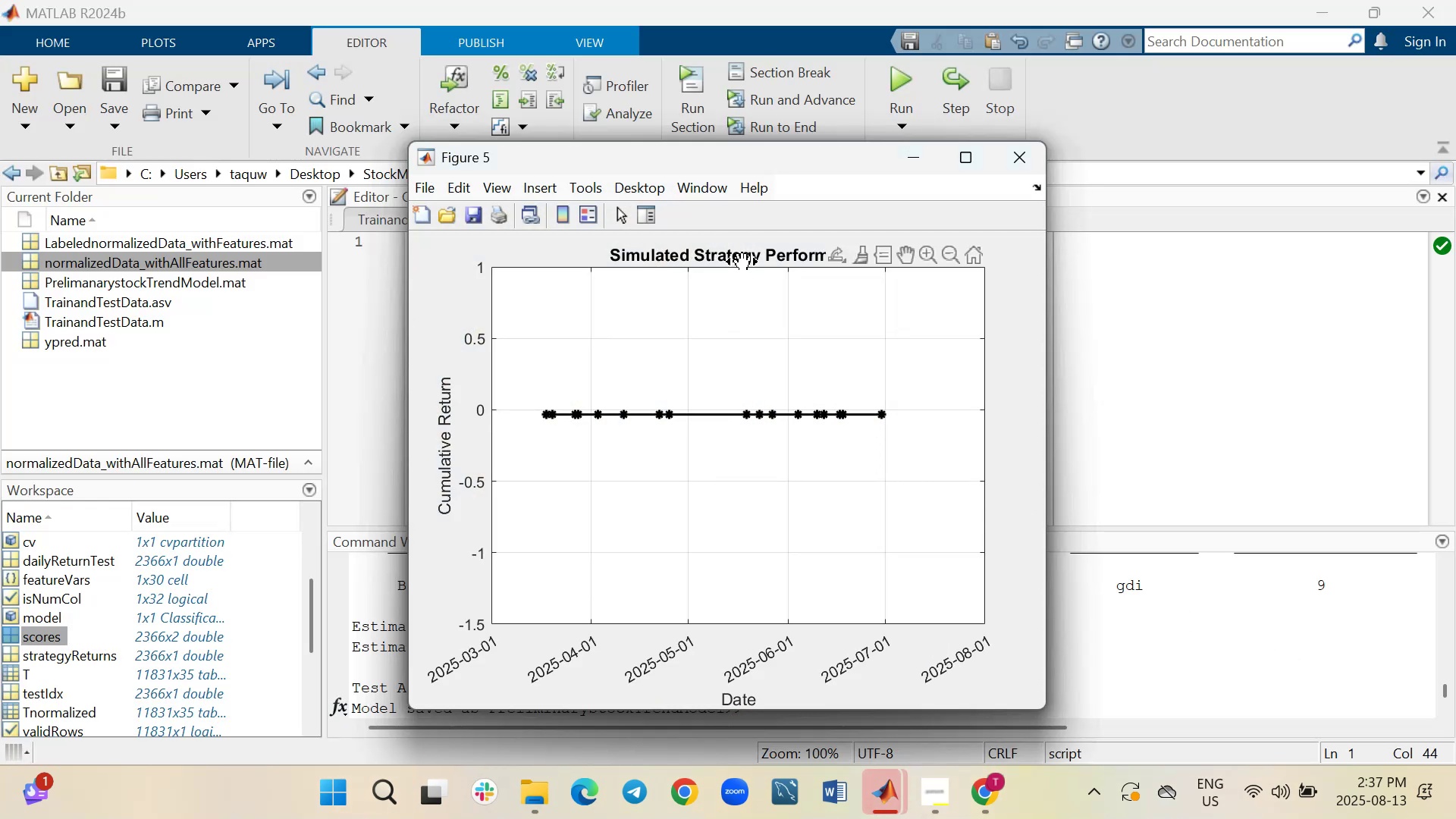 
scroll: coordinate [1097, 616], scroll_direction: down, amount: 1.0
 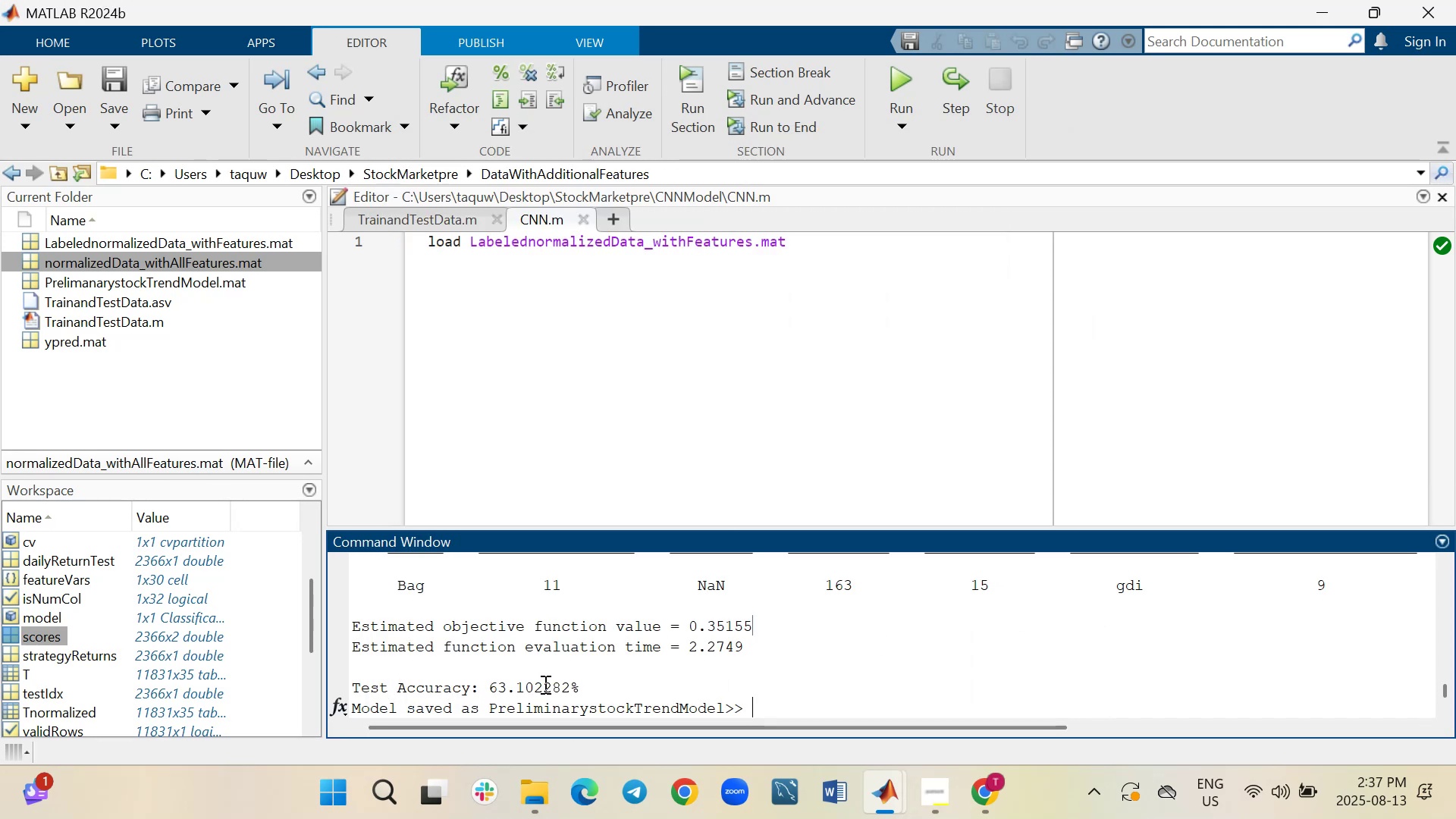 
wait(6.91)
 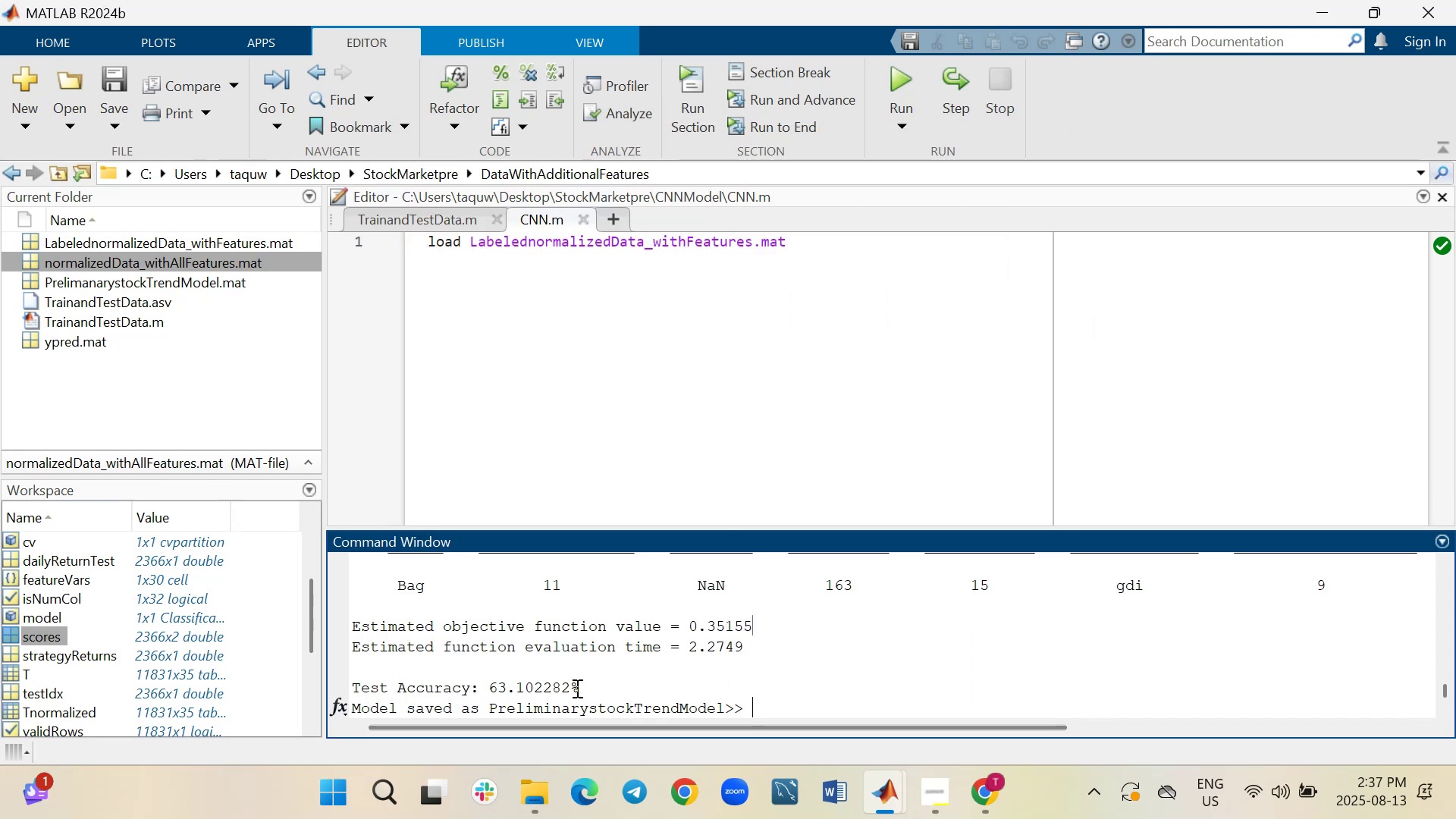 
scroll: coordinate [751, 673], scroll_direction: down, amount: 1.0
 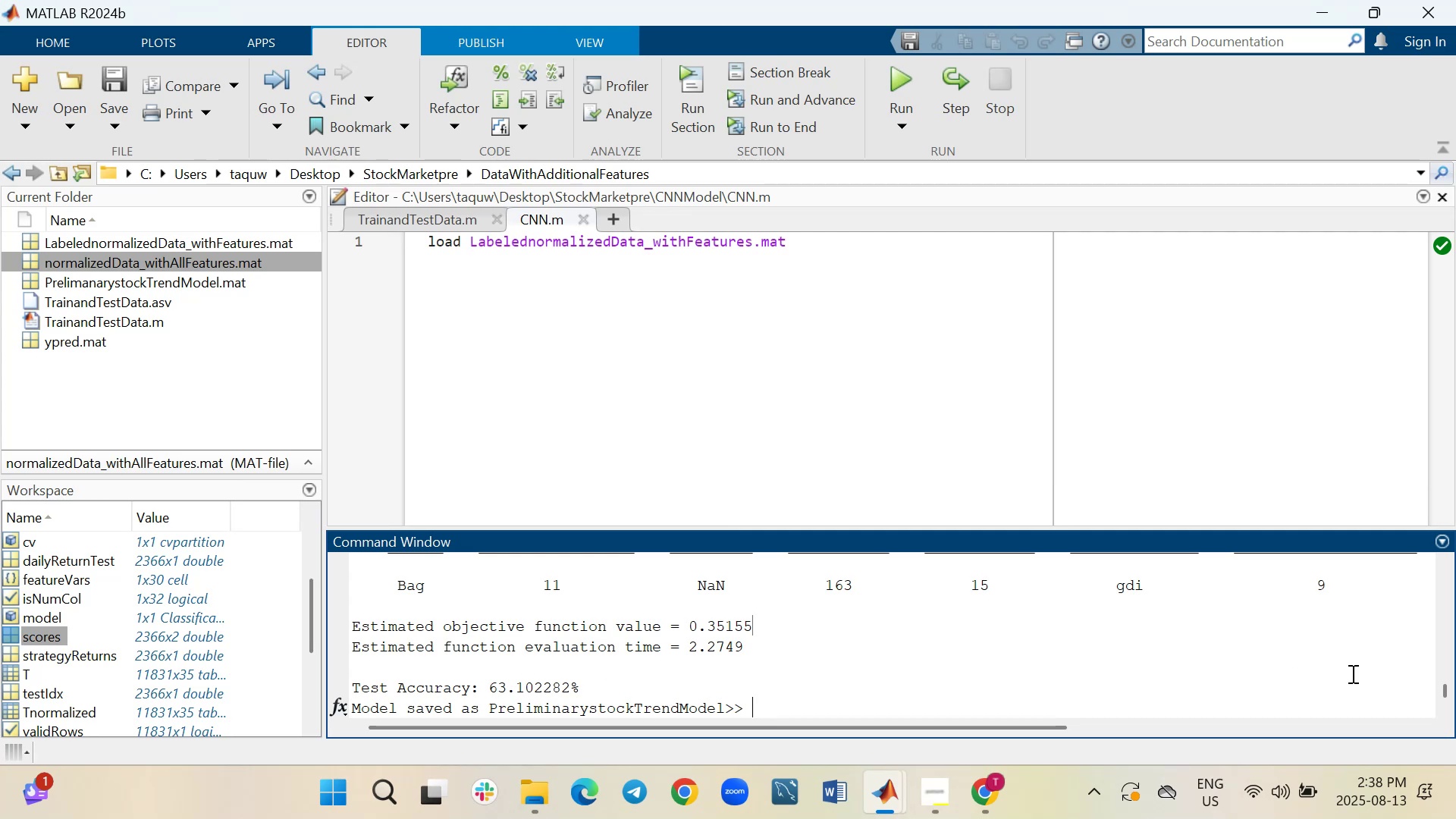 
left_click_drag(start_coordinate=[1447, 691], to_coordinate=[1448, 721])
 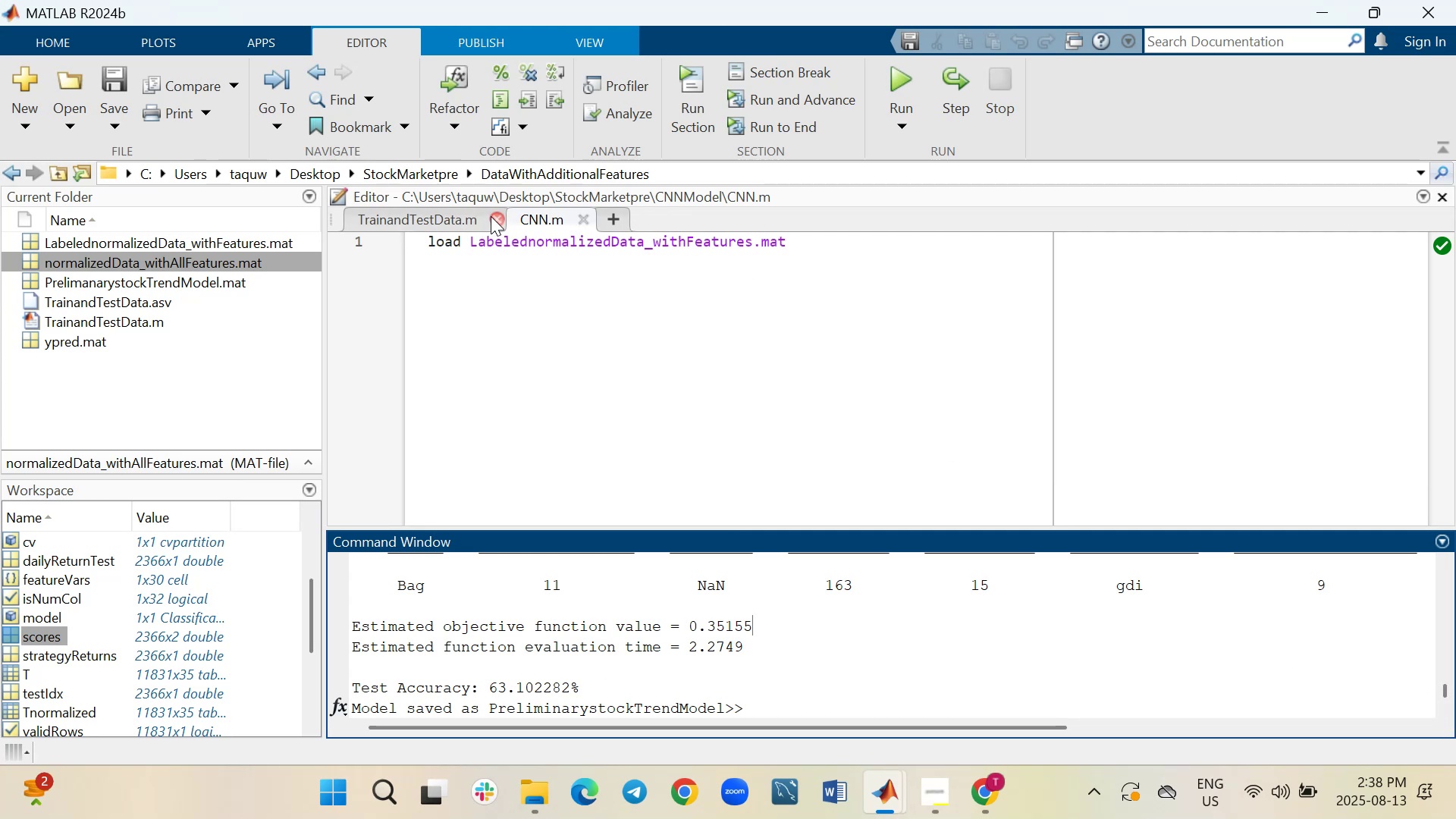 
wait(6.19)
 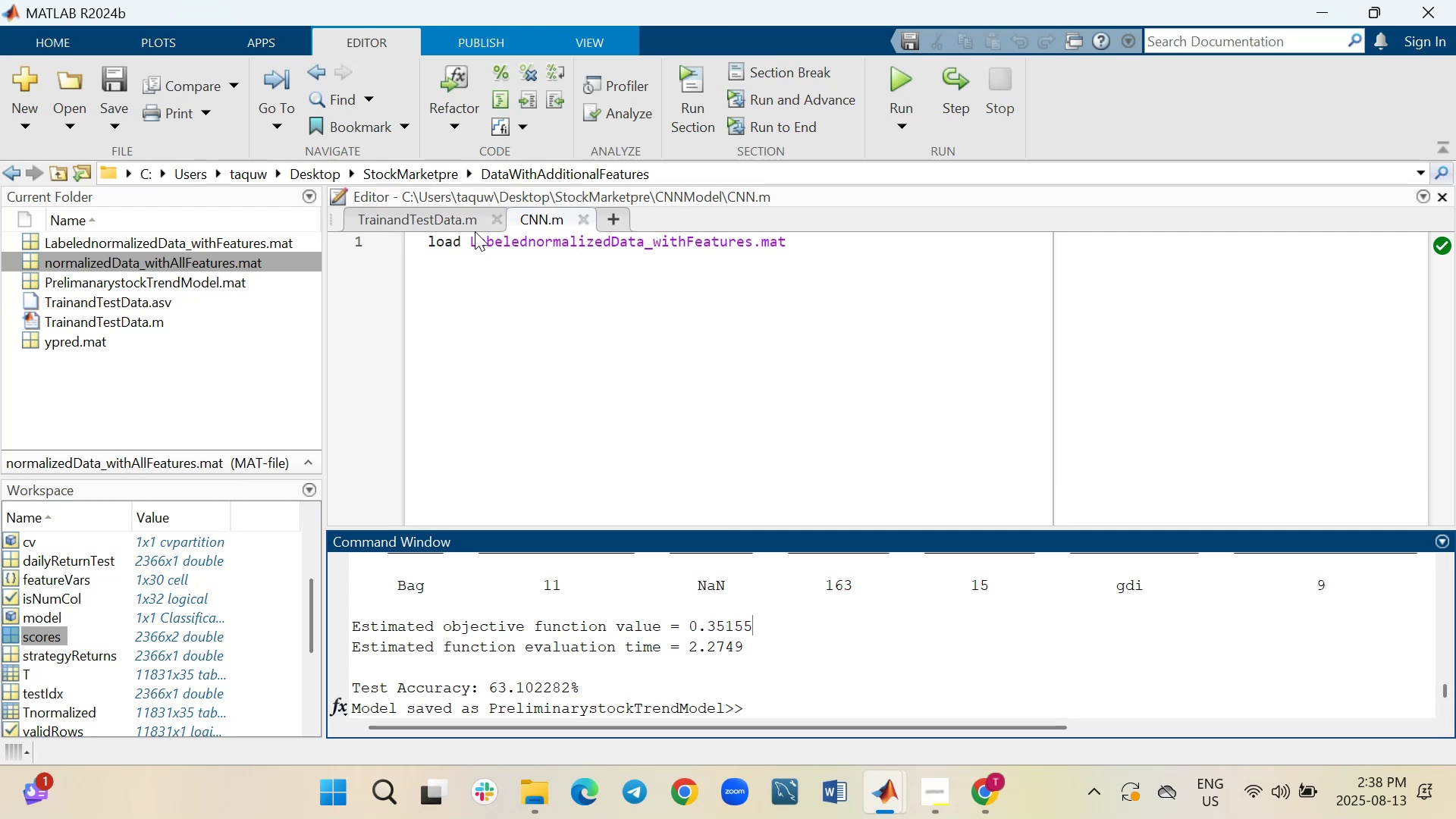 
left_click([491, 216])
 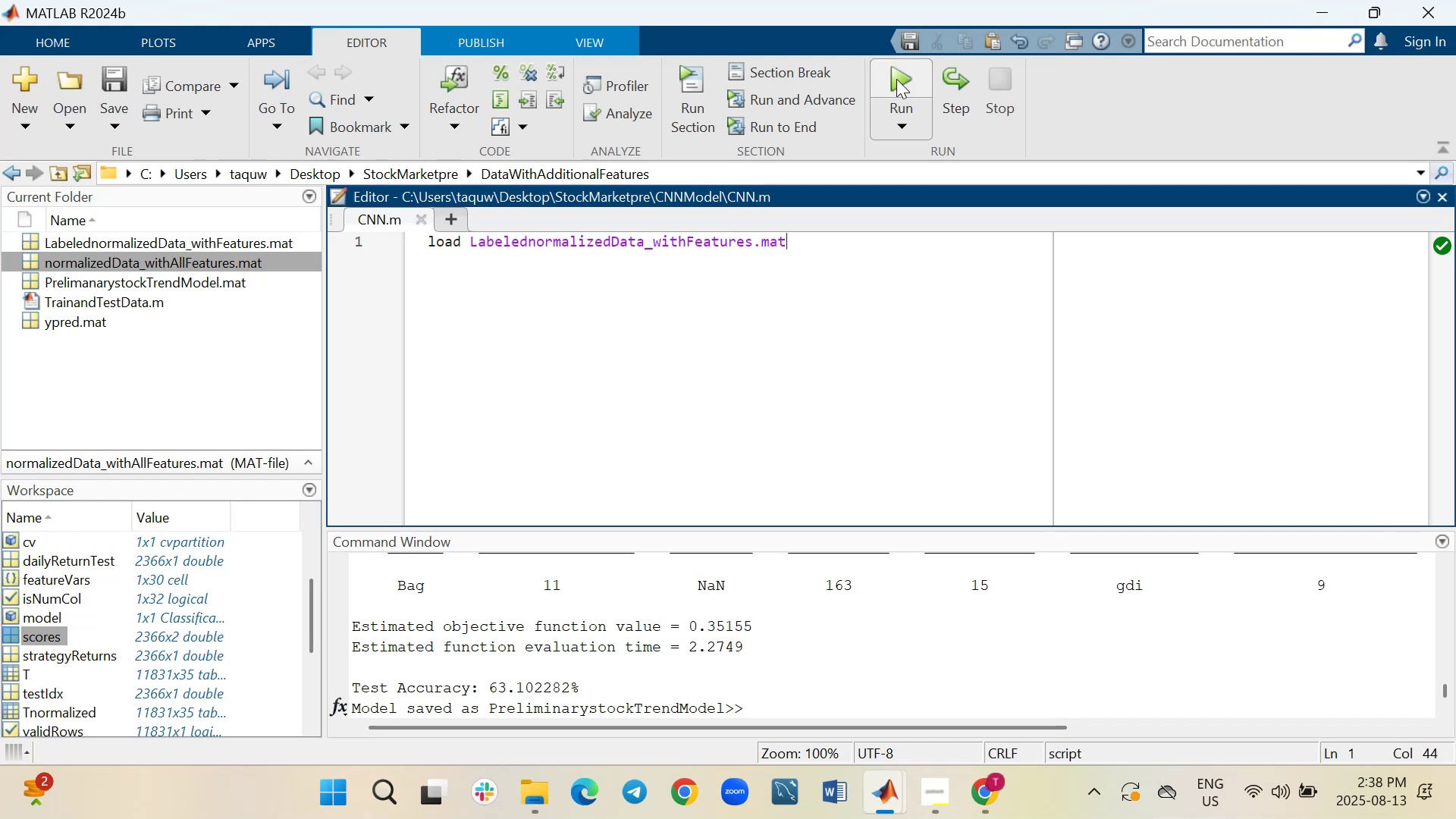 
left_click([896, 78])
 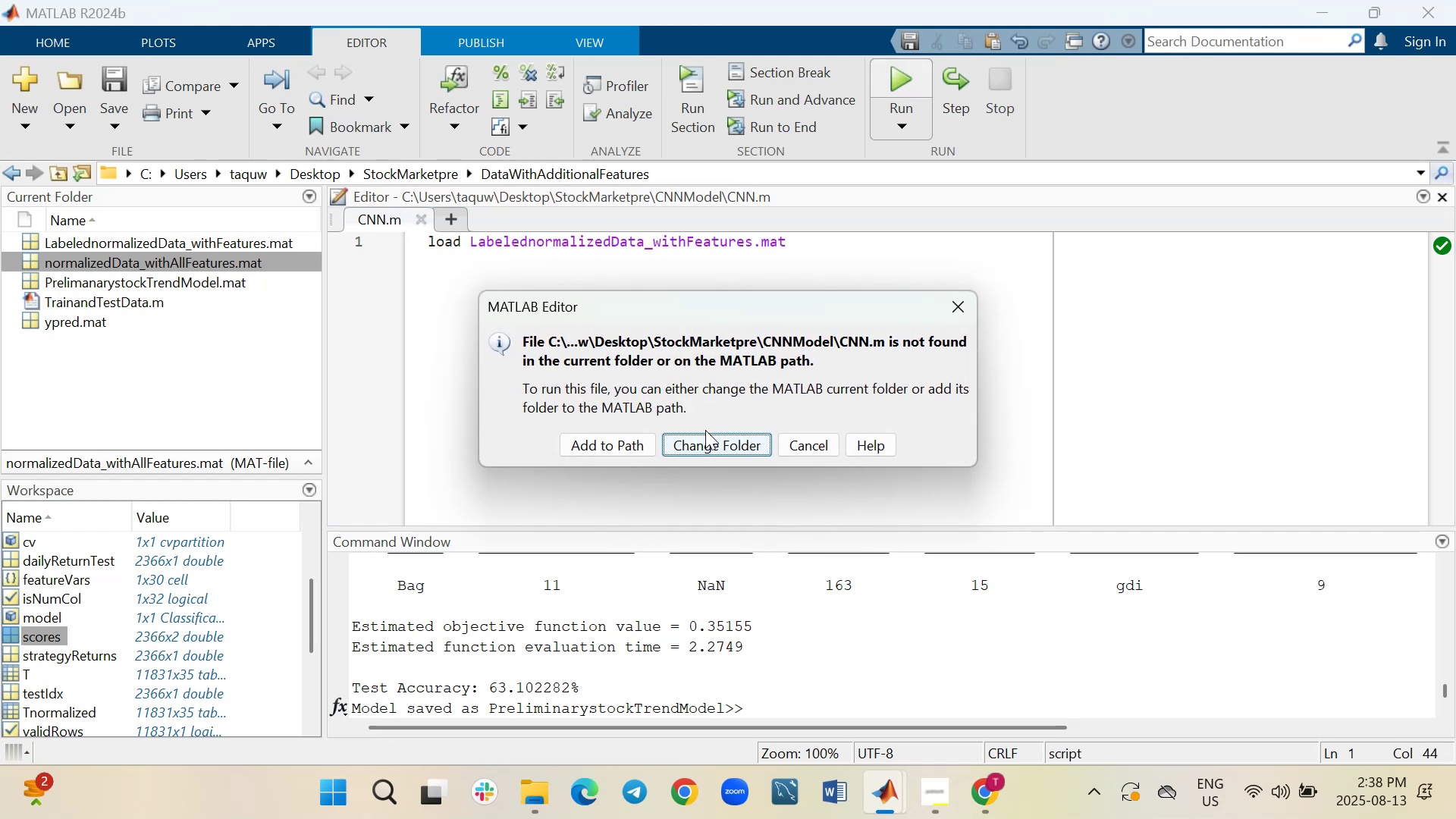 
left_click([705, 444])
 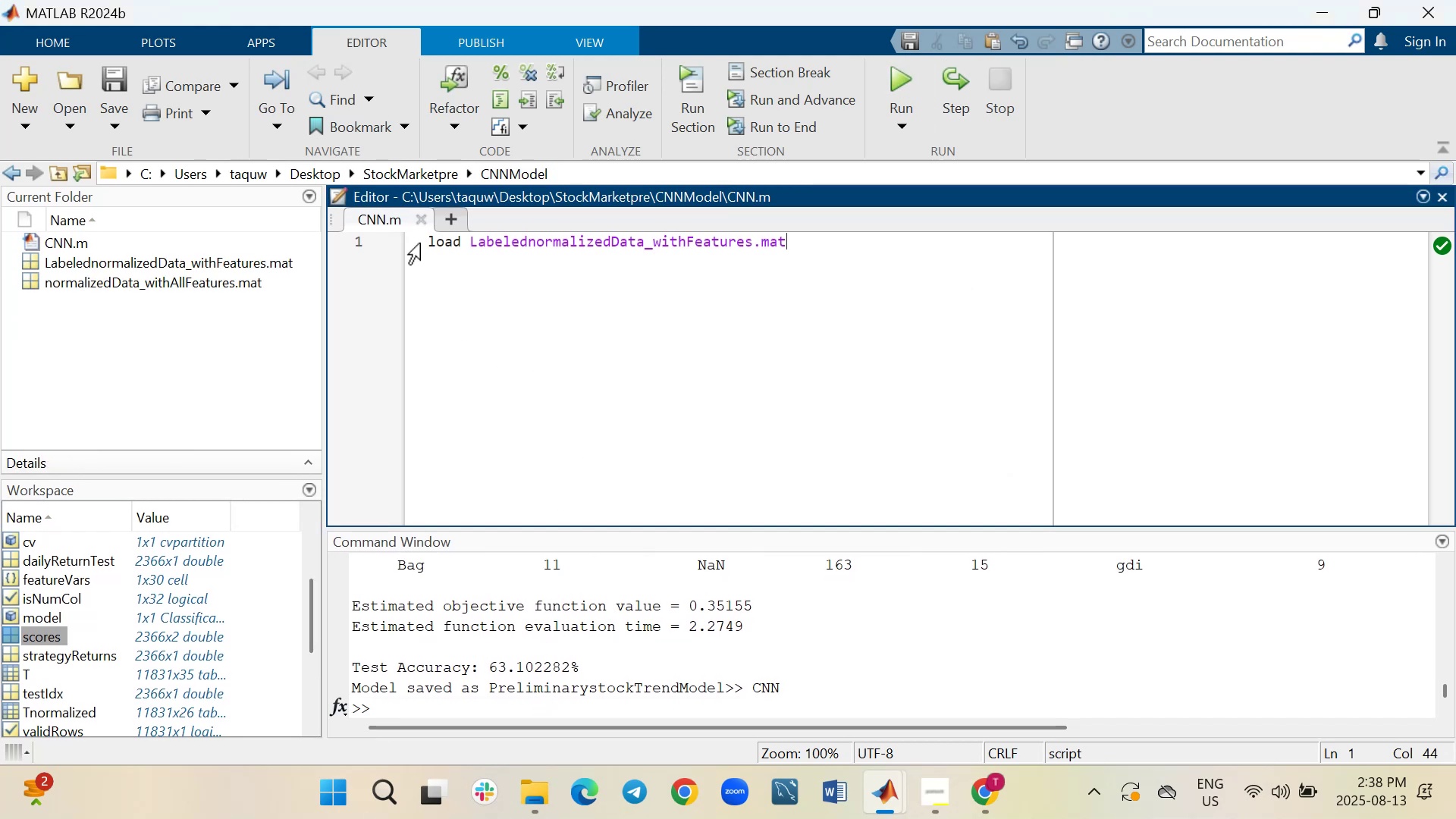 
wait(5.54)
 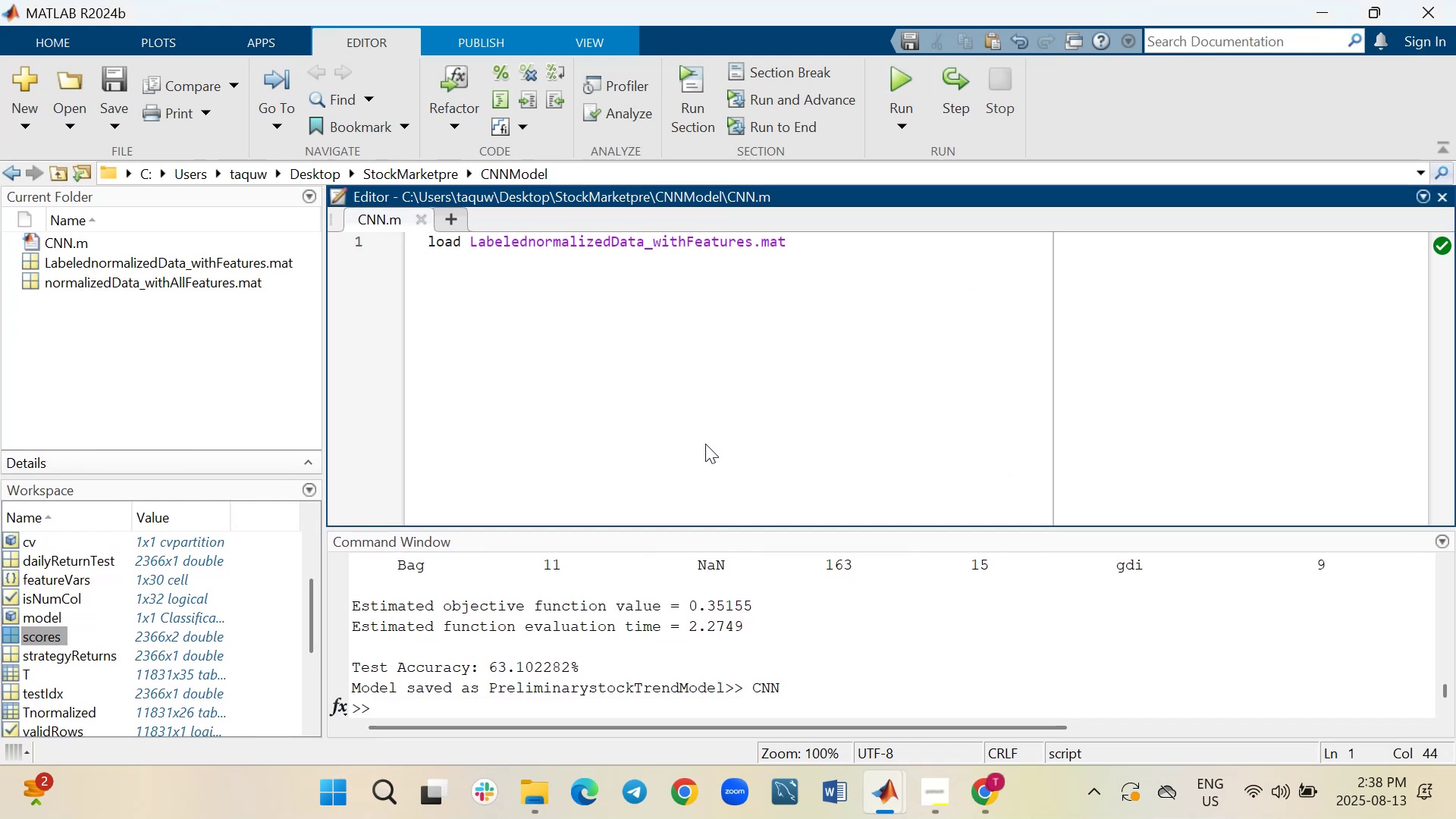 
left_click([432, 234])
 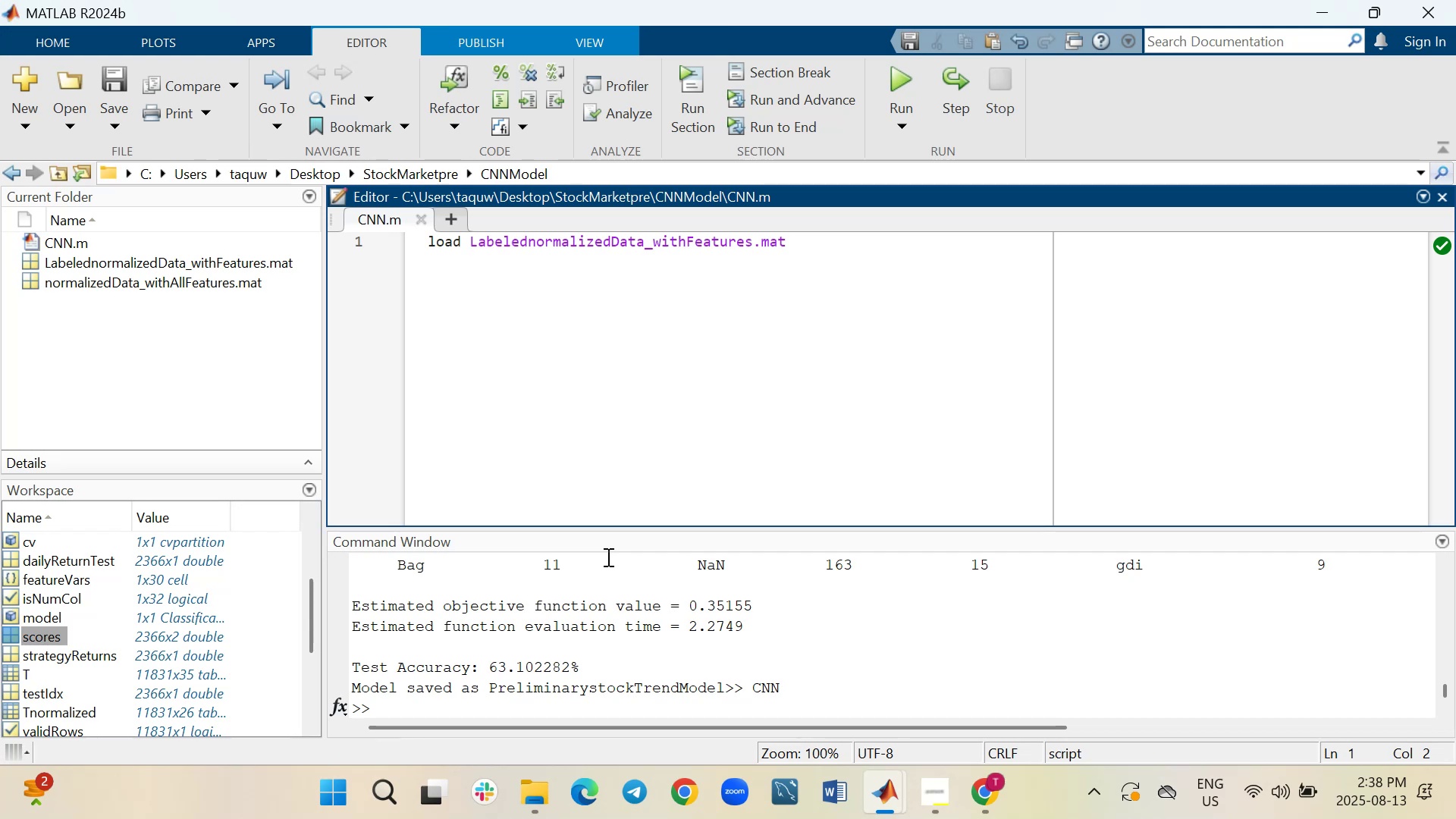 
key(ArrowLeft)
 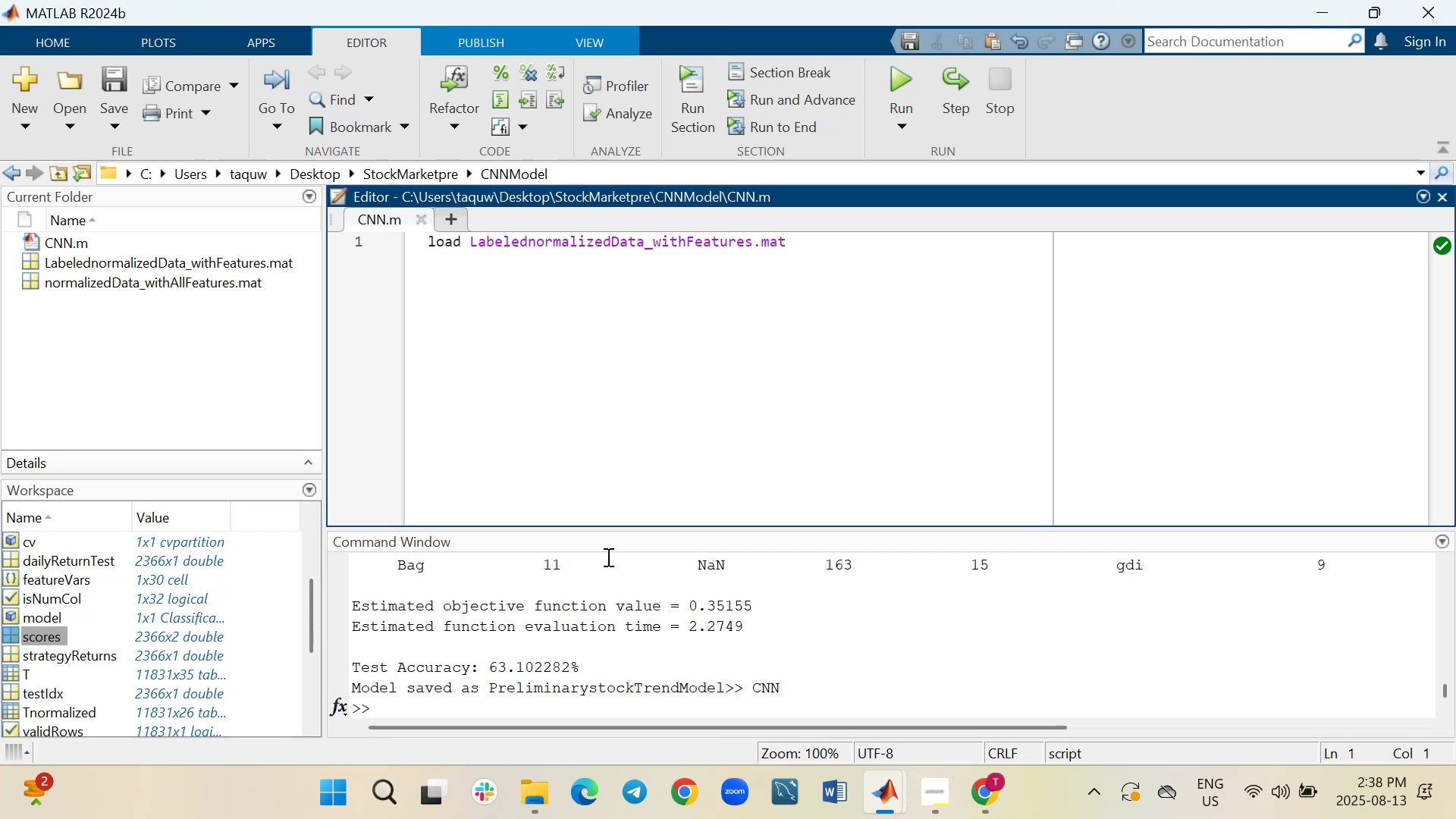 
key(Shift+Enter)
 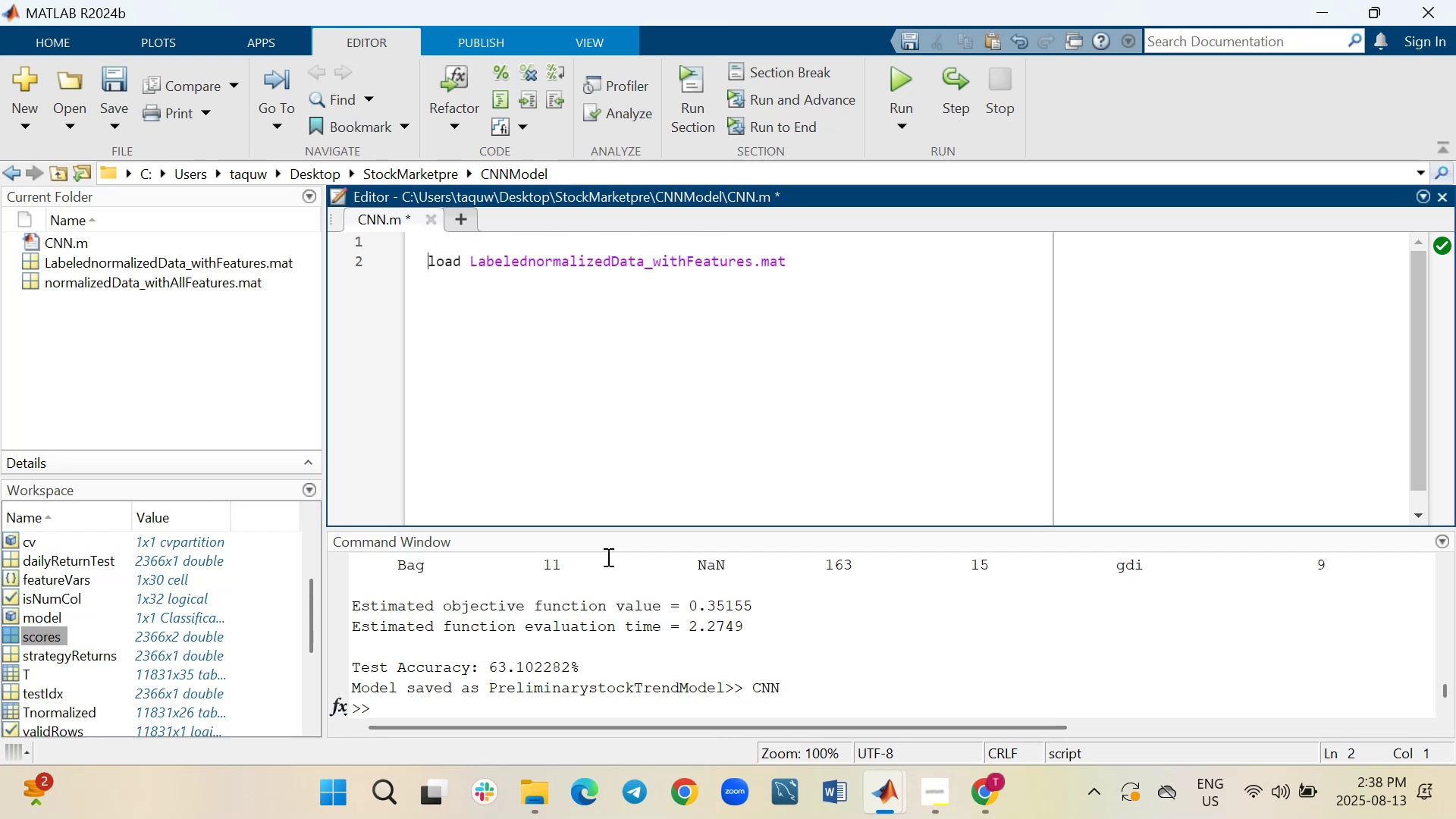 
key(ArrowUp)
 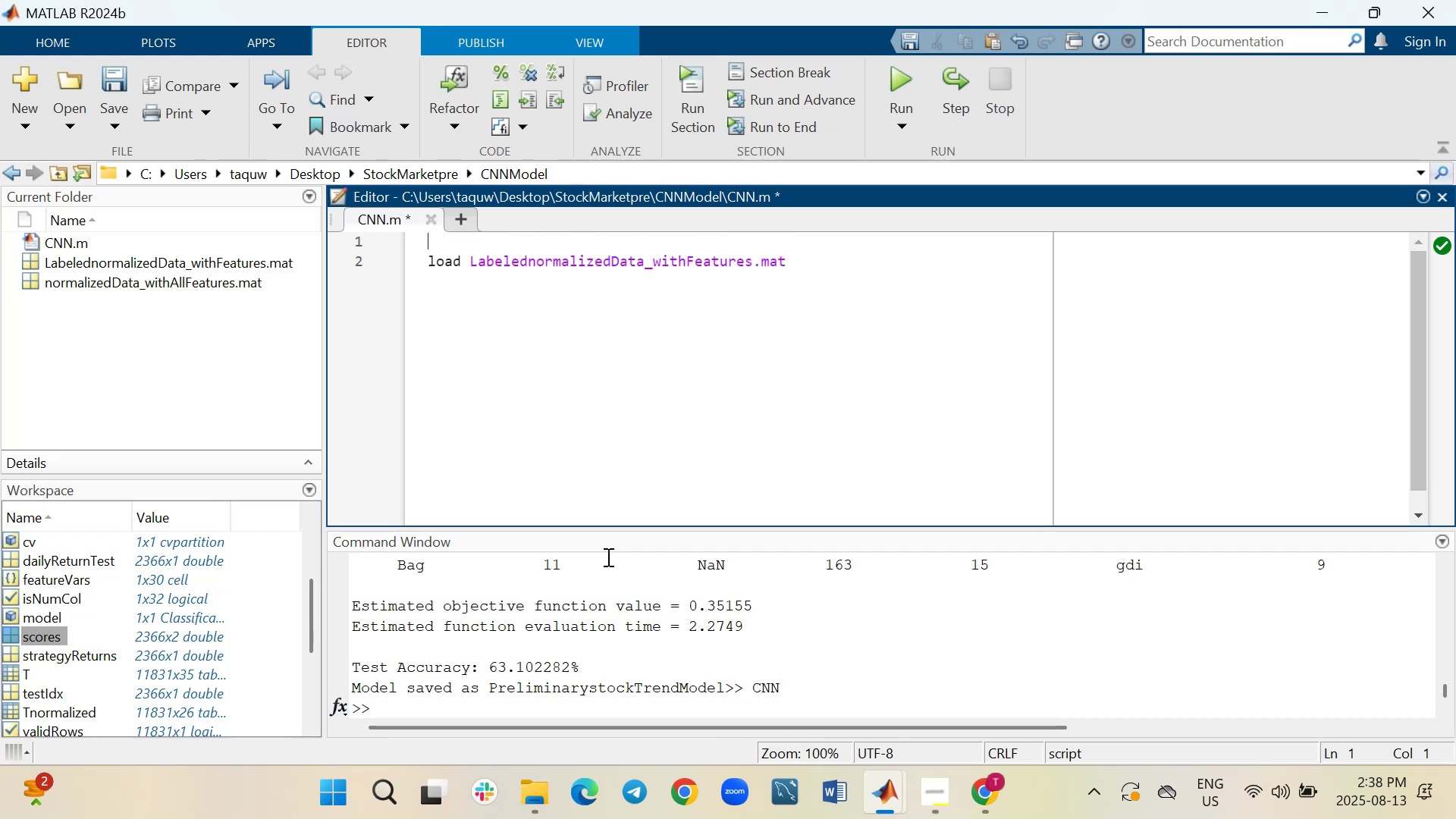 
type(clc,)
 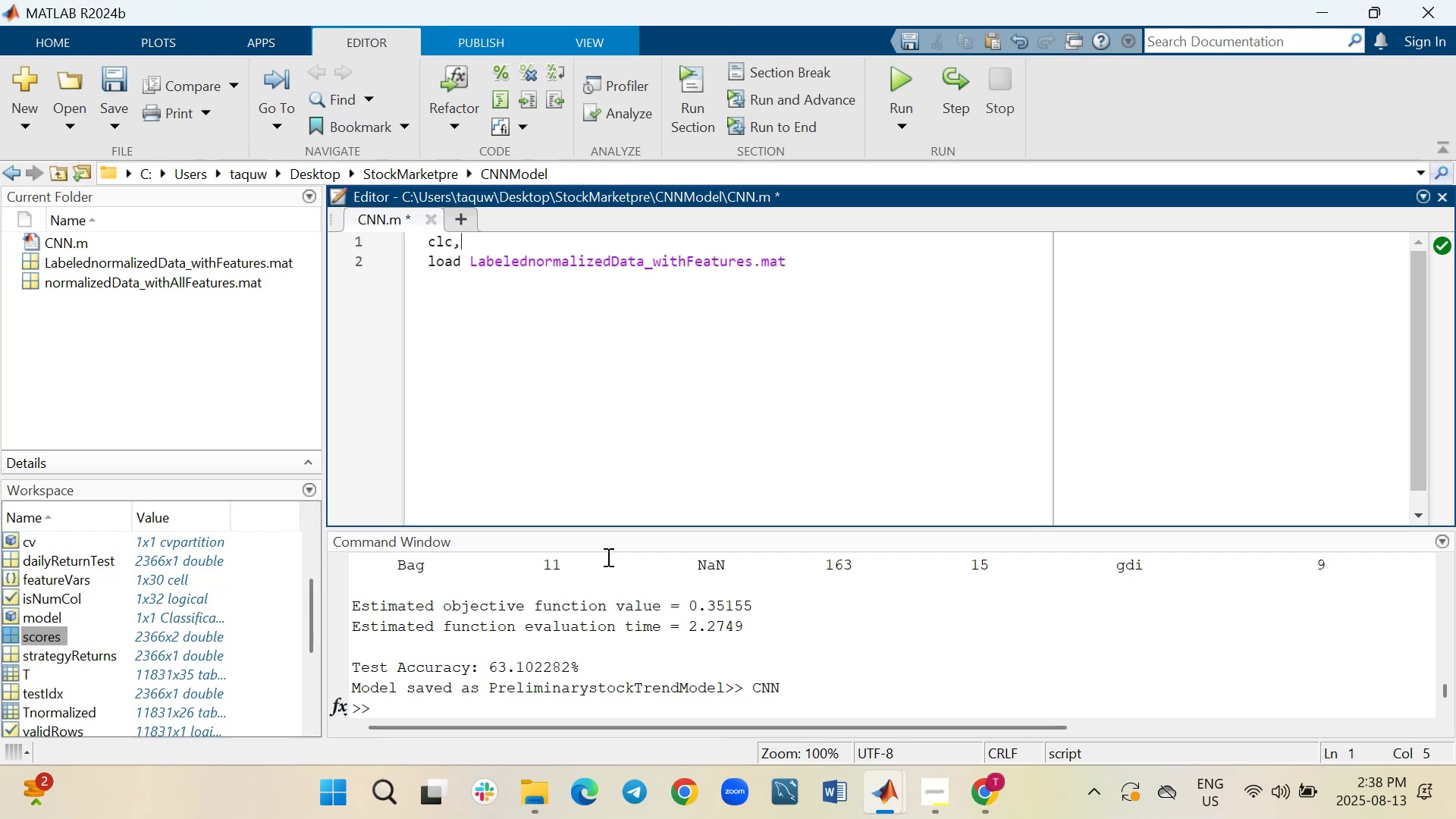 
key(Shift+Enter)
 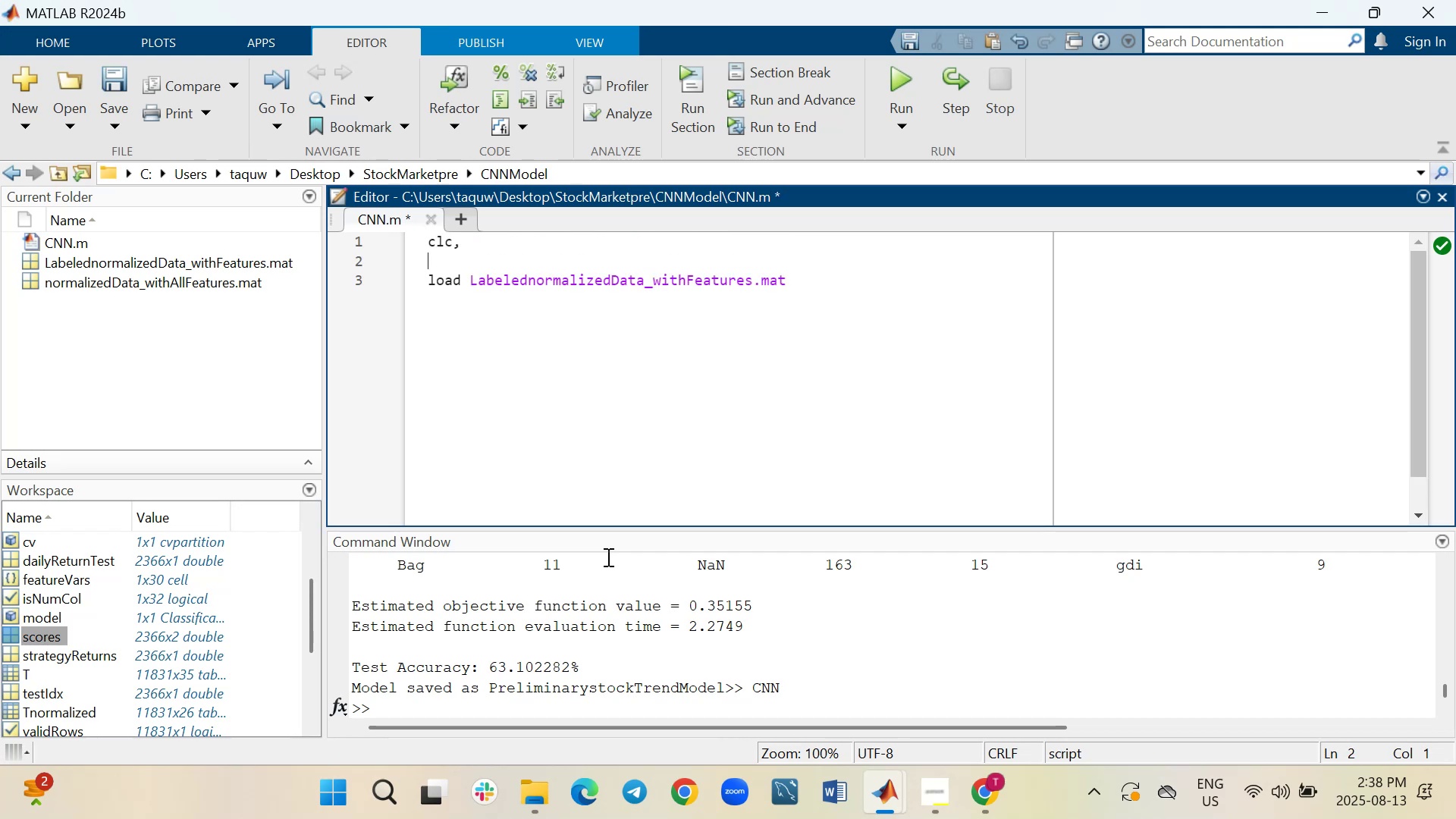 
type(clear all,)
 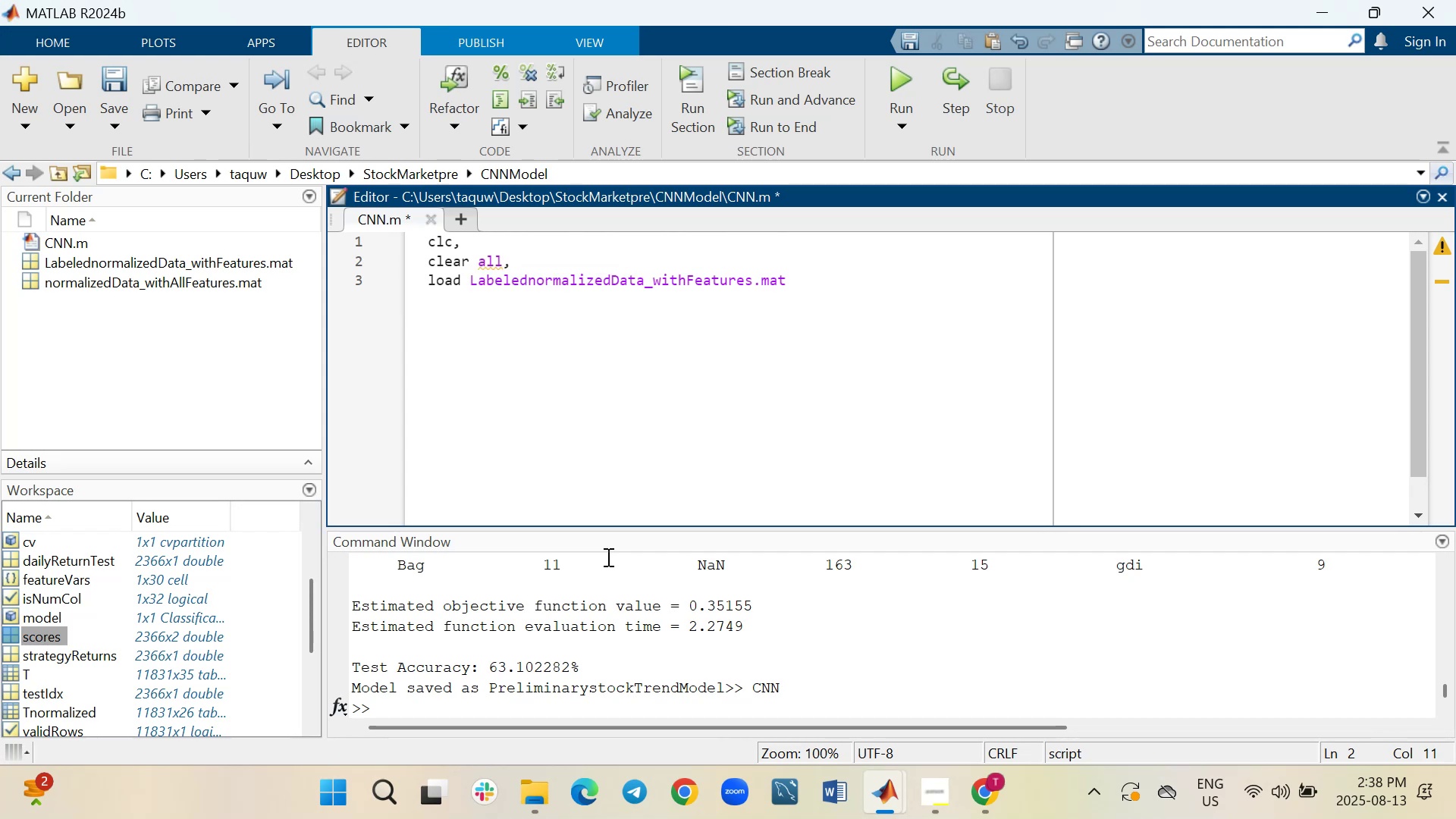 
key(Shift+Enter)
 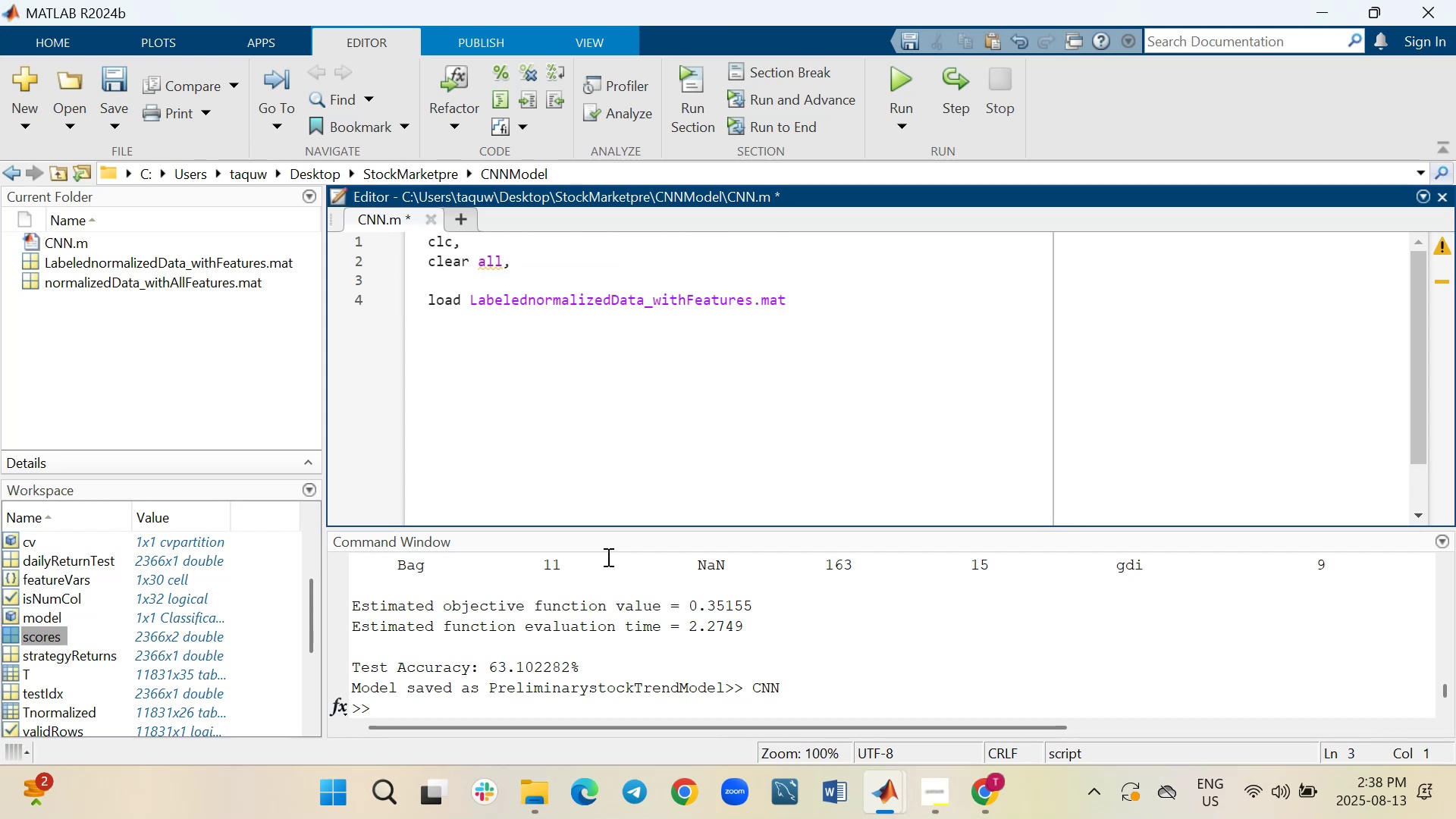 
key(Backspace)
 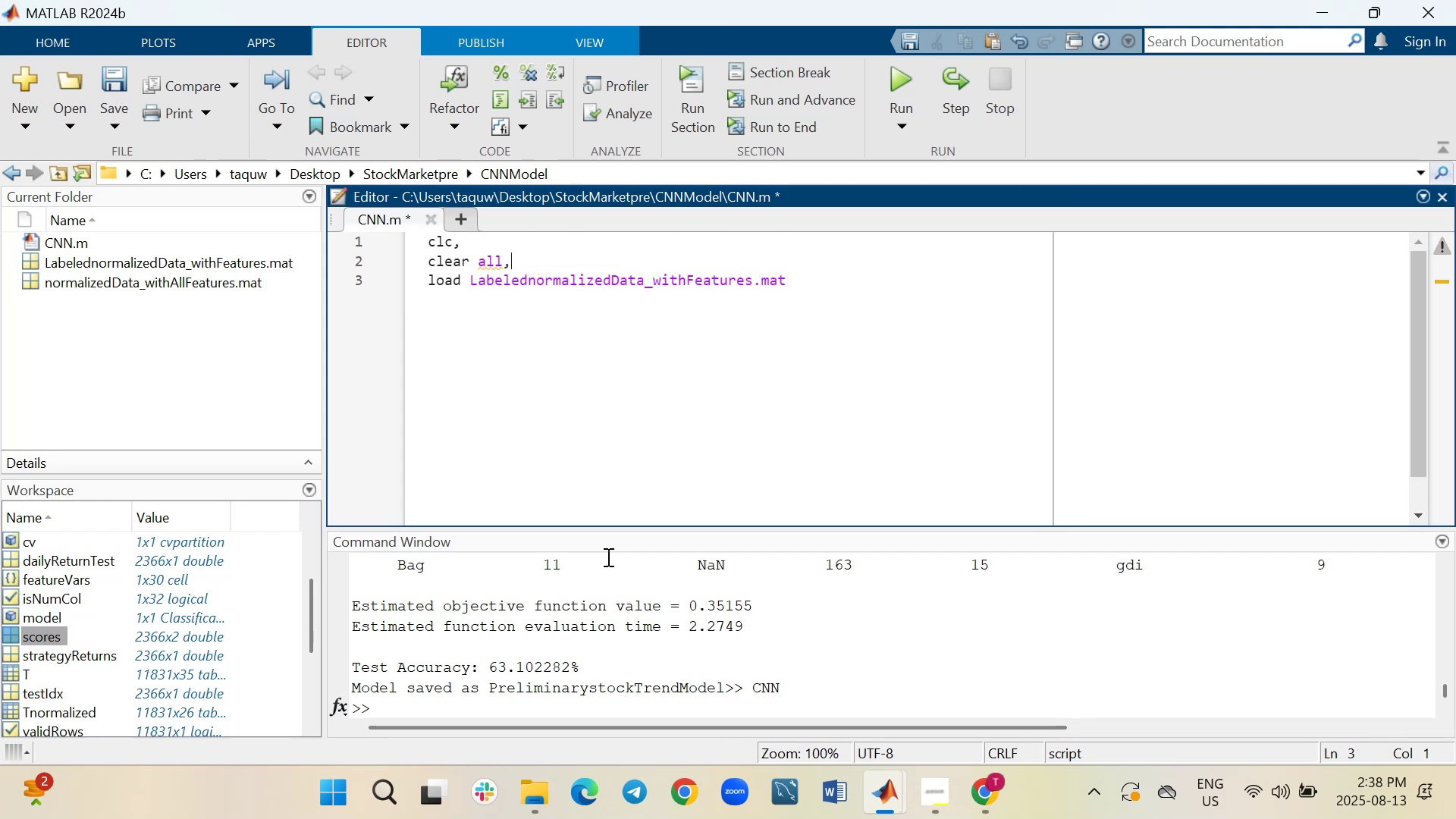 
key(Backspace)
 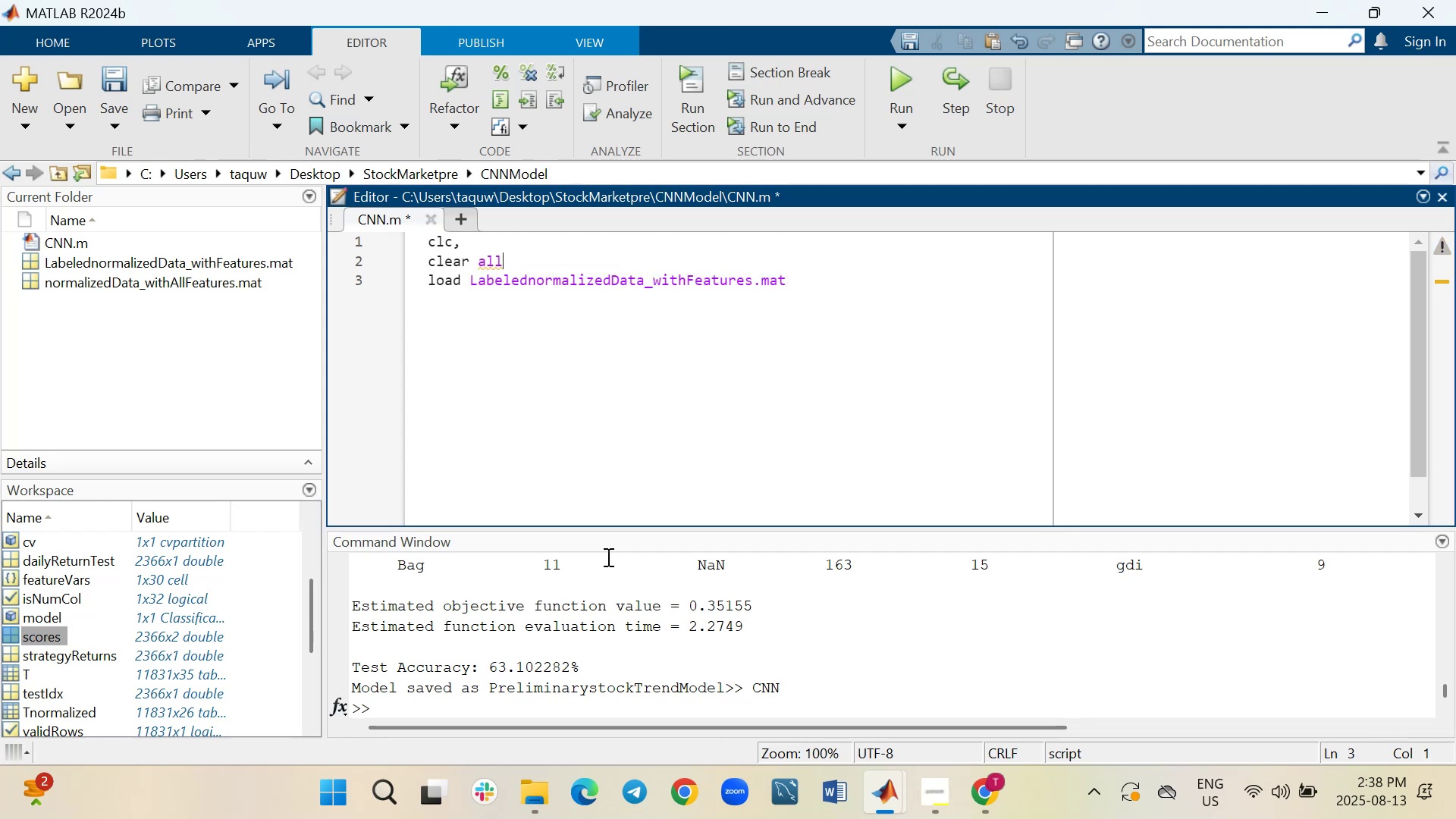 
key(Backspace)
 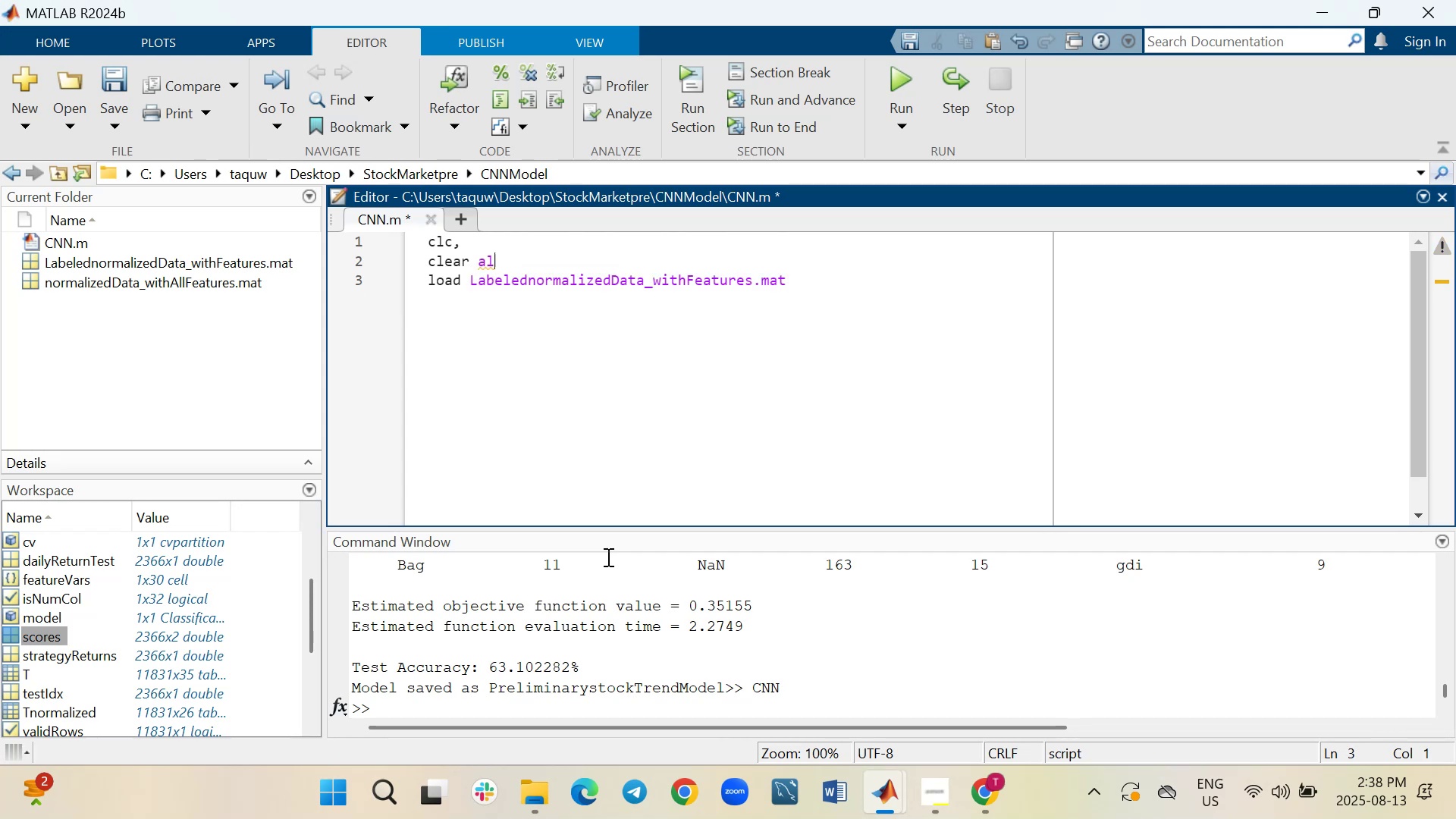 
key(Backspace)
 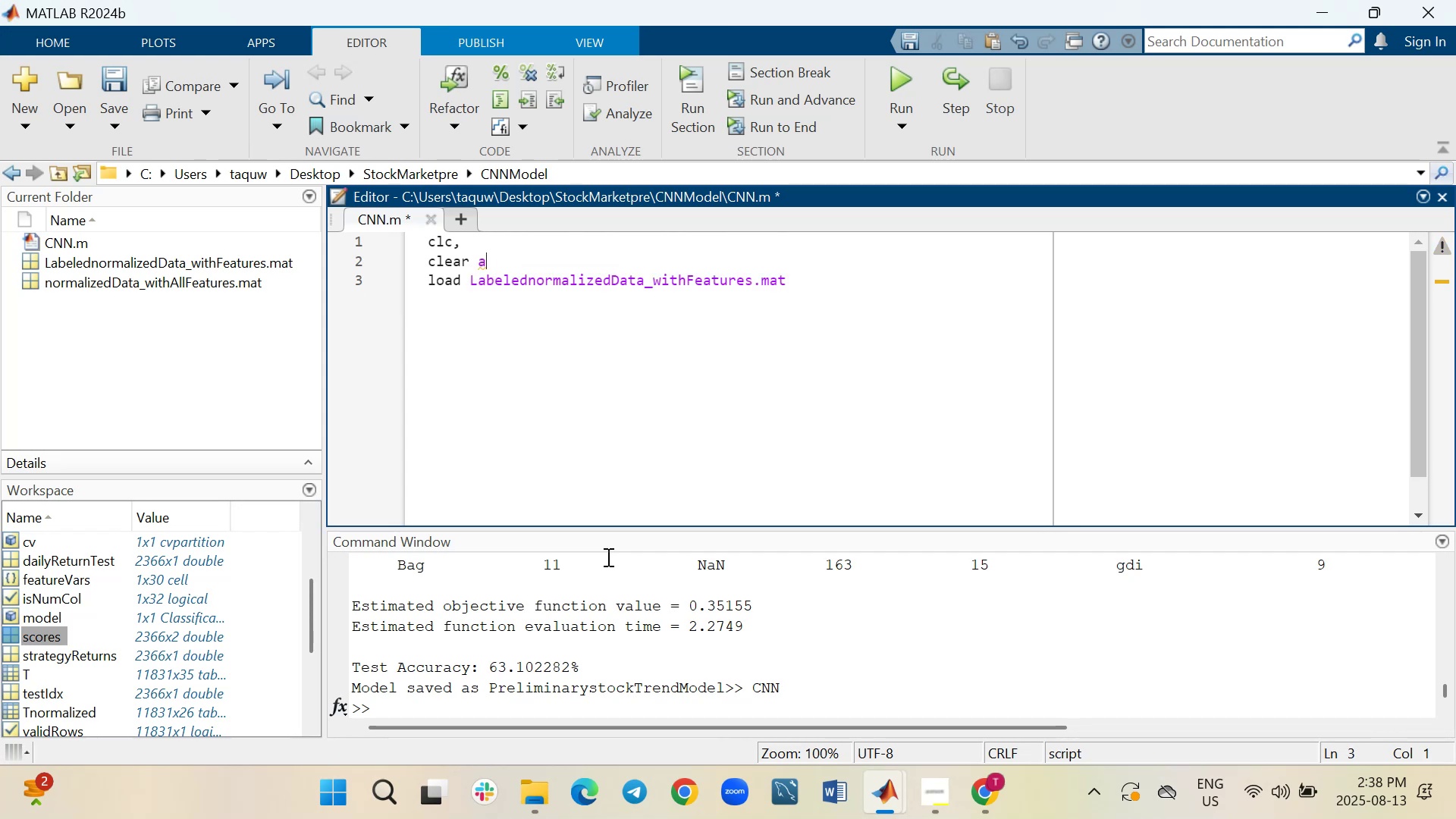 
key(Backspace)
 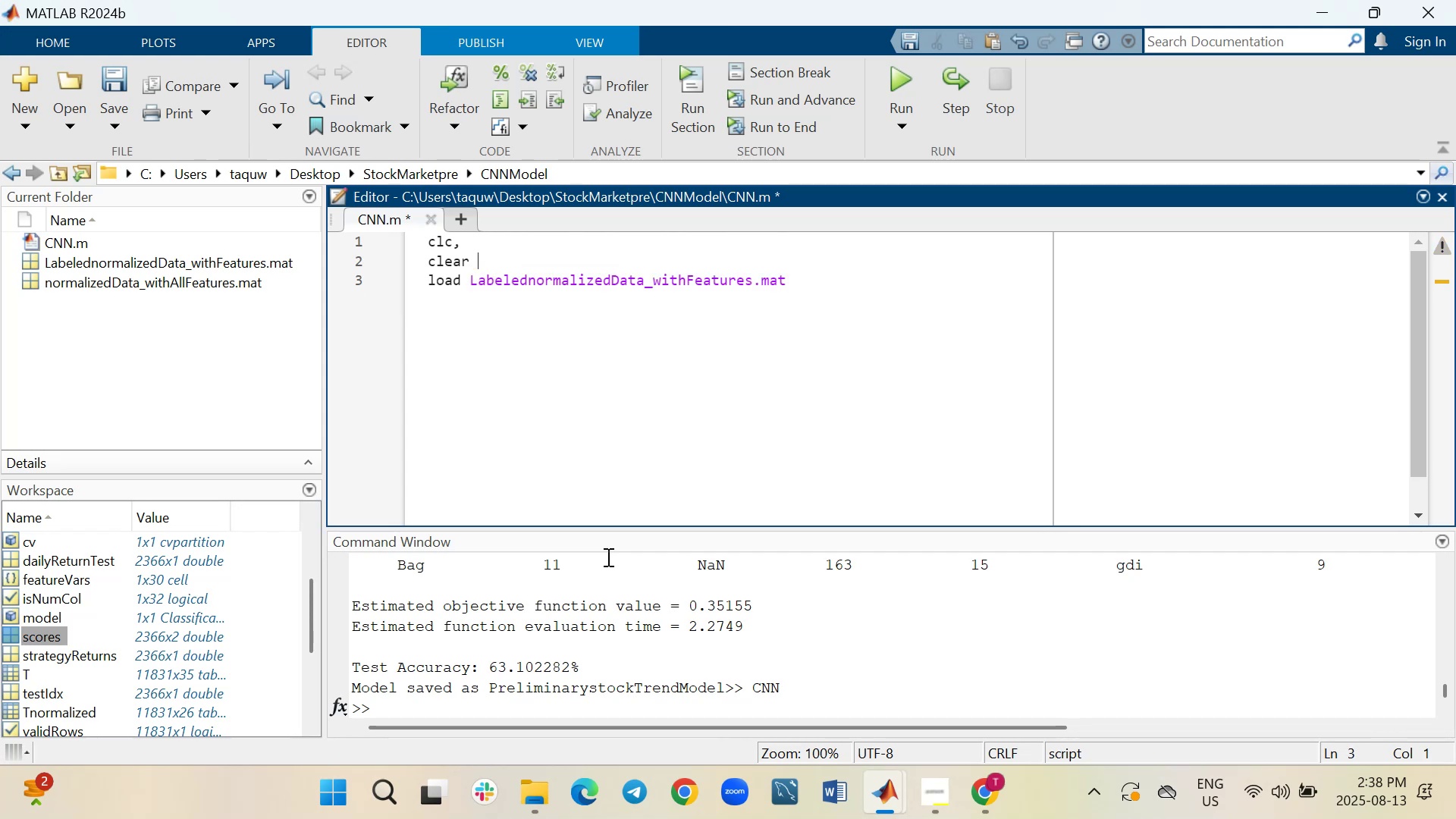 
key(Backspace)
 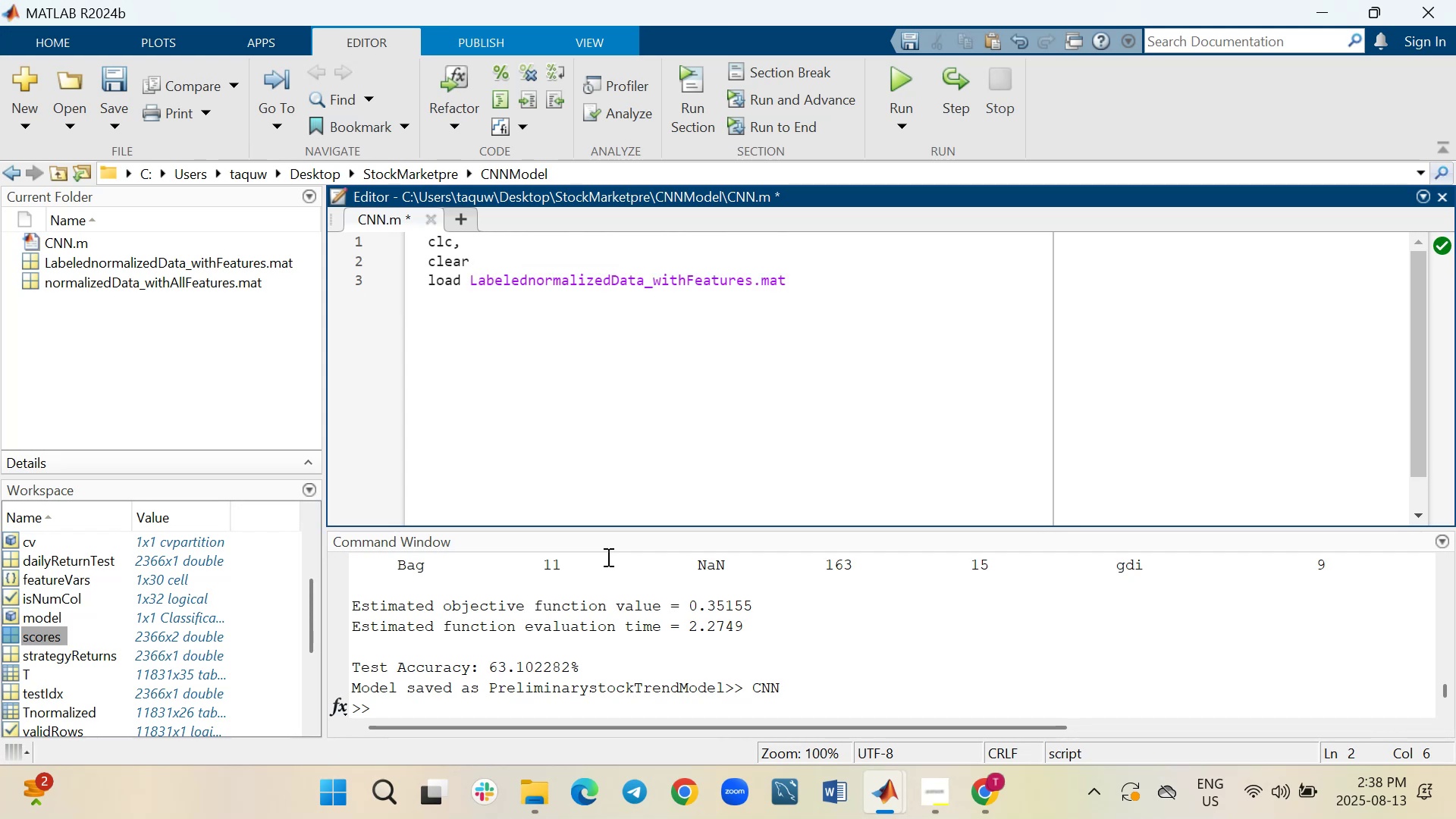 
key(Comma)
 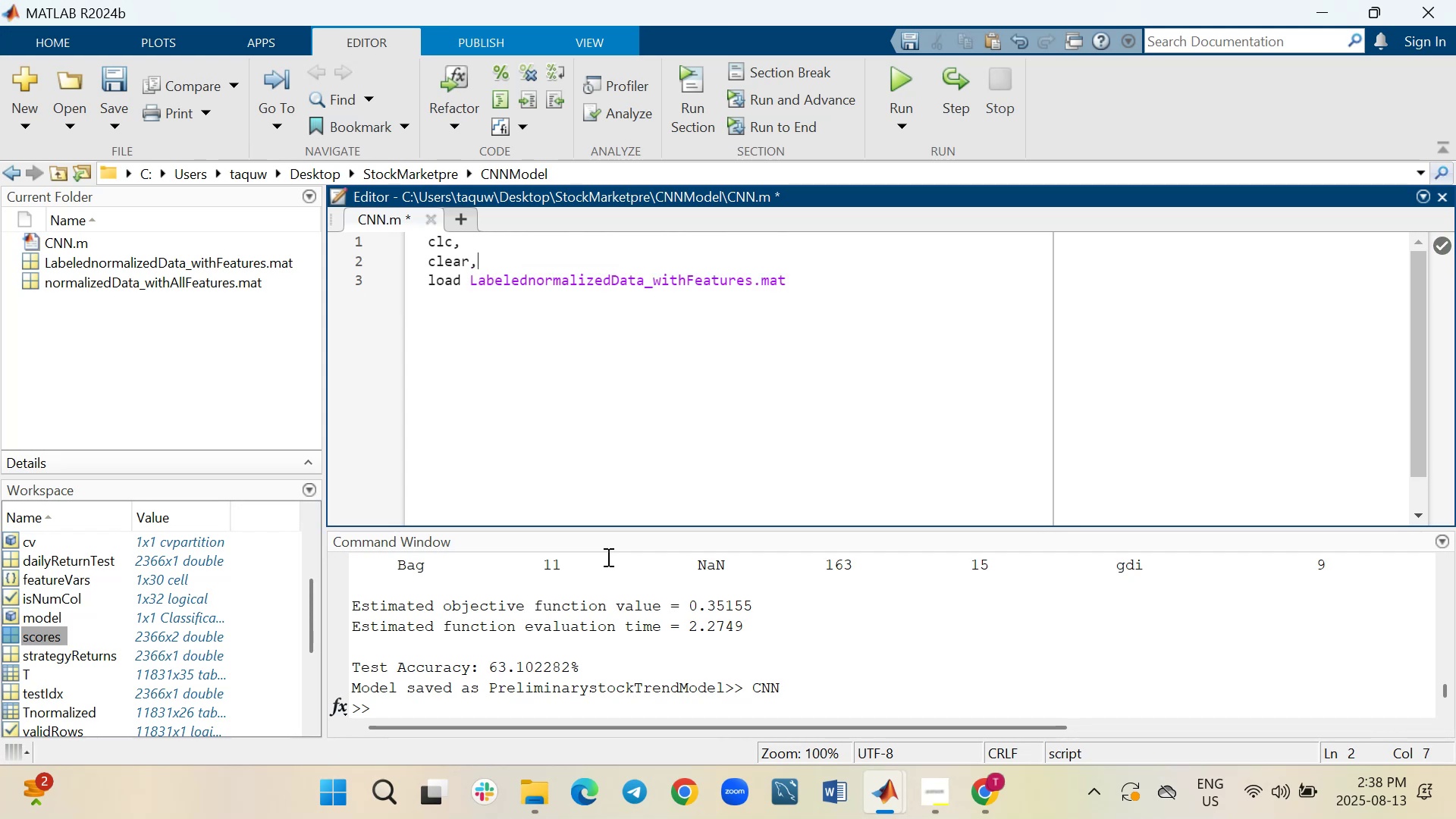 
key(Shift+ShiftRight)
 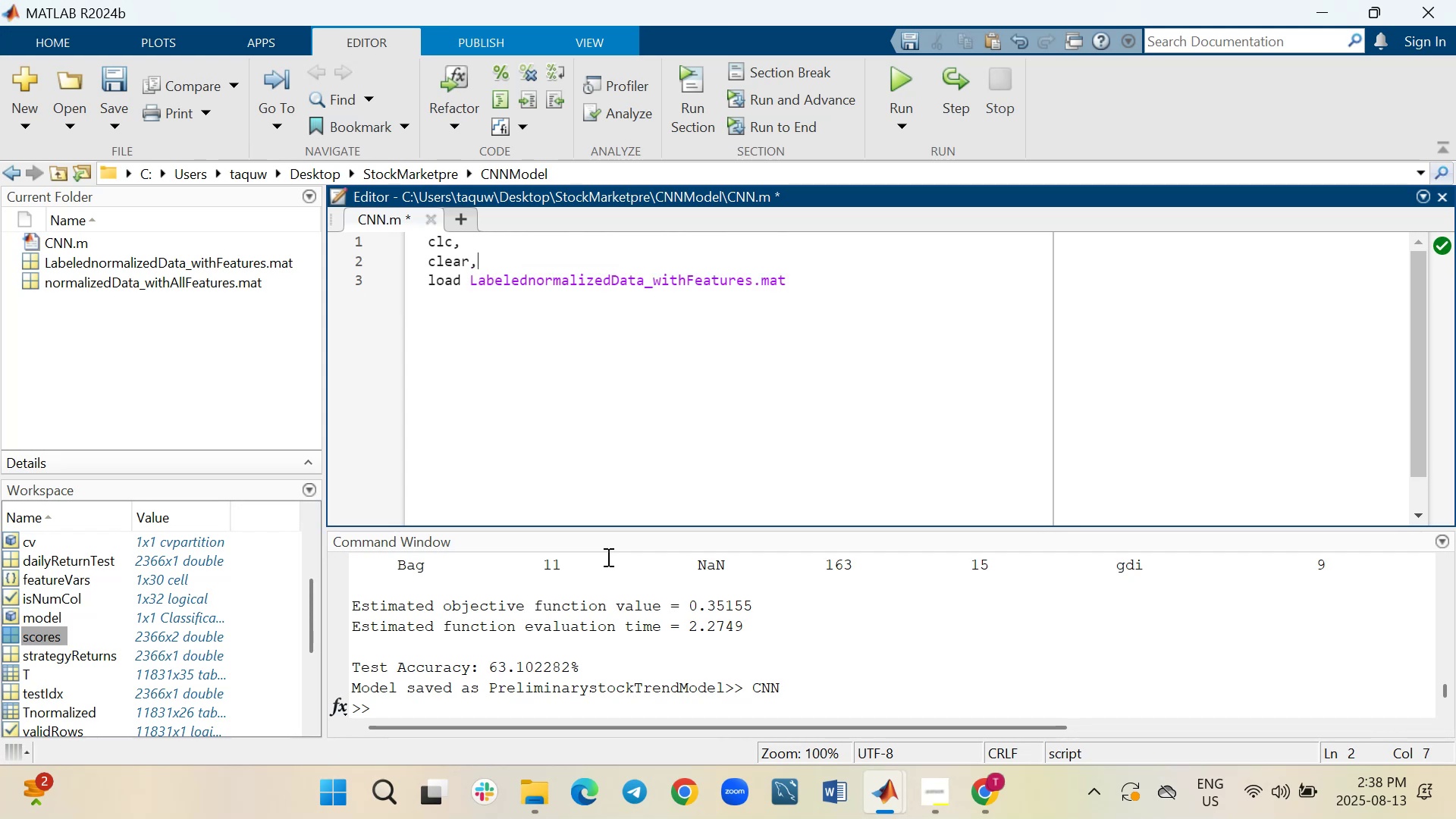 
key(Shift+Enter)
 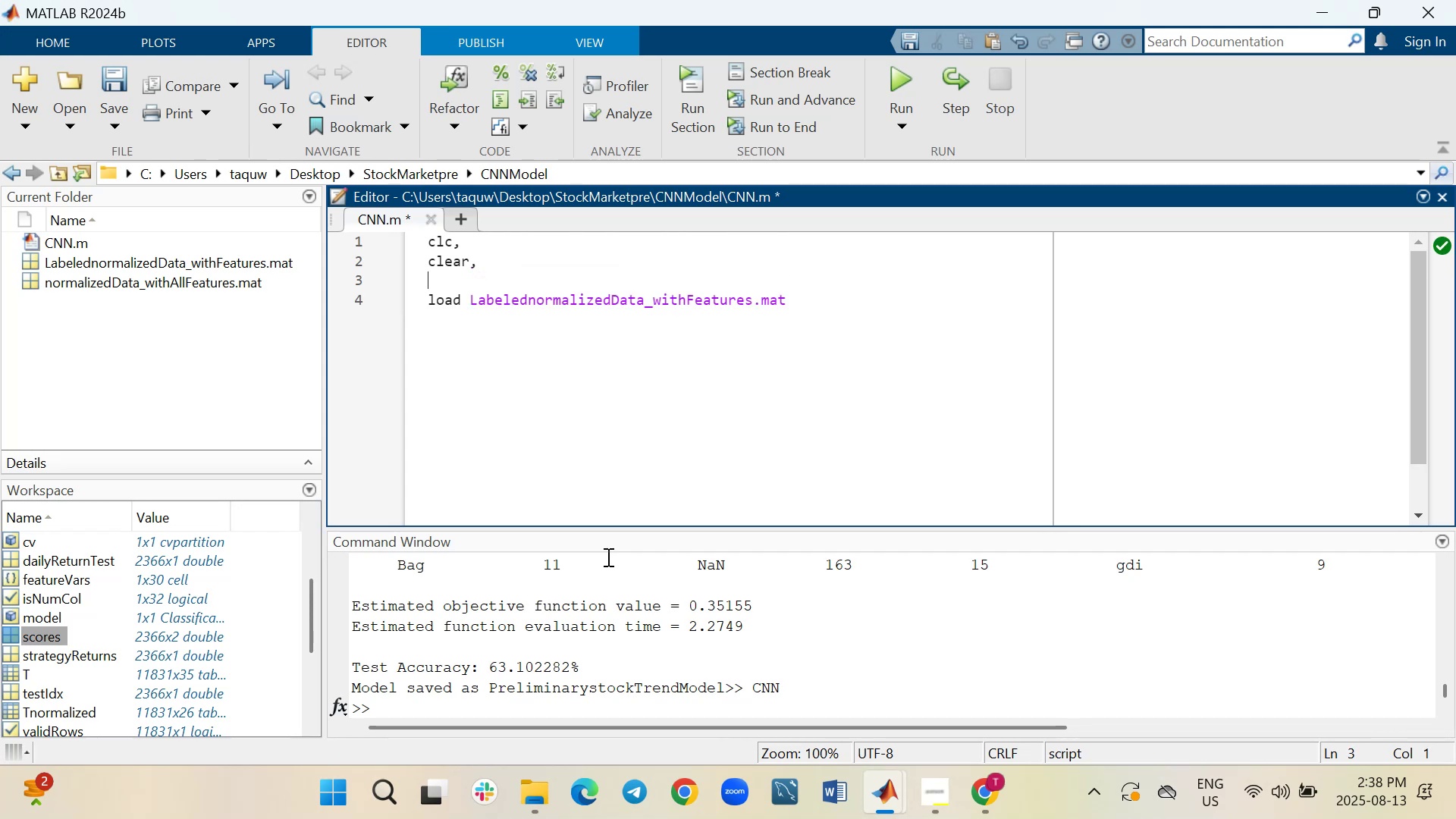 
type(close all)
 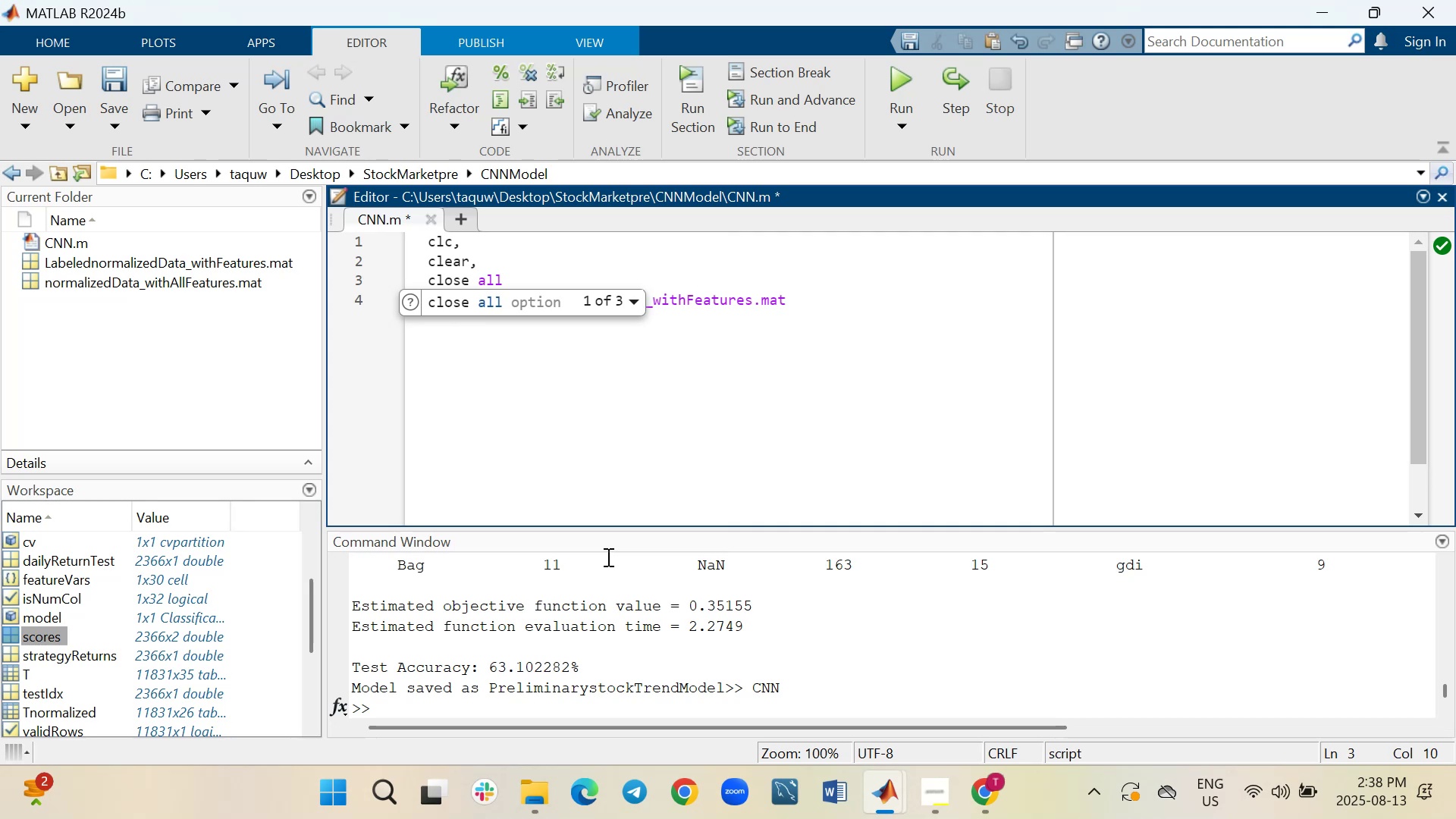 
key(ArrowUp)
 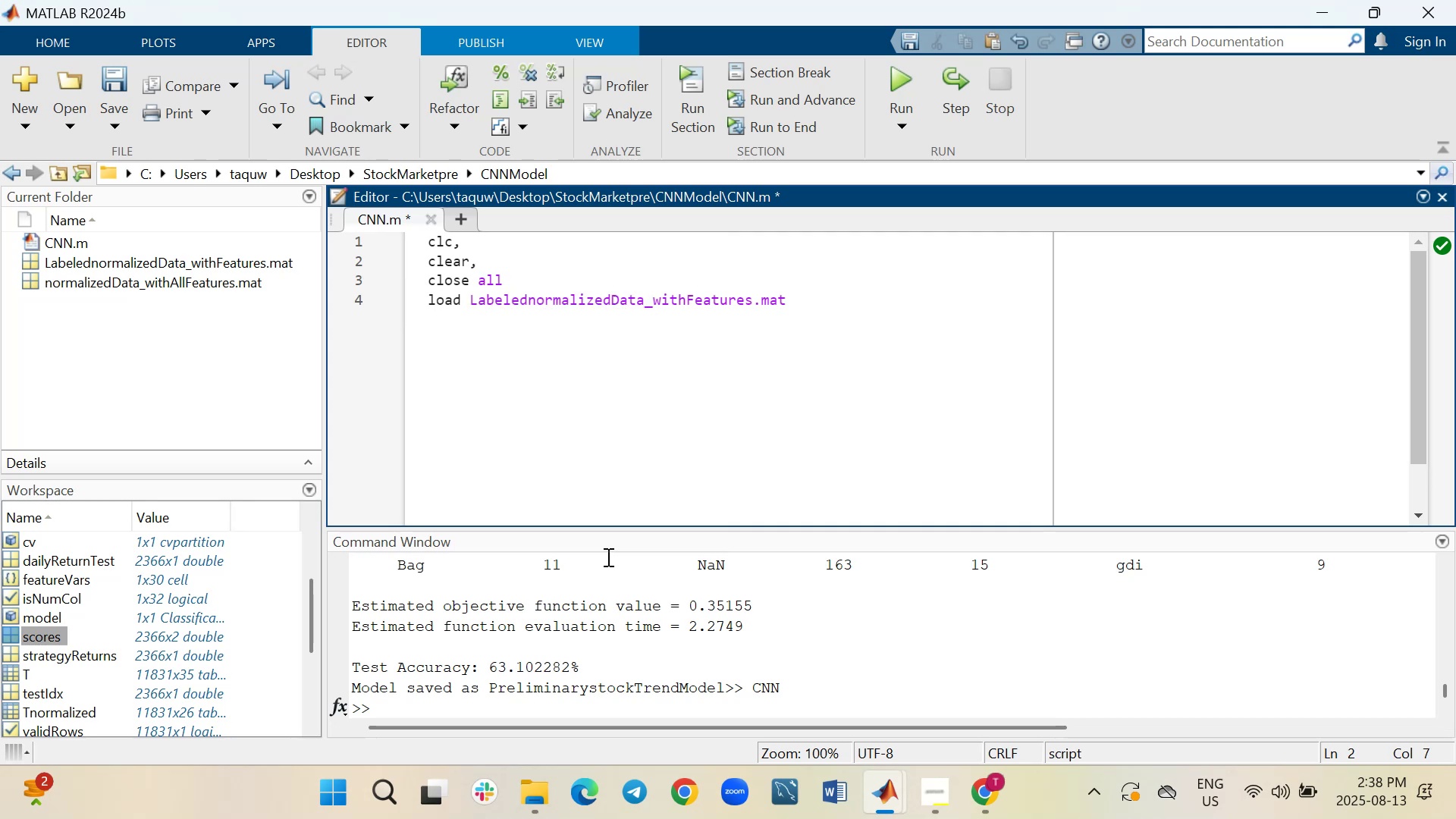 
key(Backspace)
 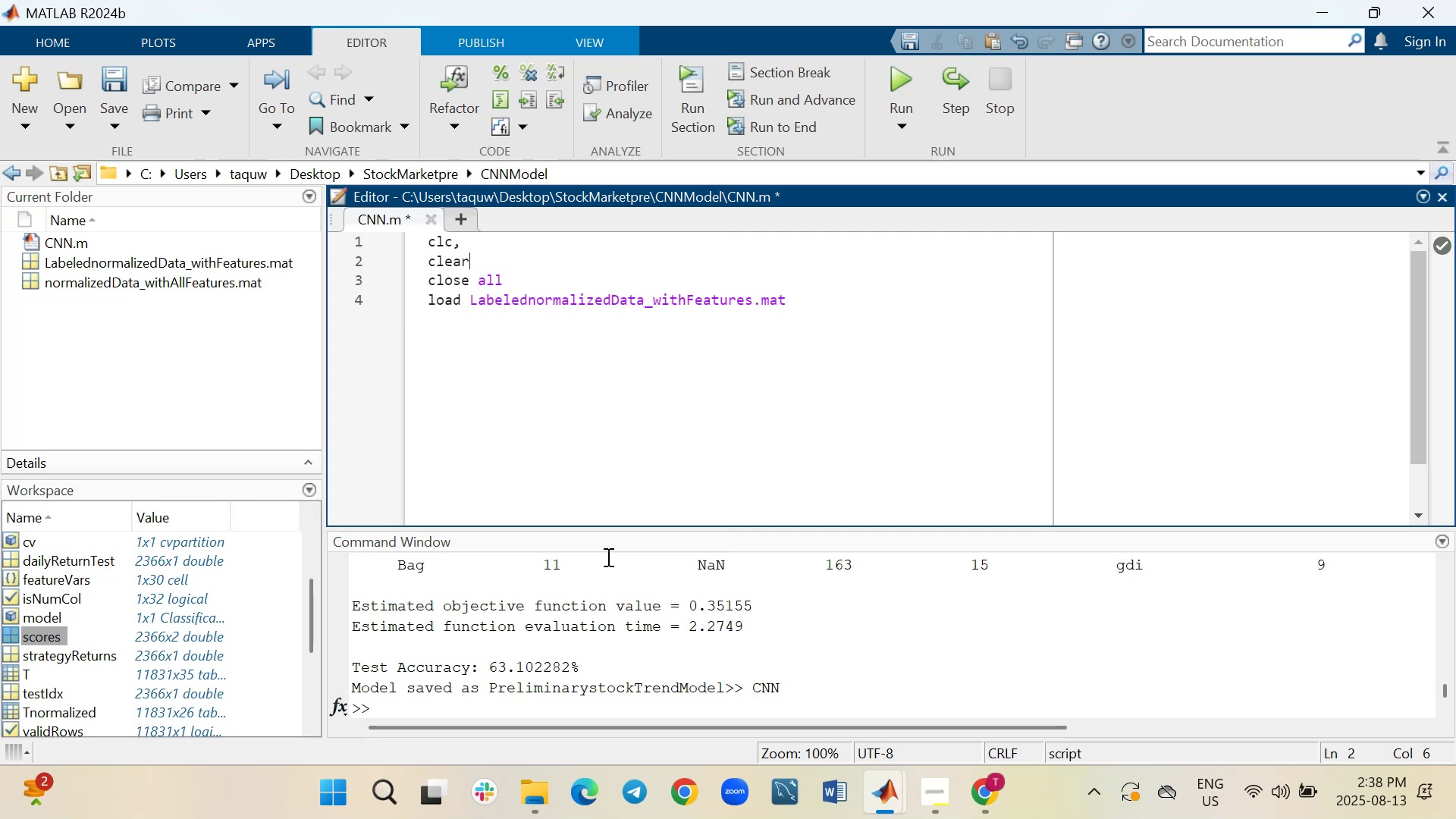 
key(Semicolon)
 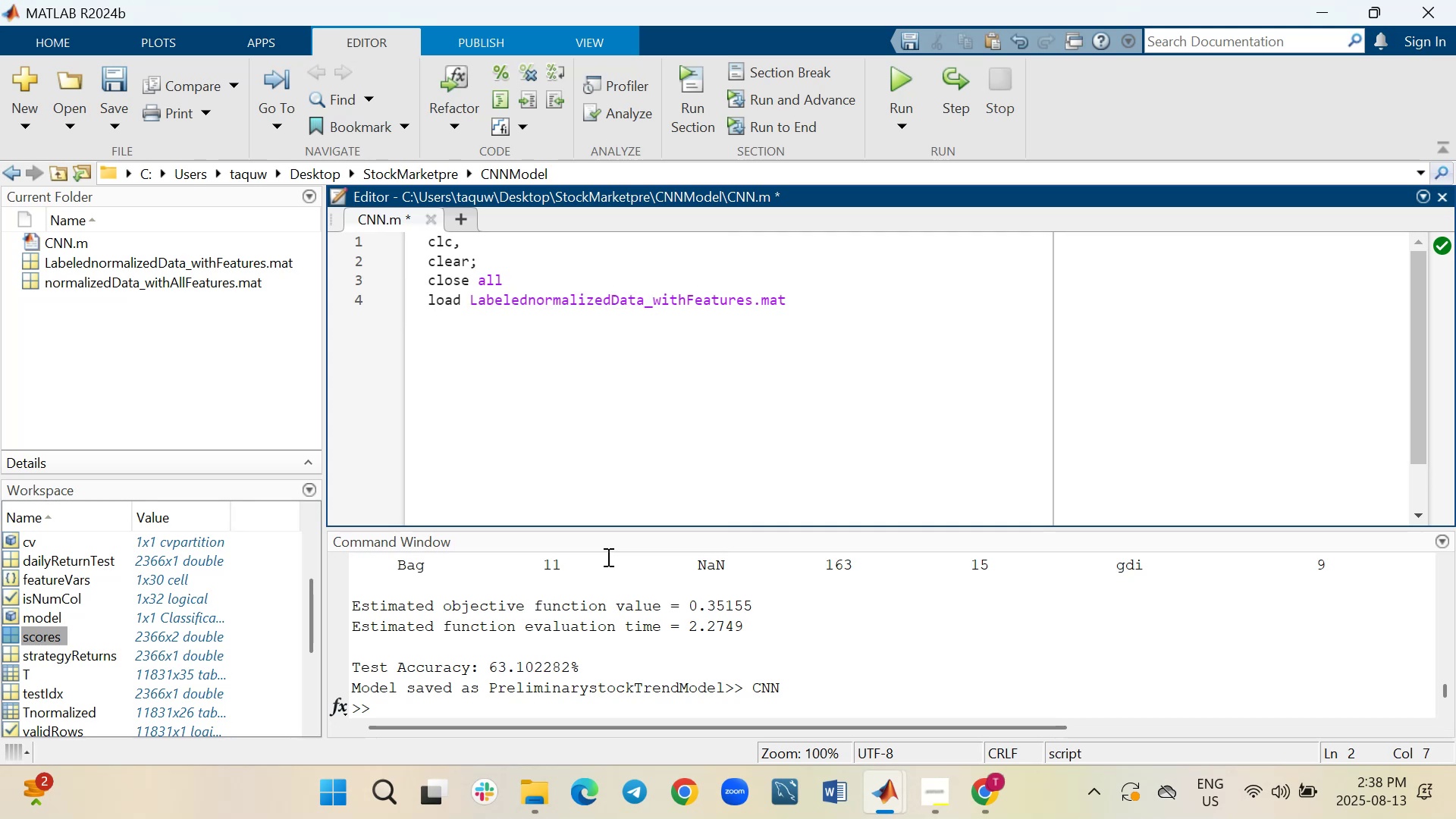 
key(ArrowUp)
 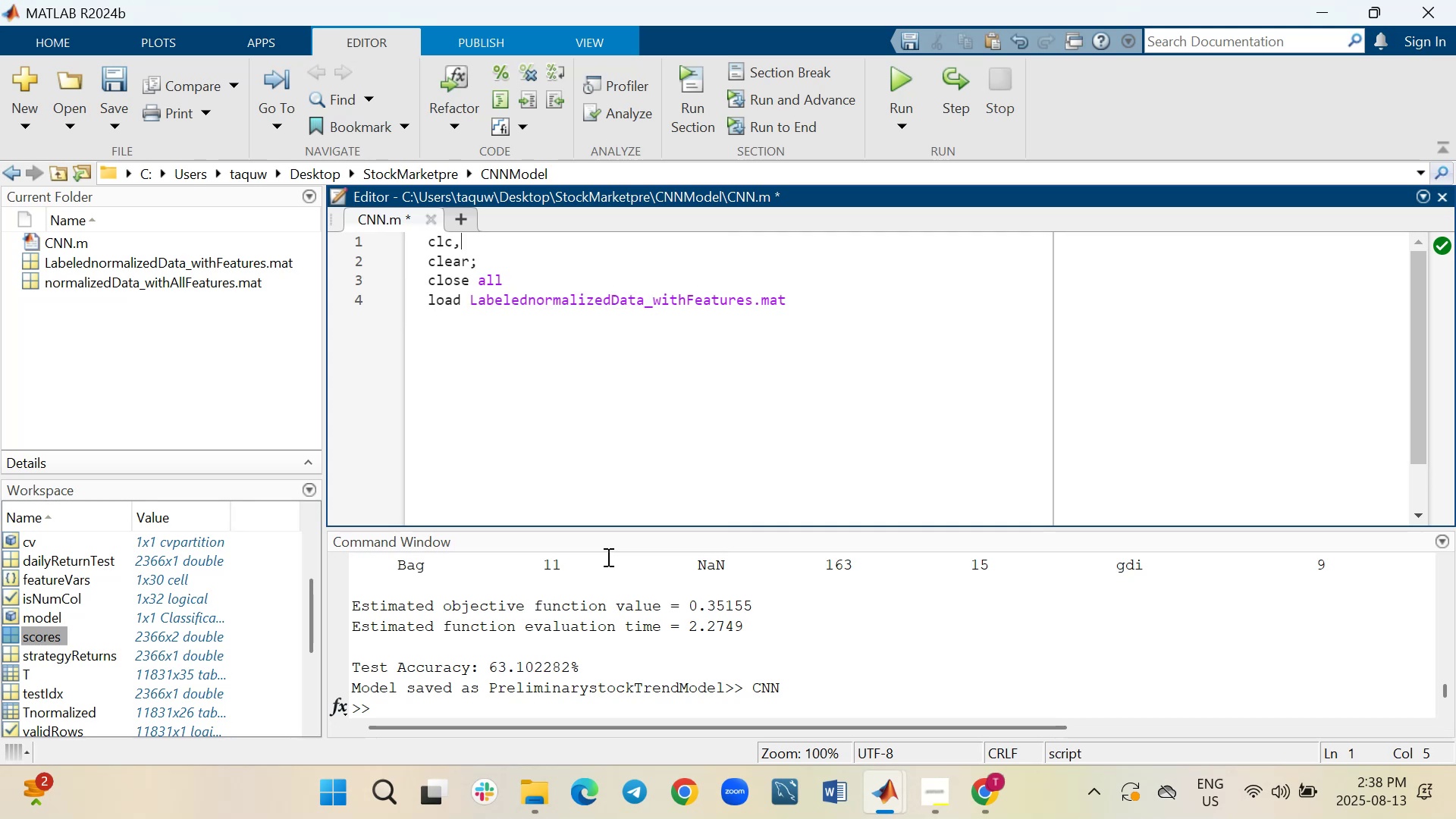 
key(Backspace)
 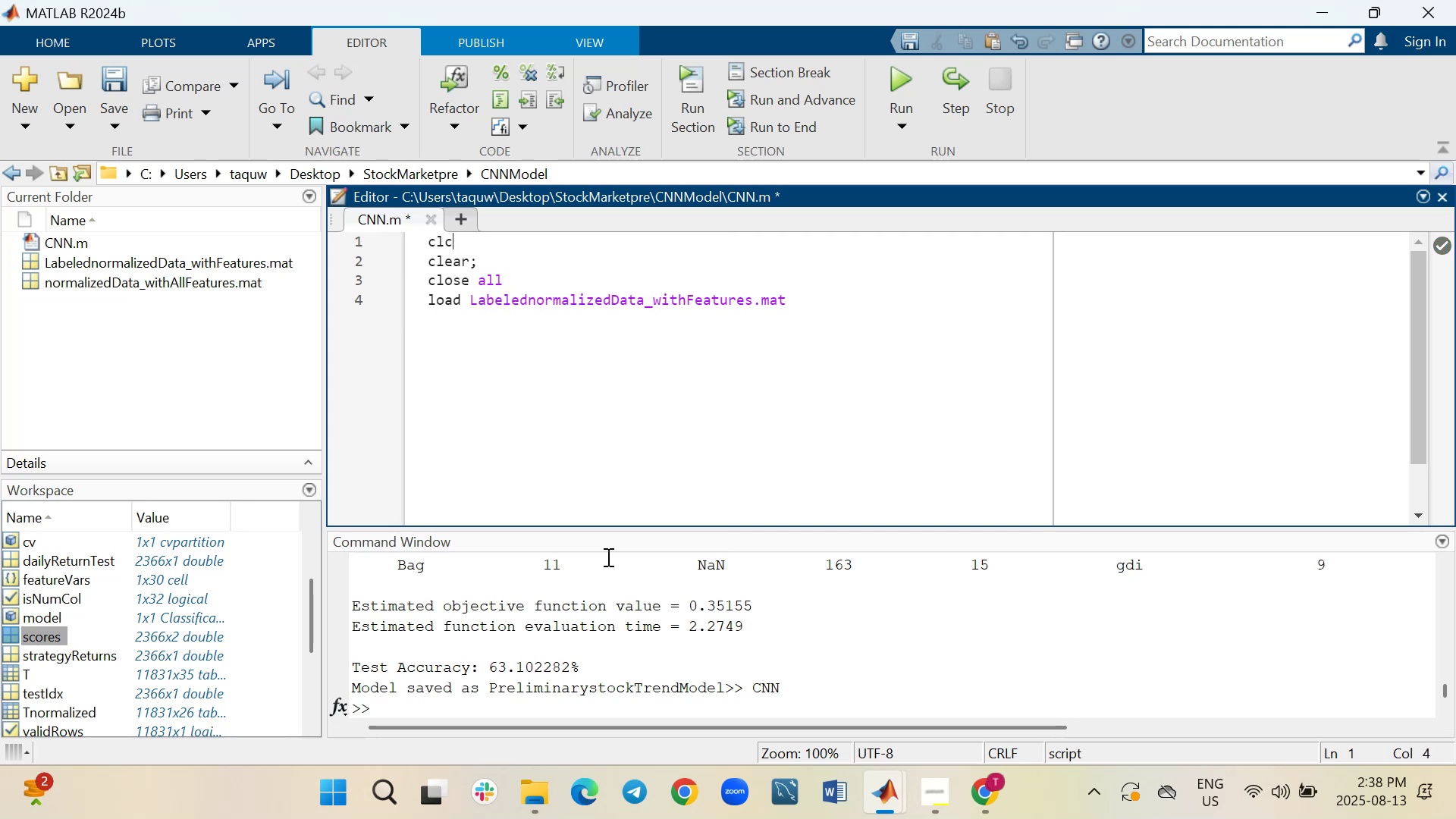 
key(Semicolon)
 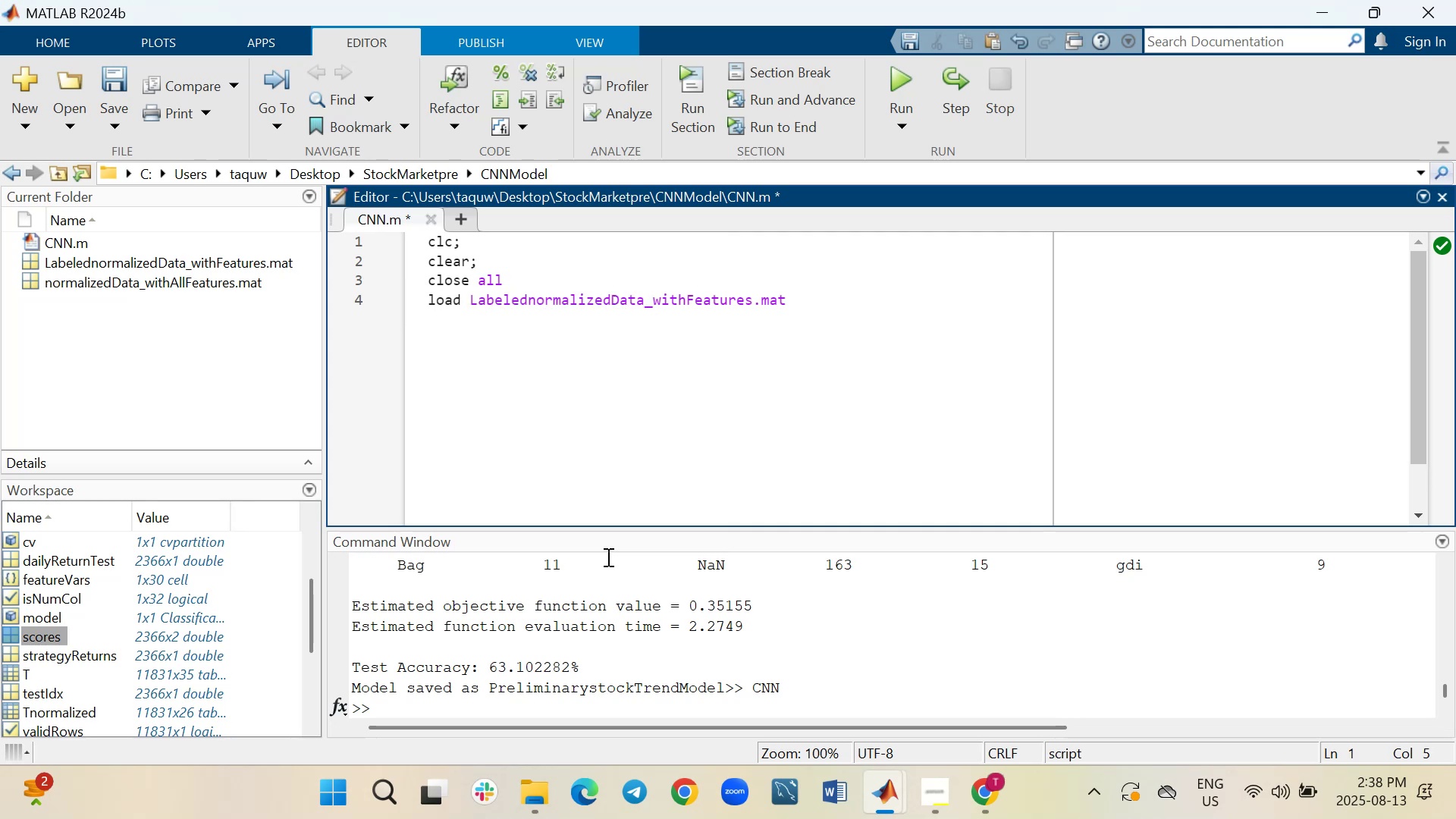 
key(ArrowDown)
 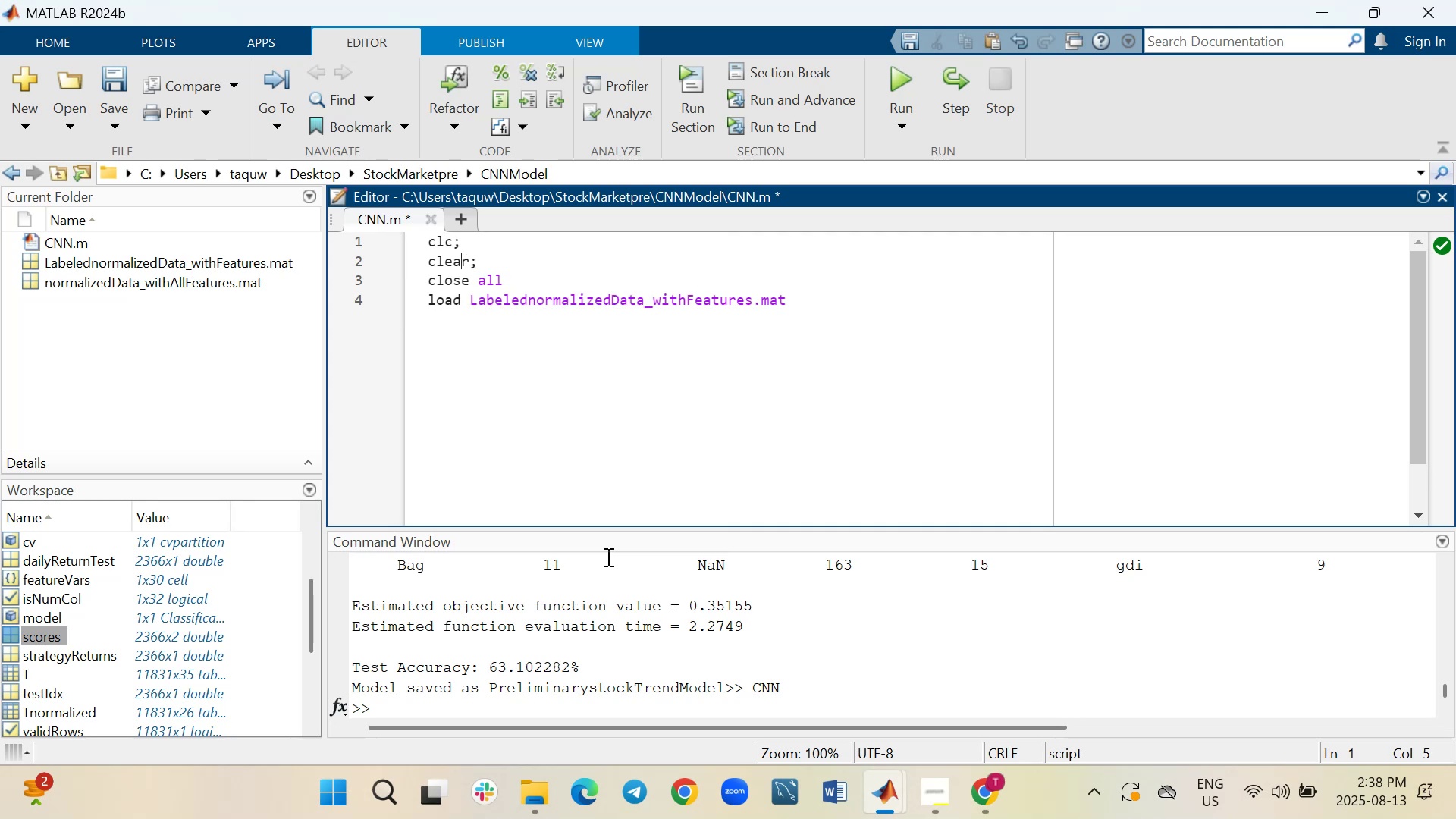 
key(ArrowDown)
 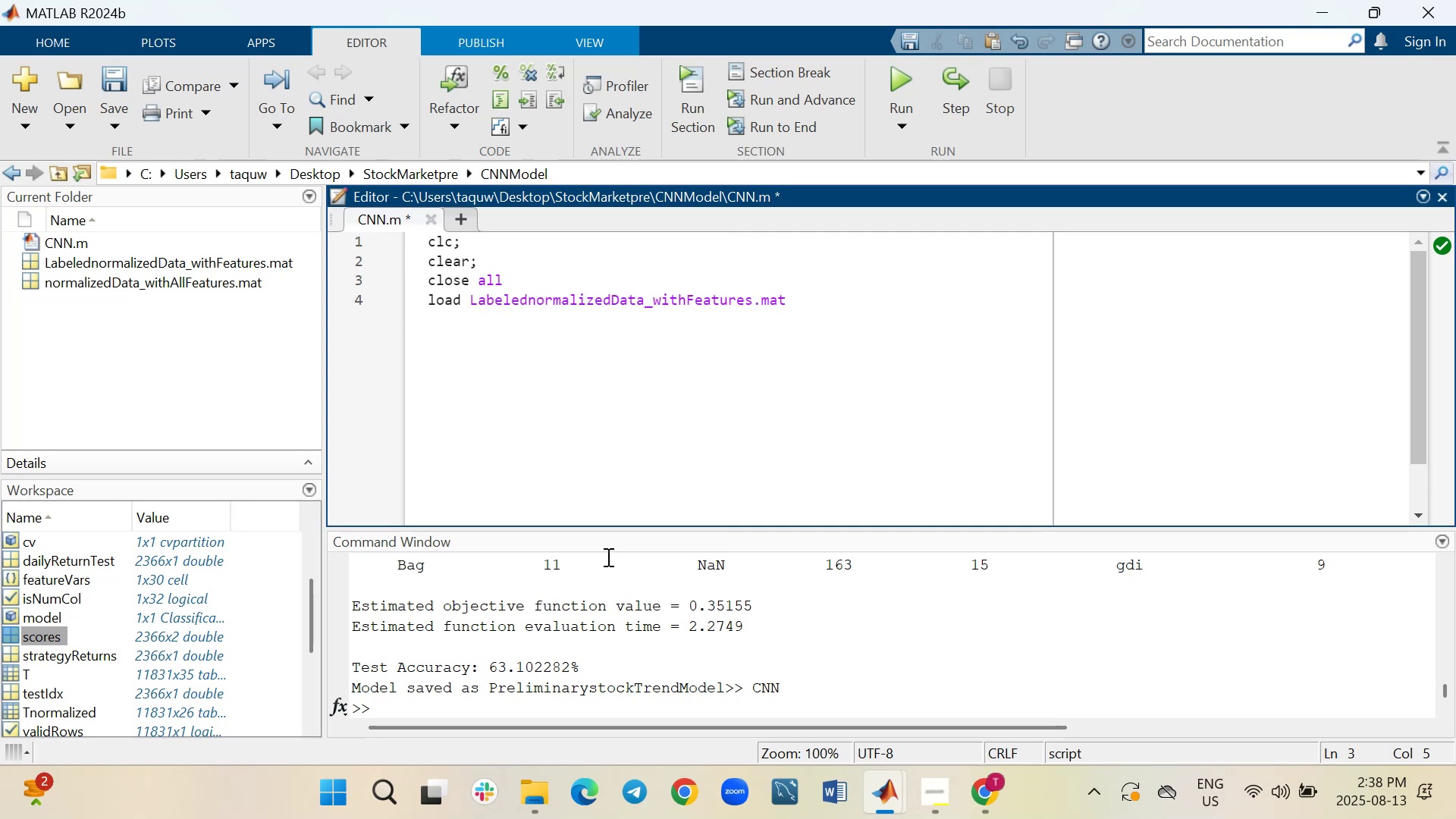 
key(ArrowRight)
 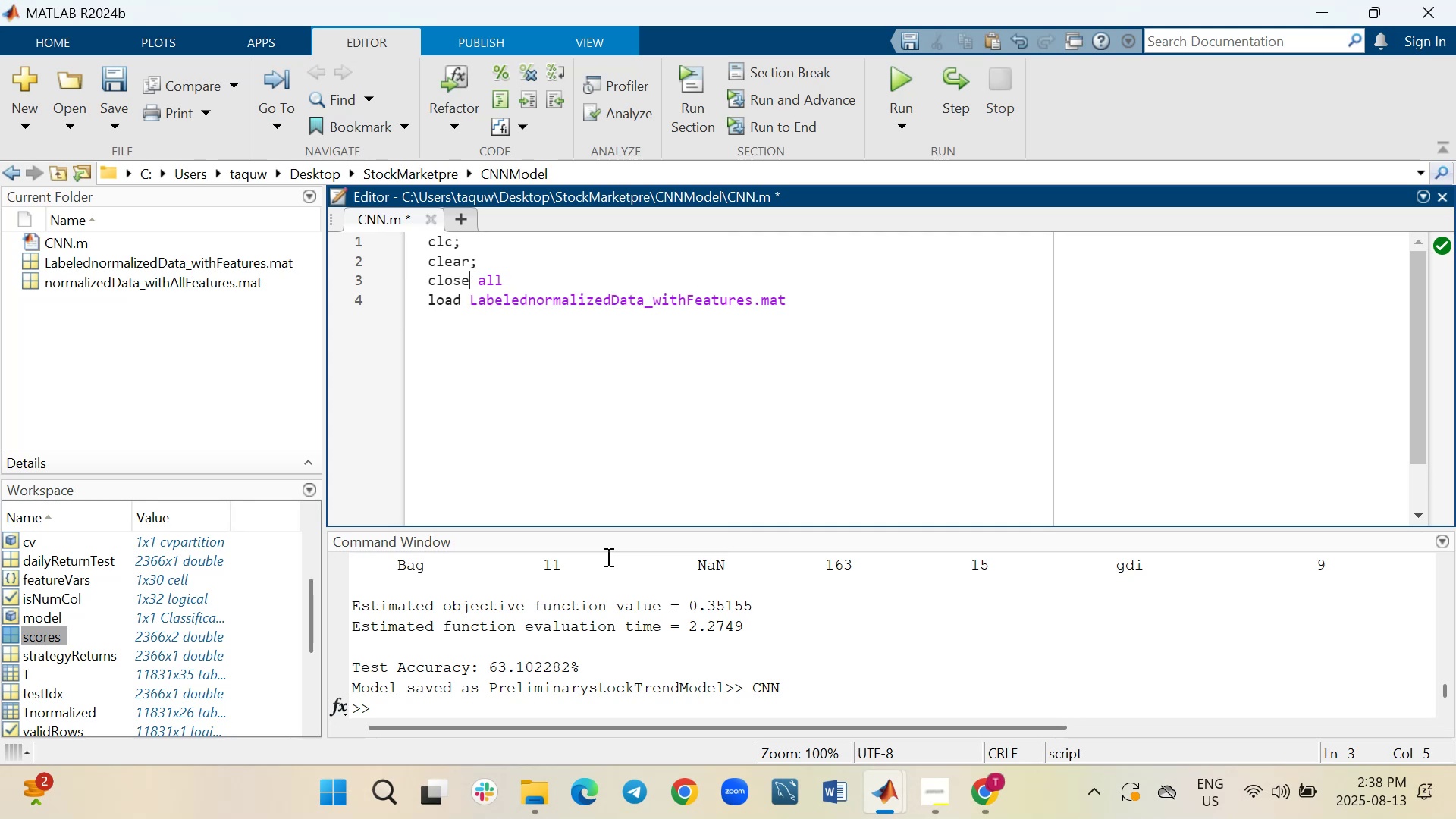 
key(ArrowRight)
 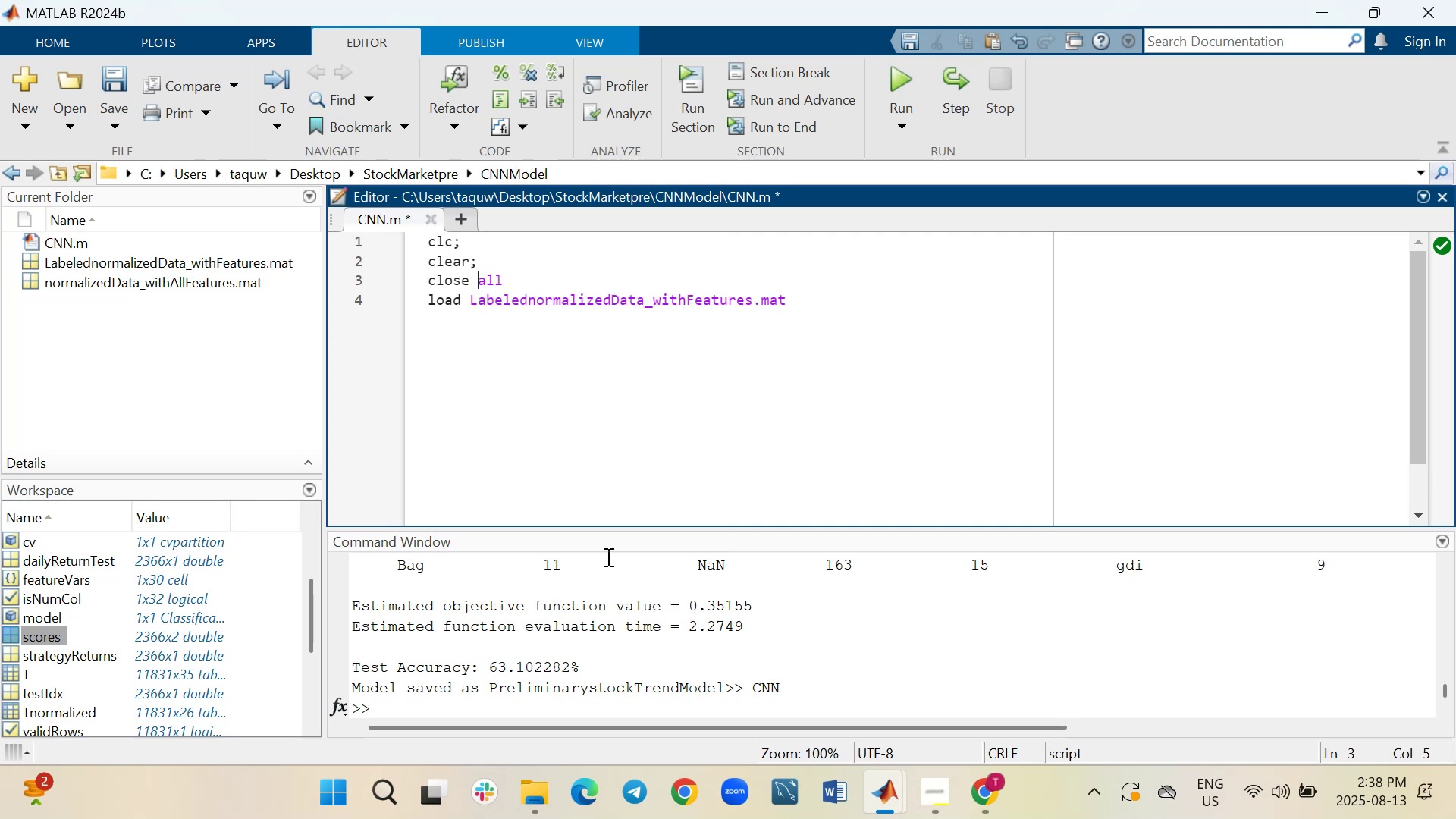 
key(ArrowRight)
 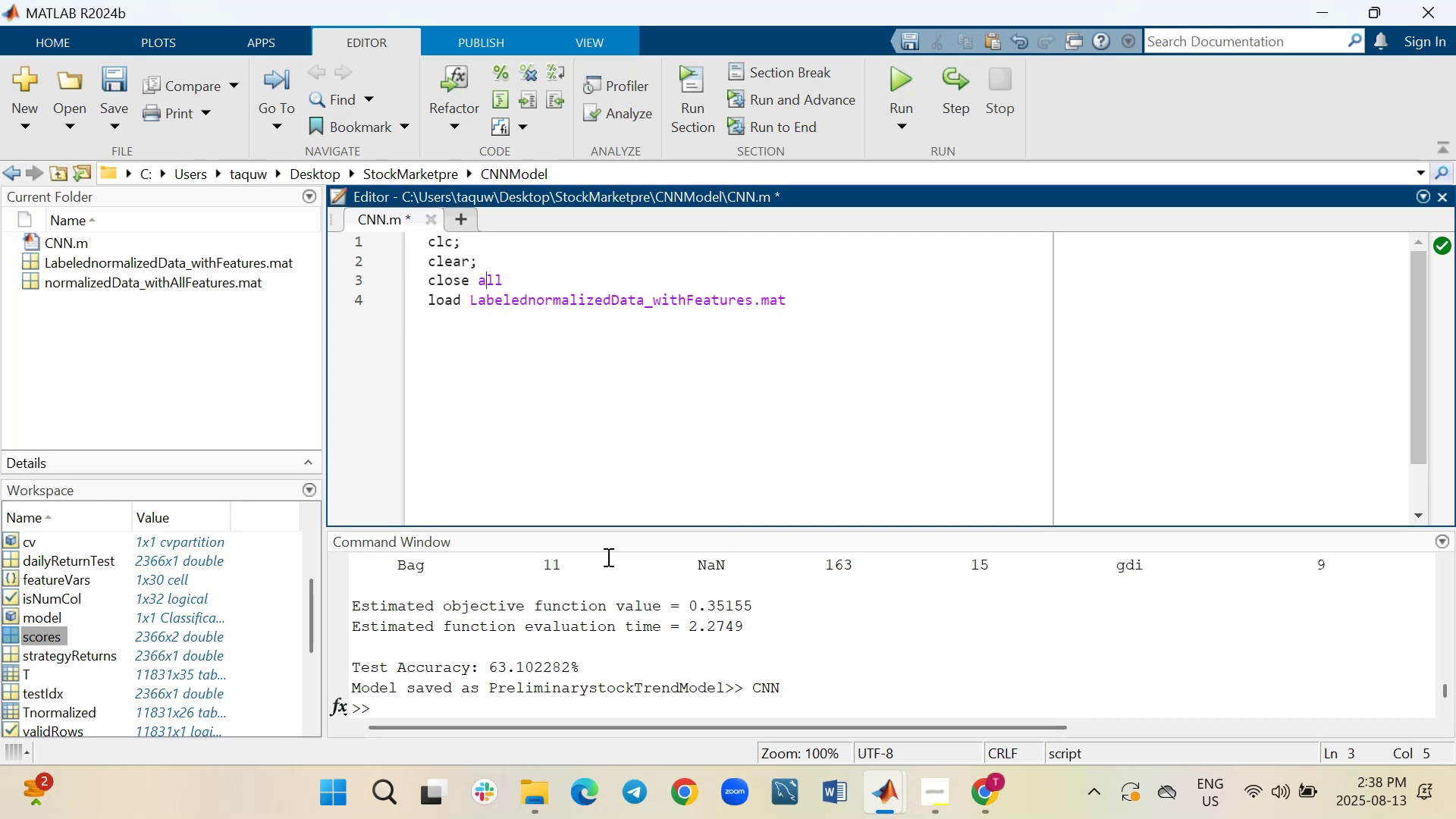 
key(ArrowRight)
 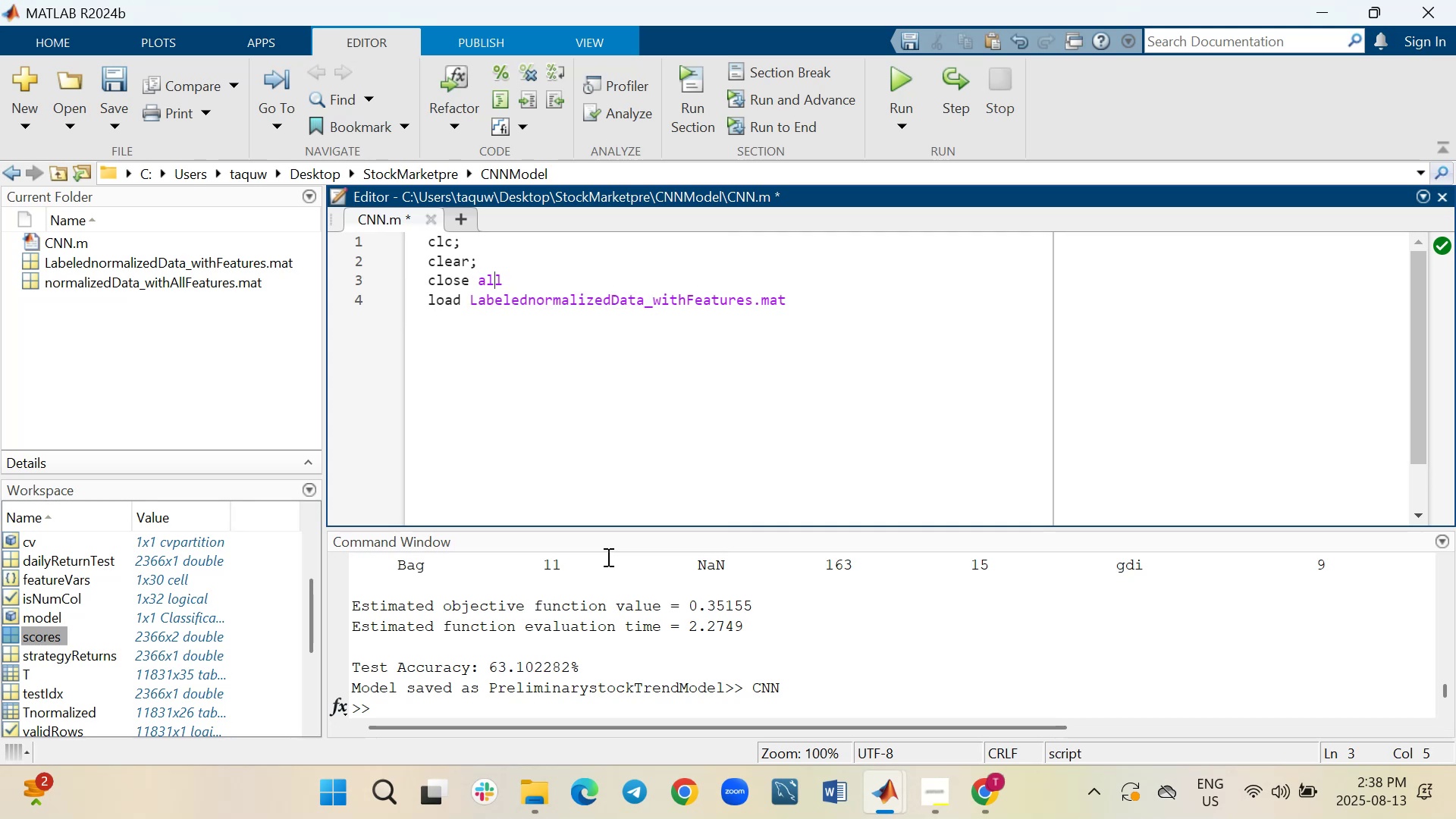 
key(ArrowRight)
 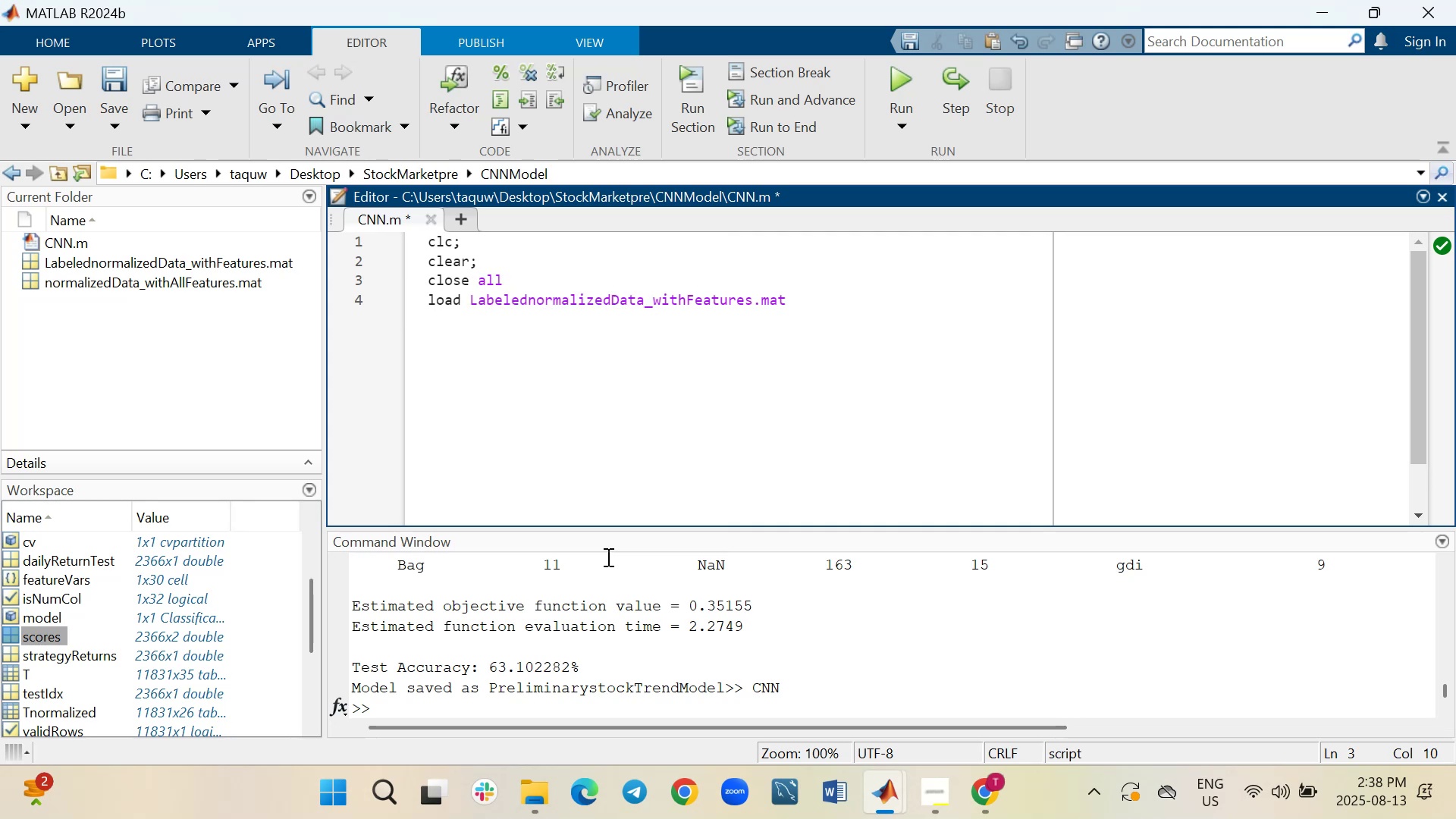 
key(Semicolon)
 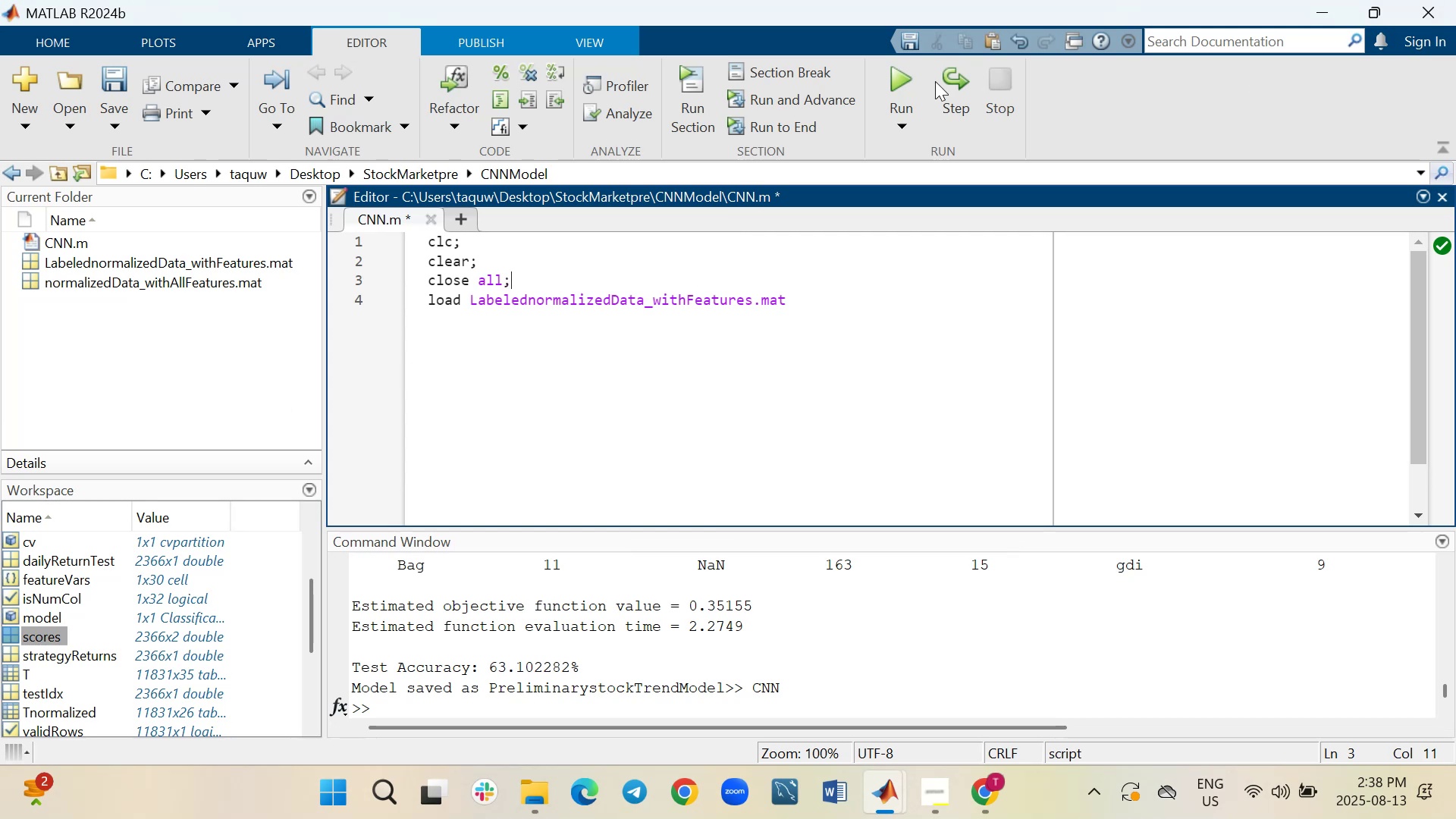 
wait(5.51)
 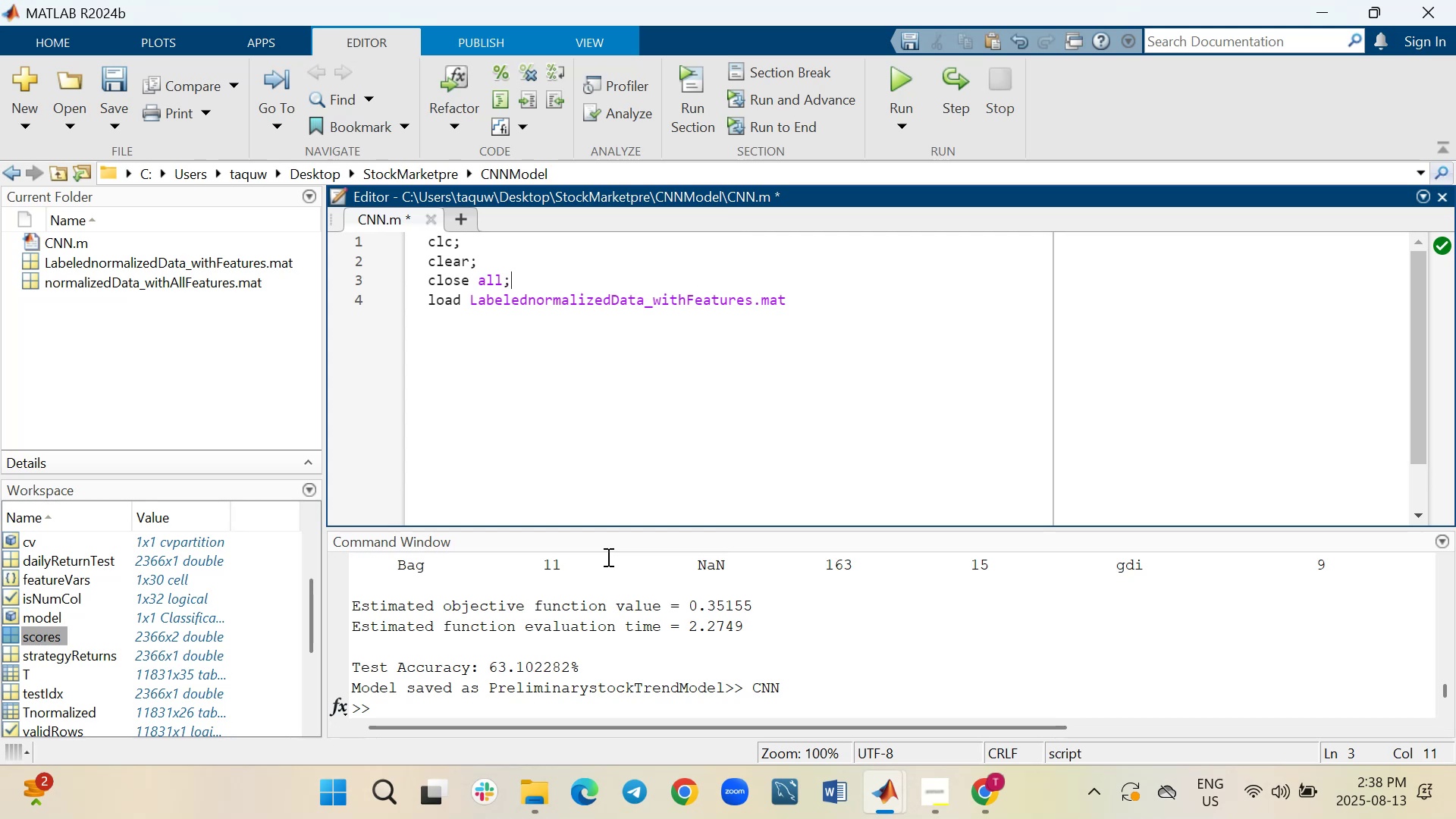 
left_click([889, 68])
 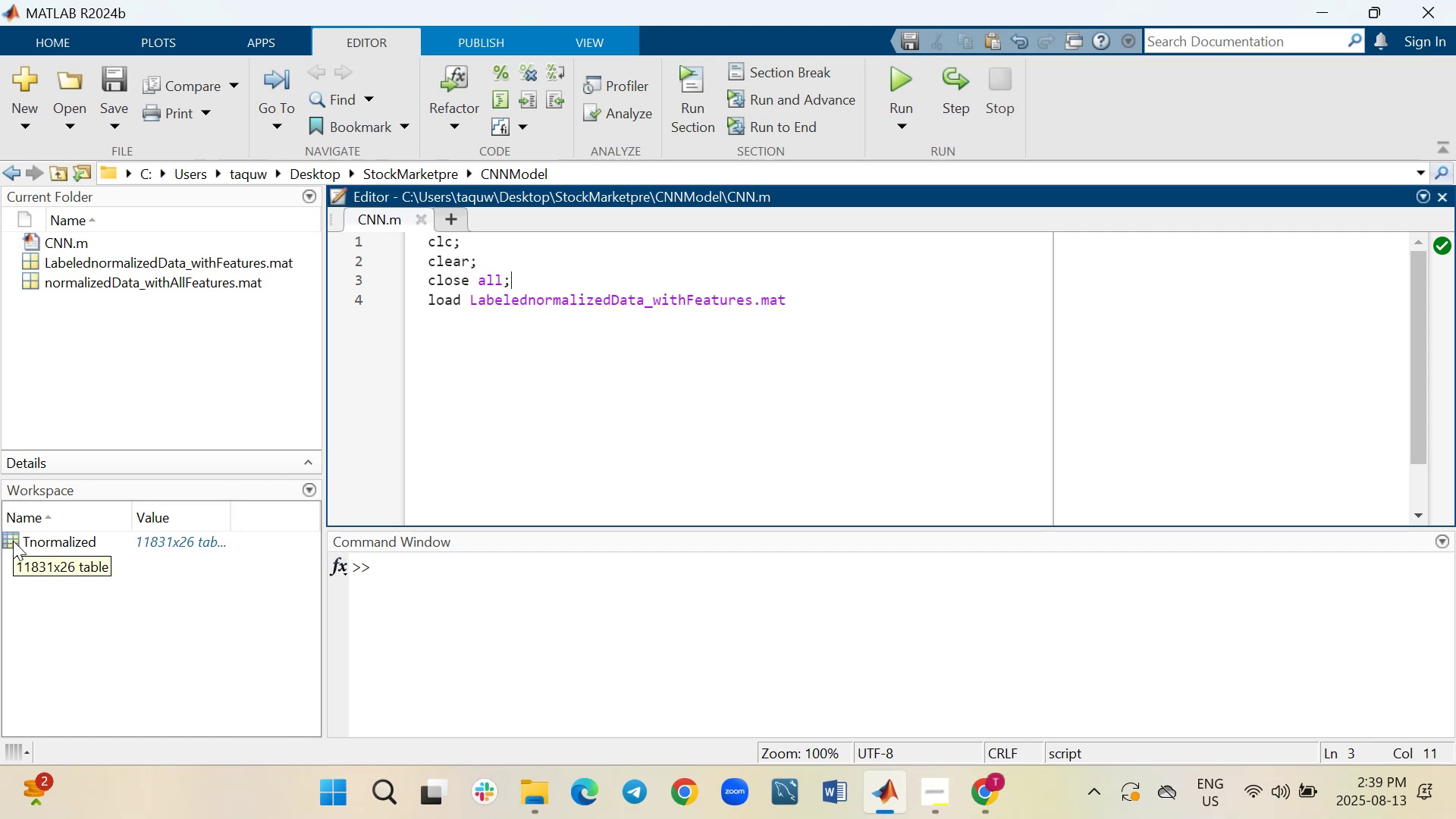 
wait(7.58)
 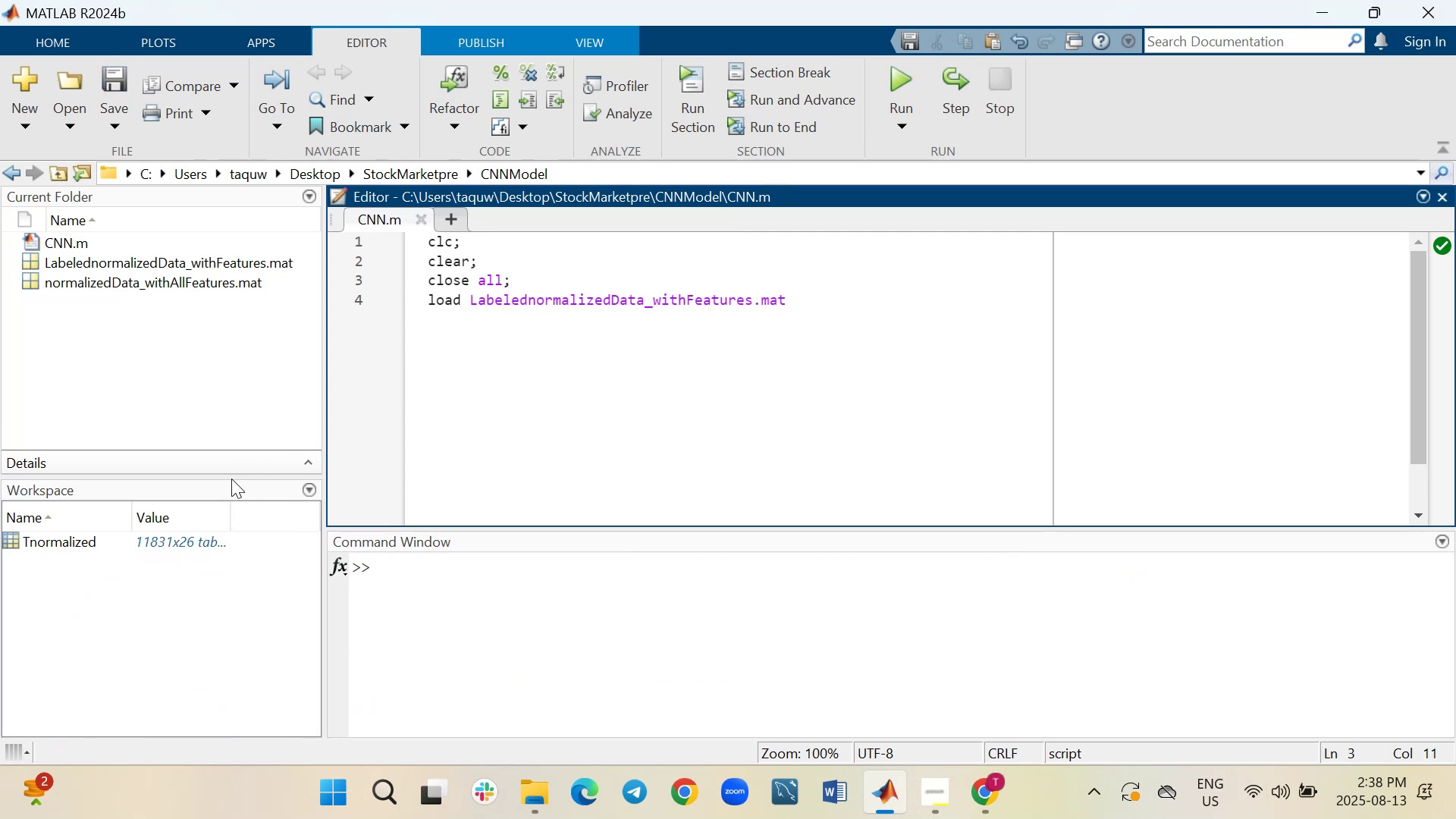 
double_click([13, 541])
 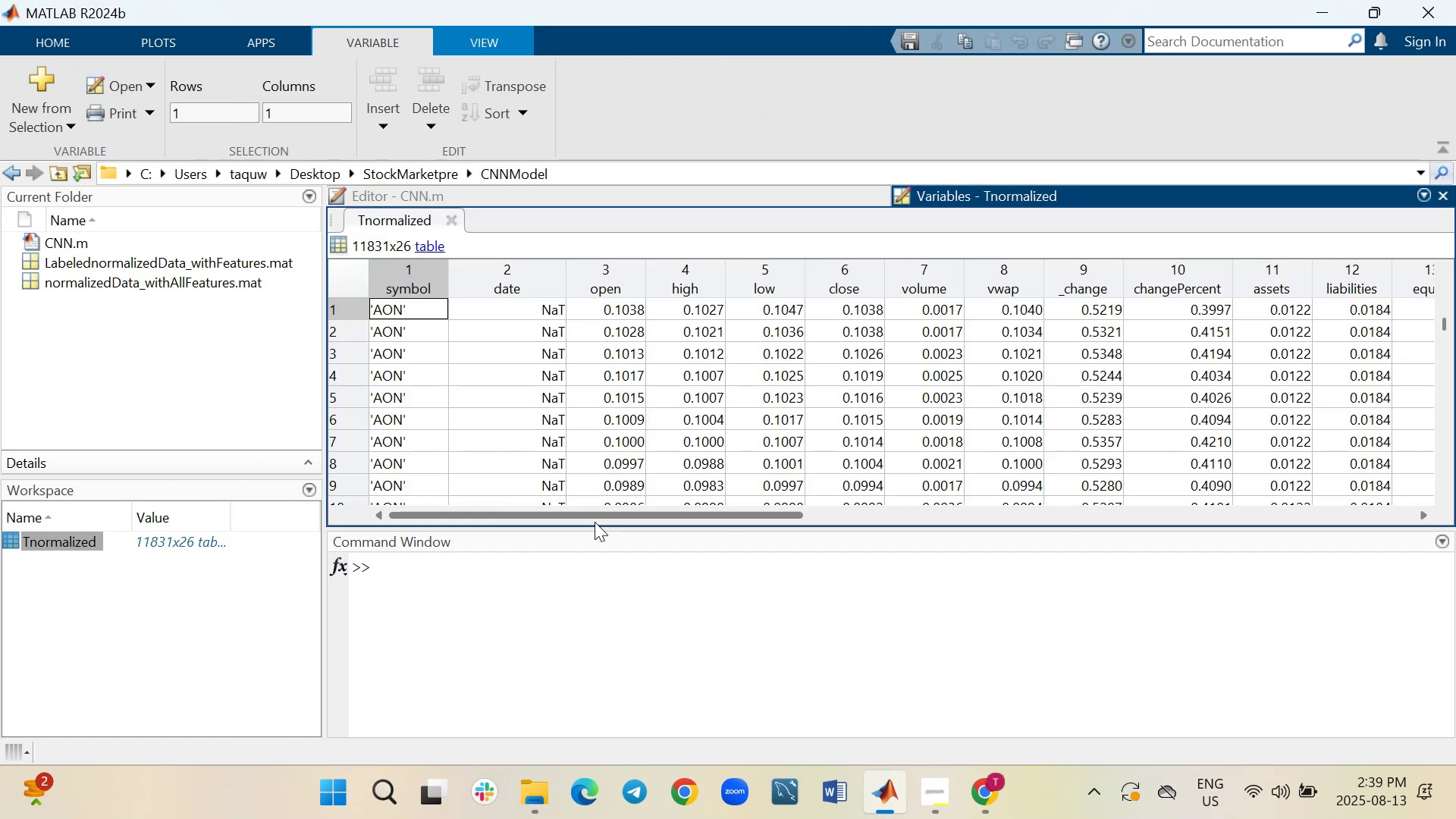 
left_click_drag(start_coordinate=[614, 527], to_coordinate=[620, 629])
 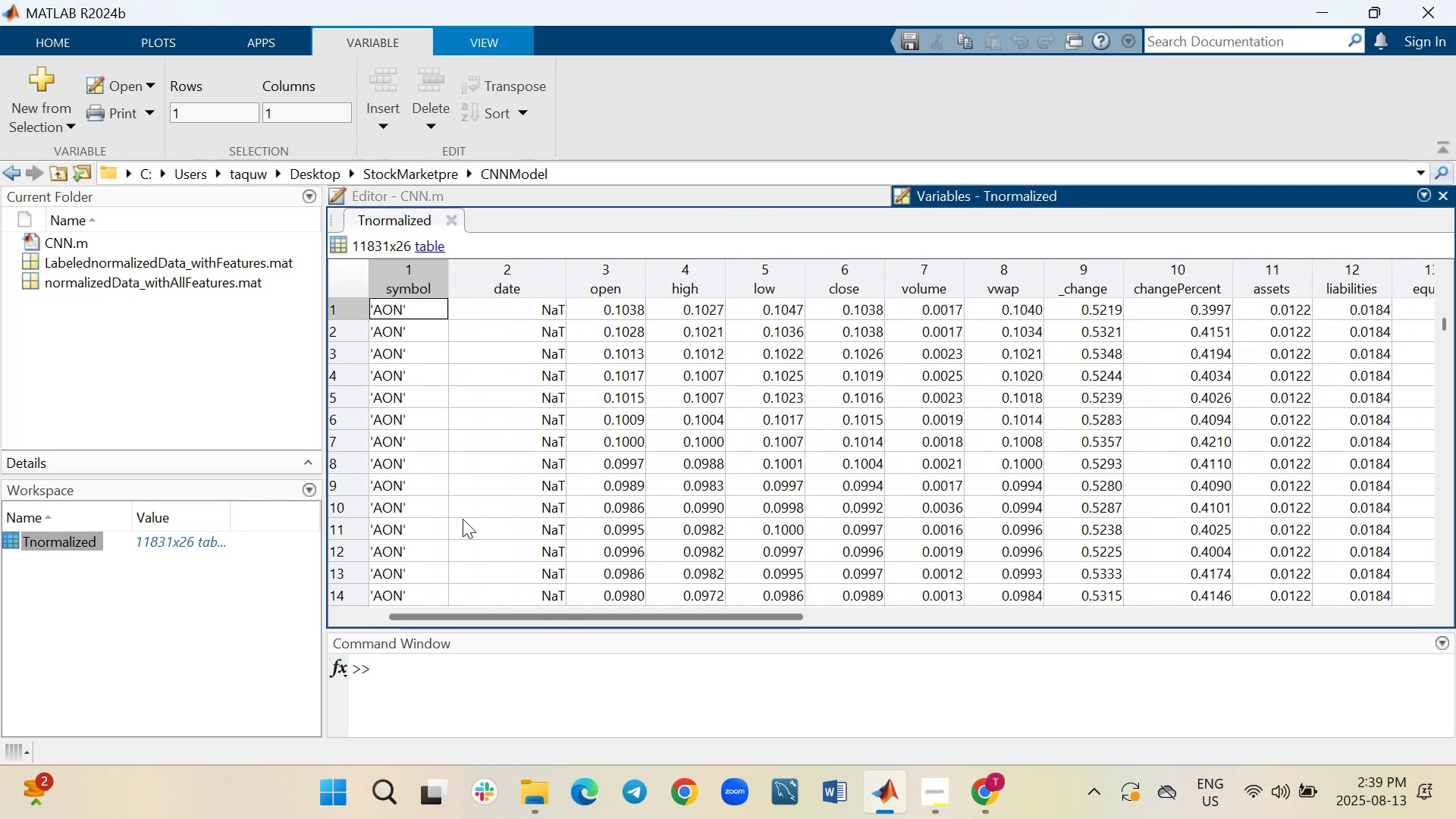 
wait(5.52)
 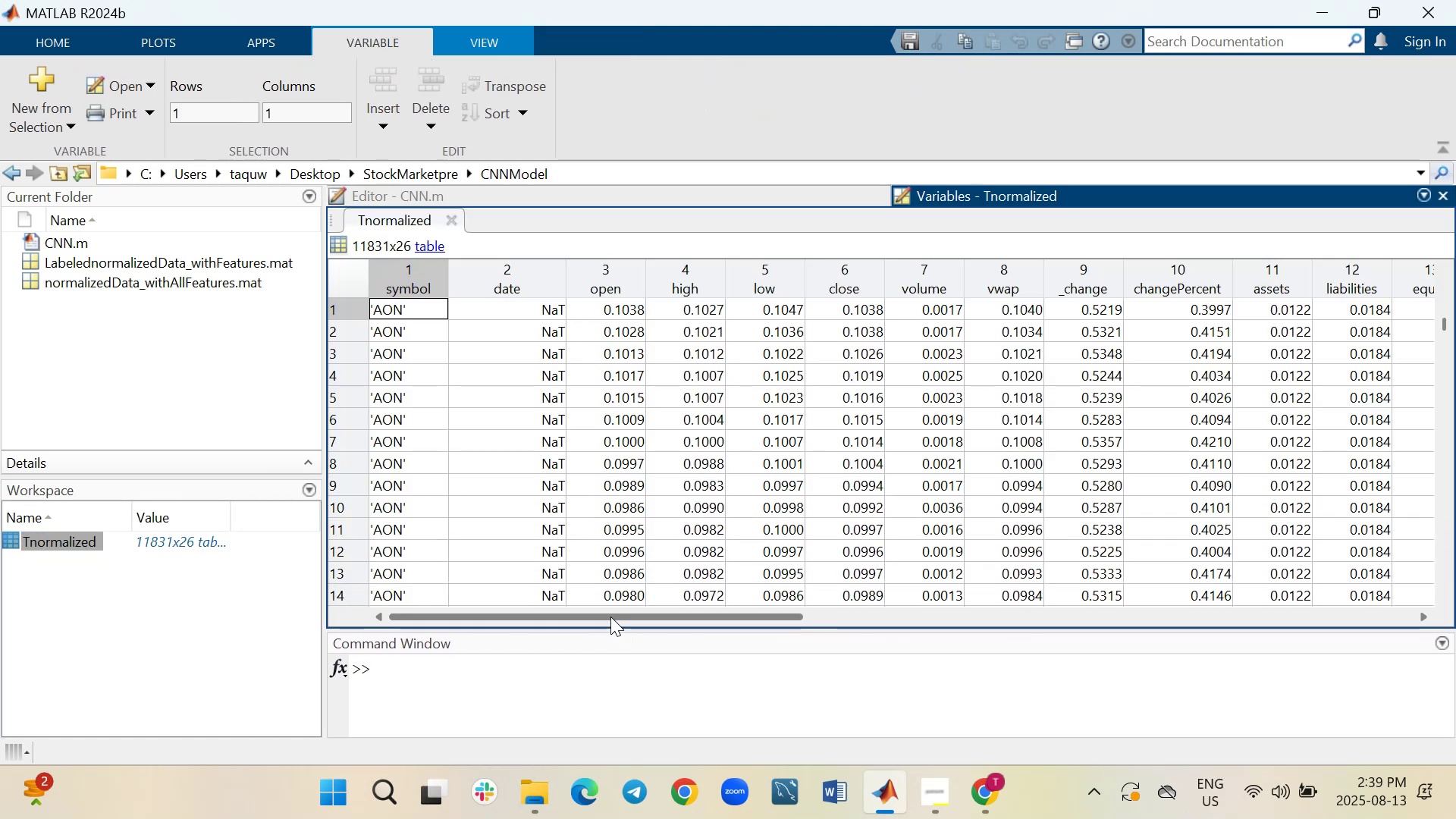 
left_click([630, 199])
 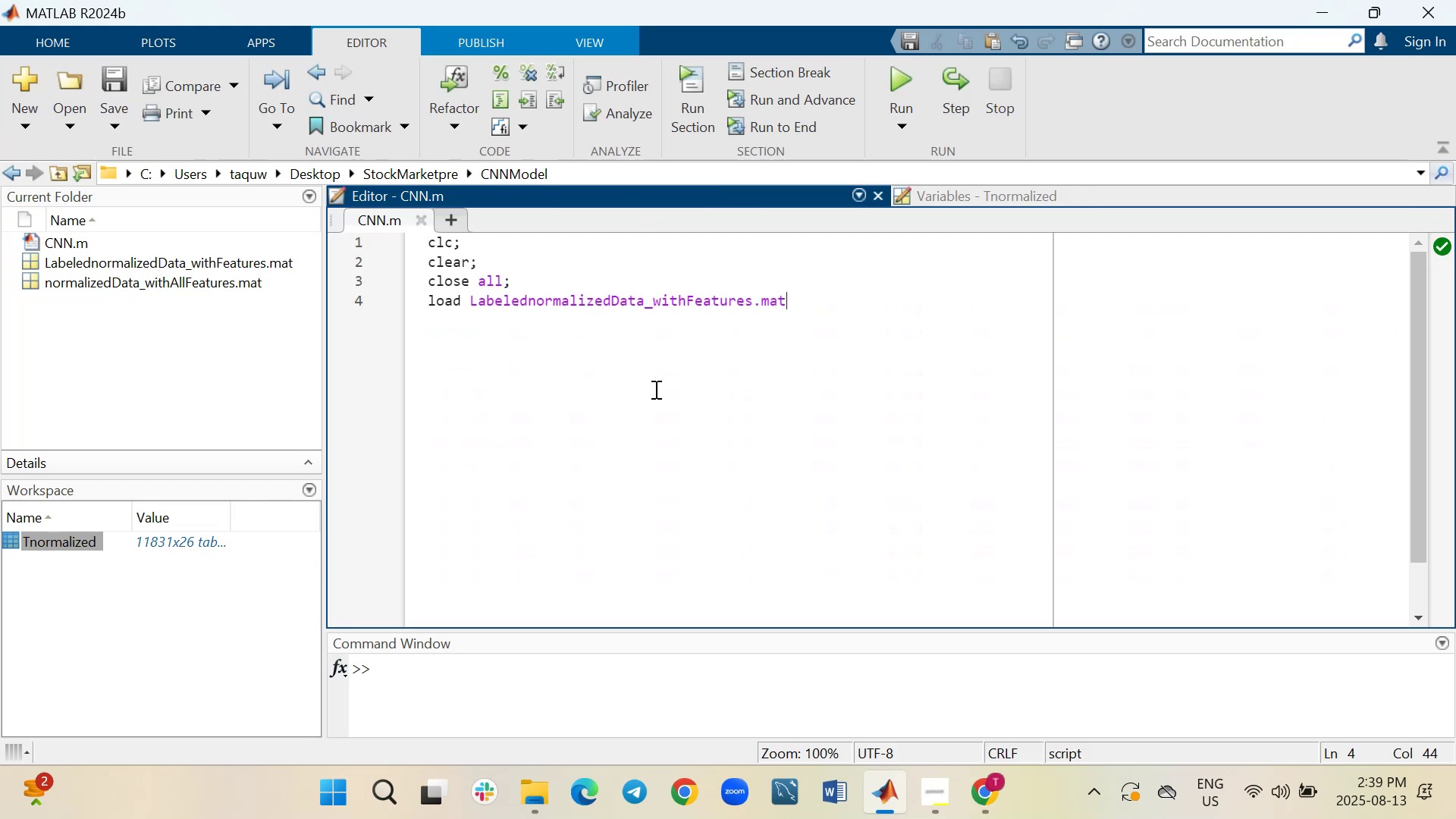 
wait(5.16)
 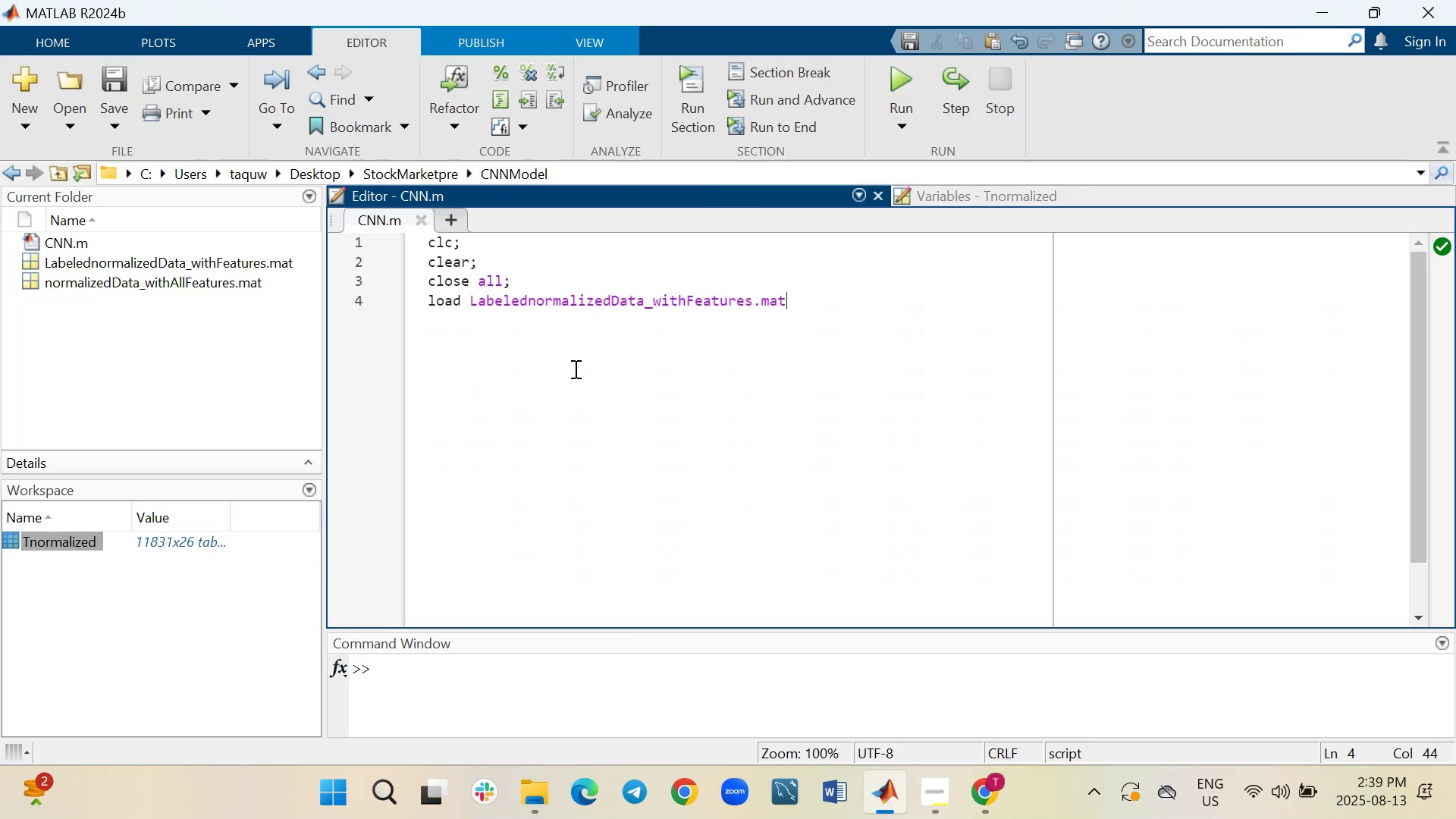 
key(Shift+Enter)
 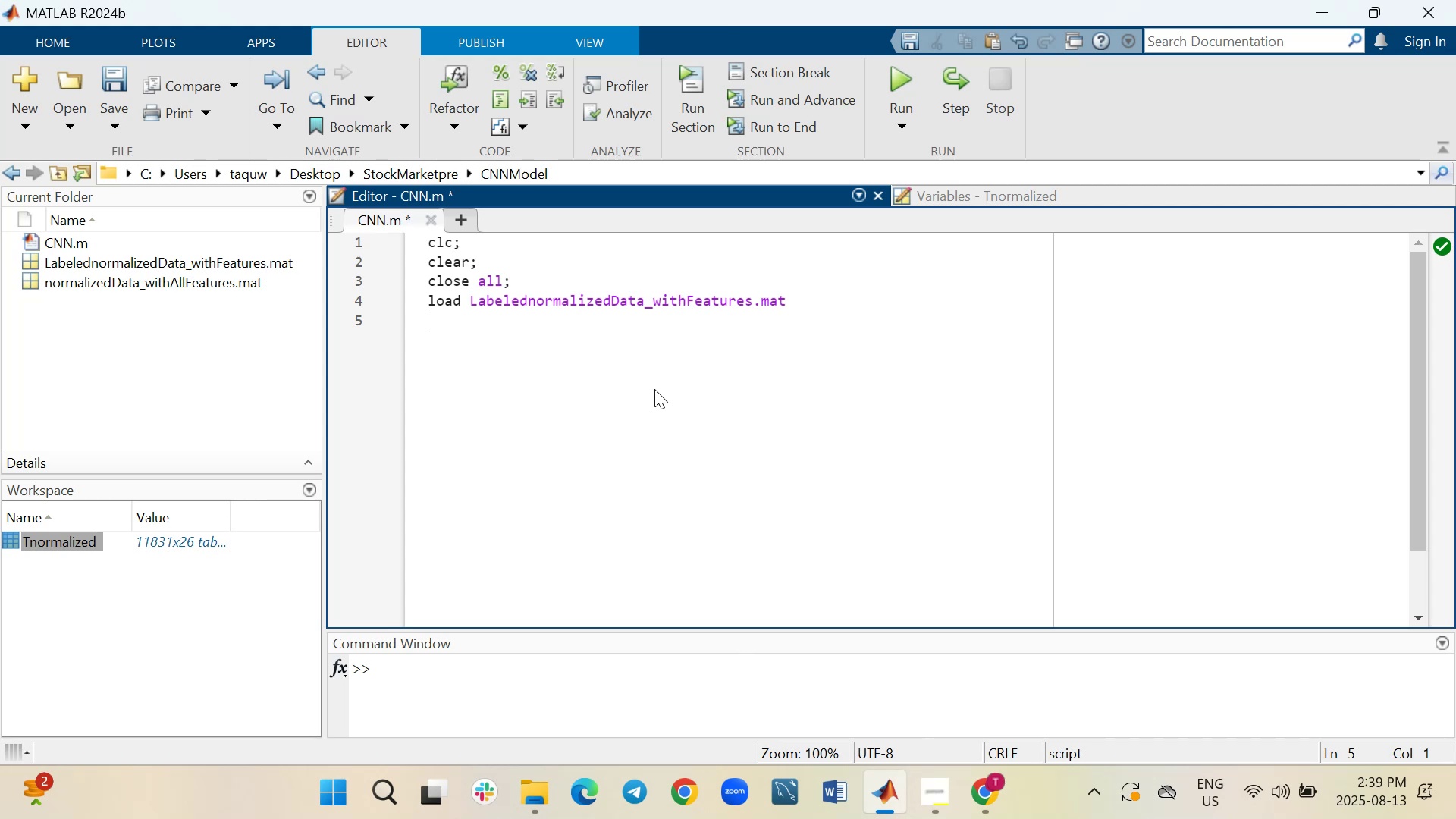 
key(Shift+ShiftRight)
 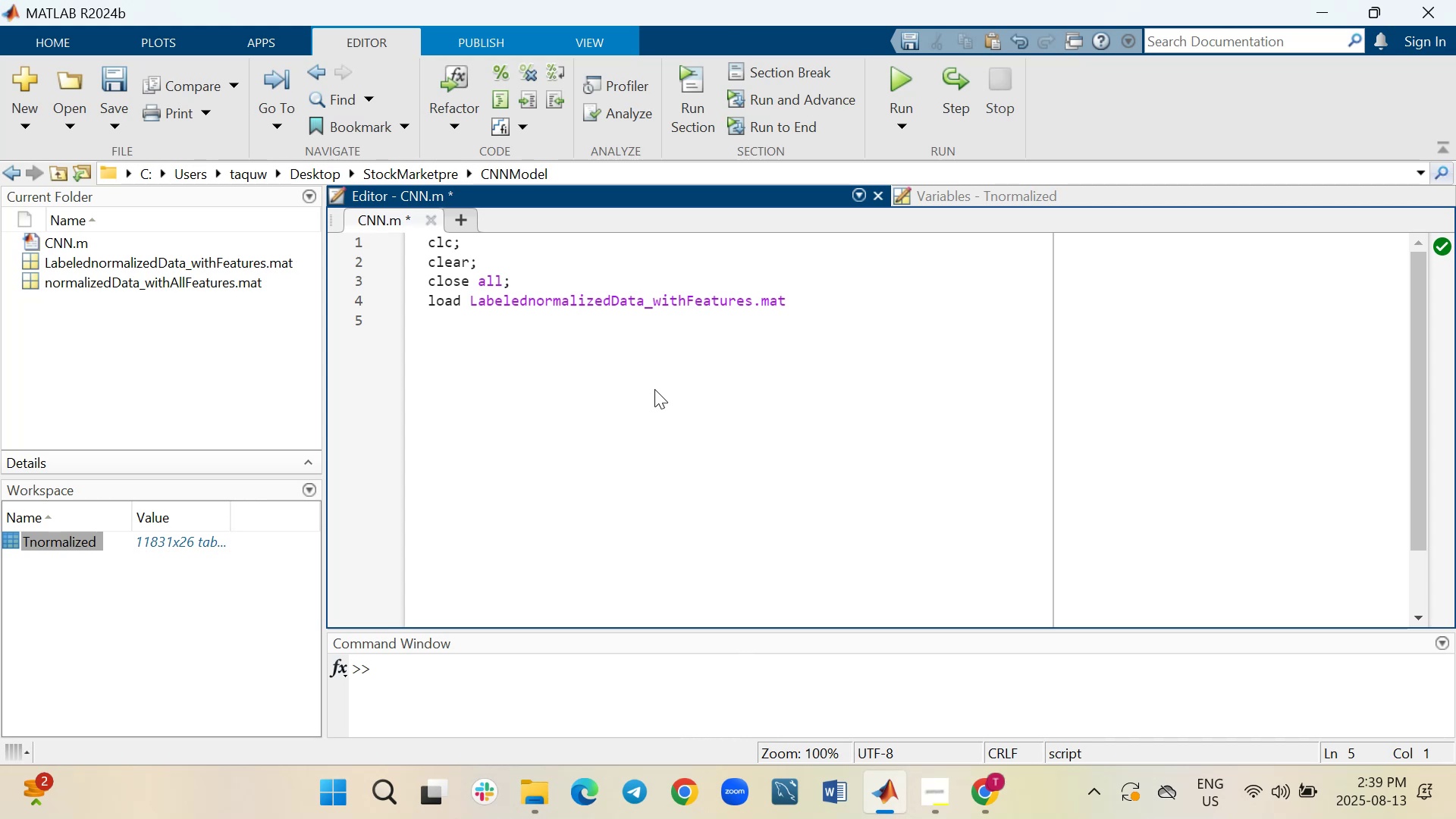 
key(Shift+Enter)
 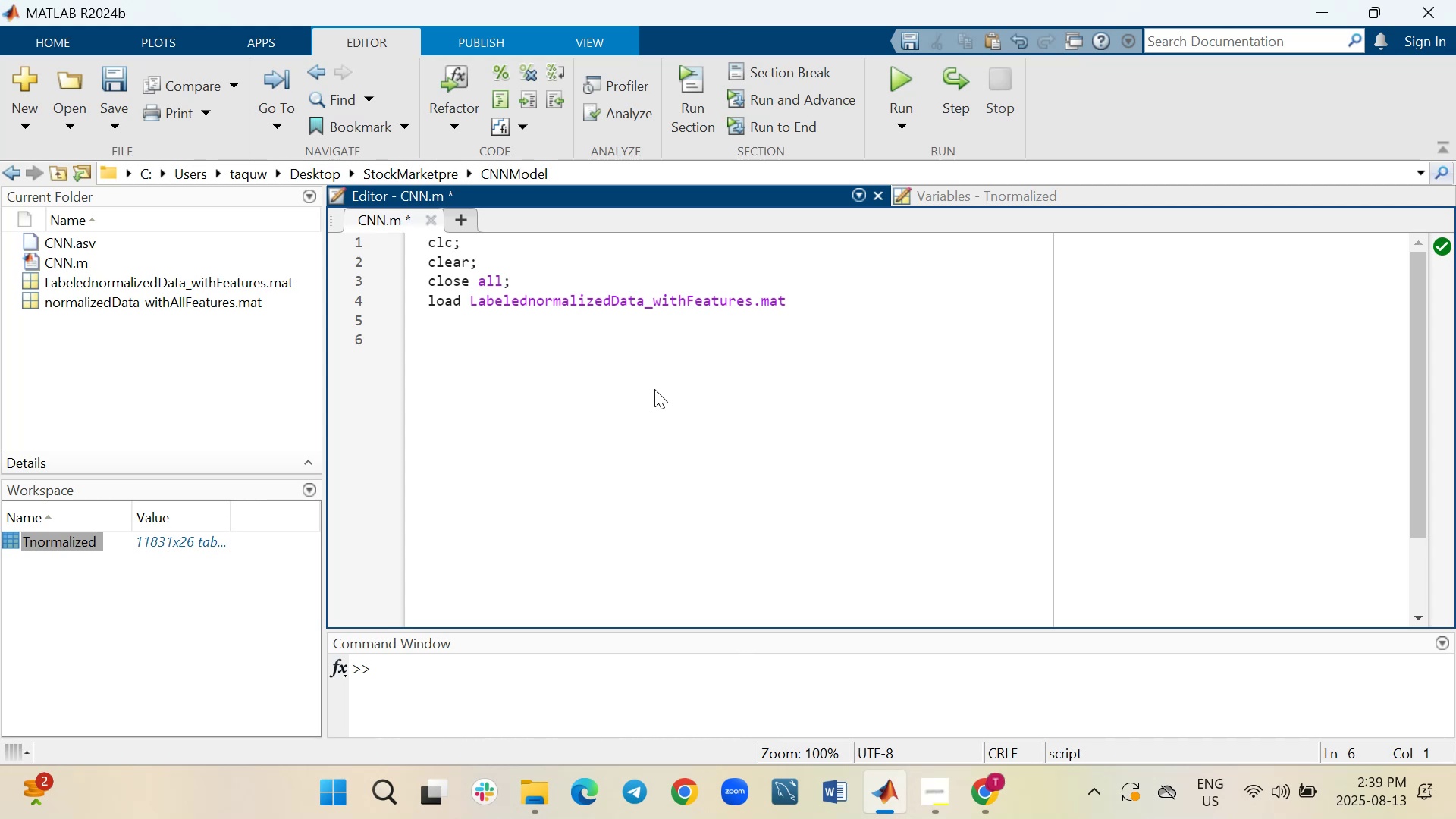 
type(open=Tnormalized)
 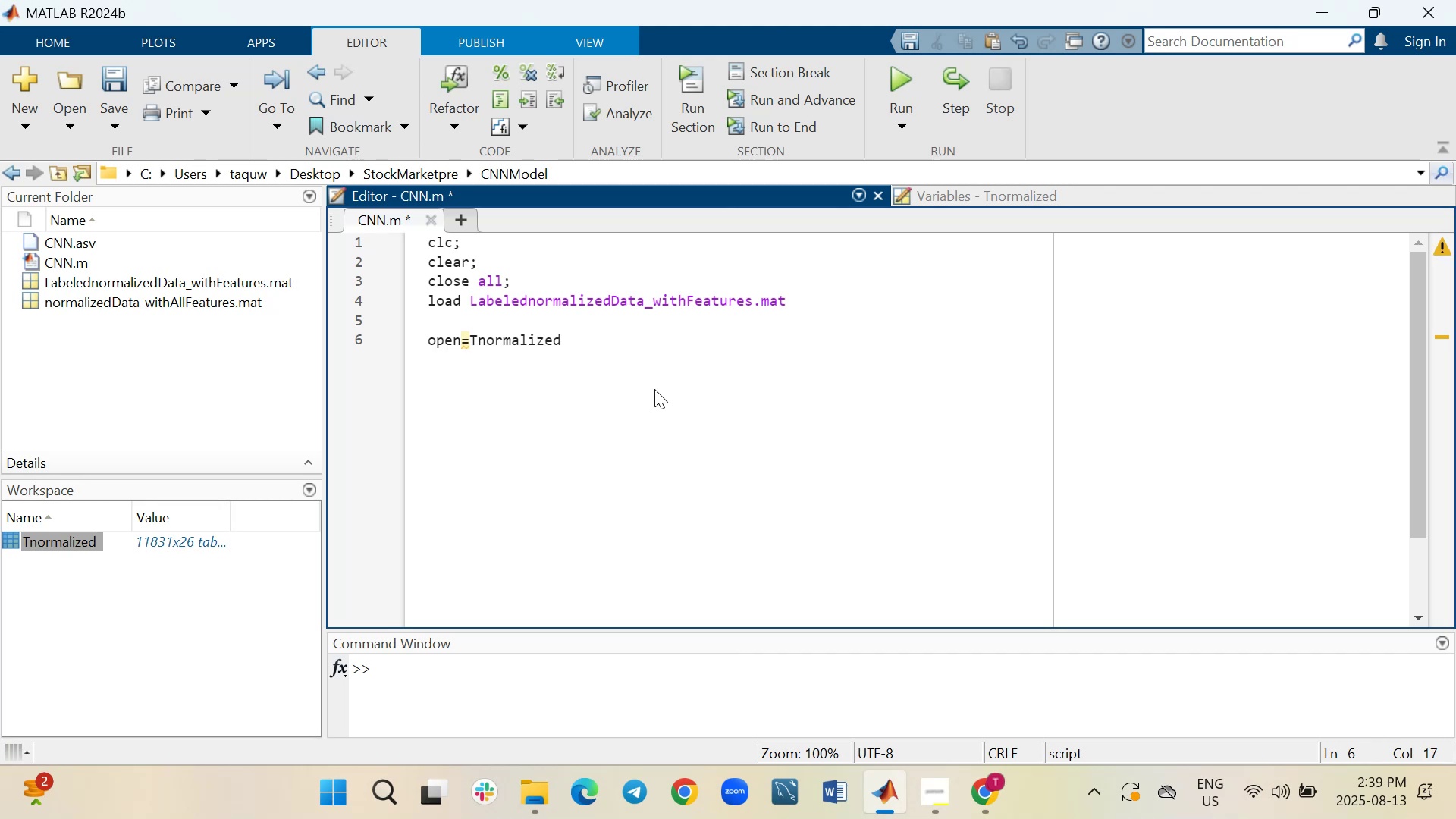 
wait(6.51)
 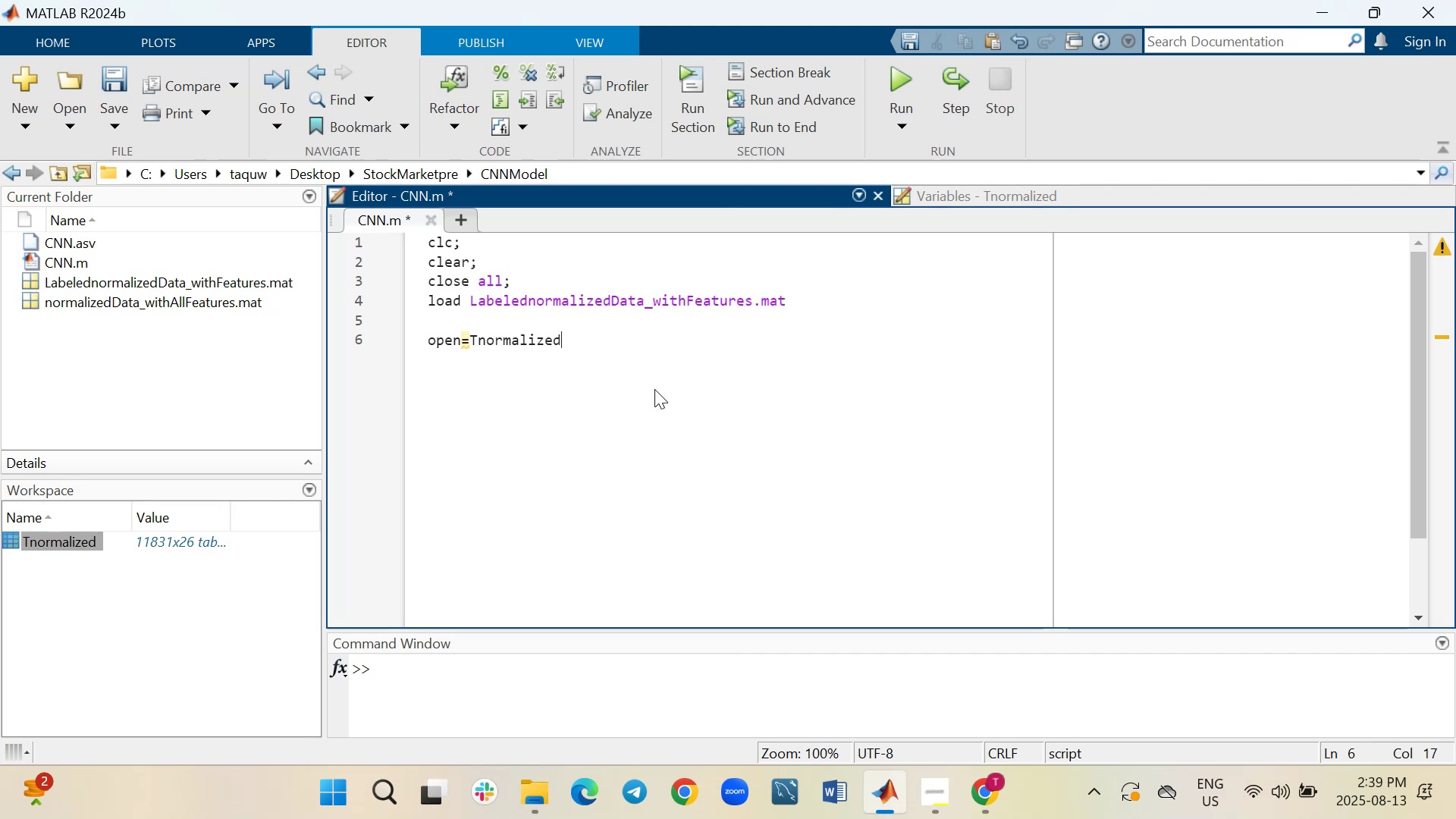 
type((:,1))
 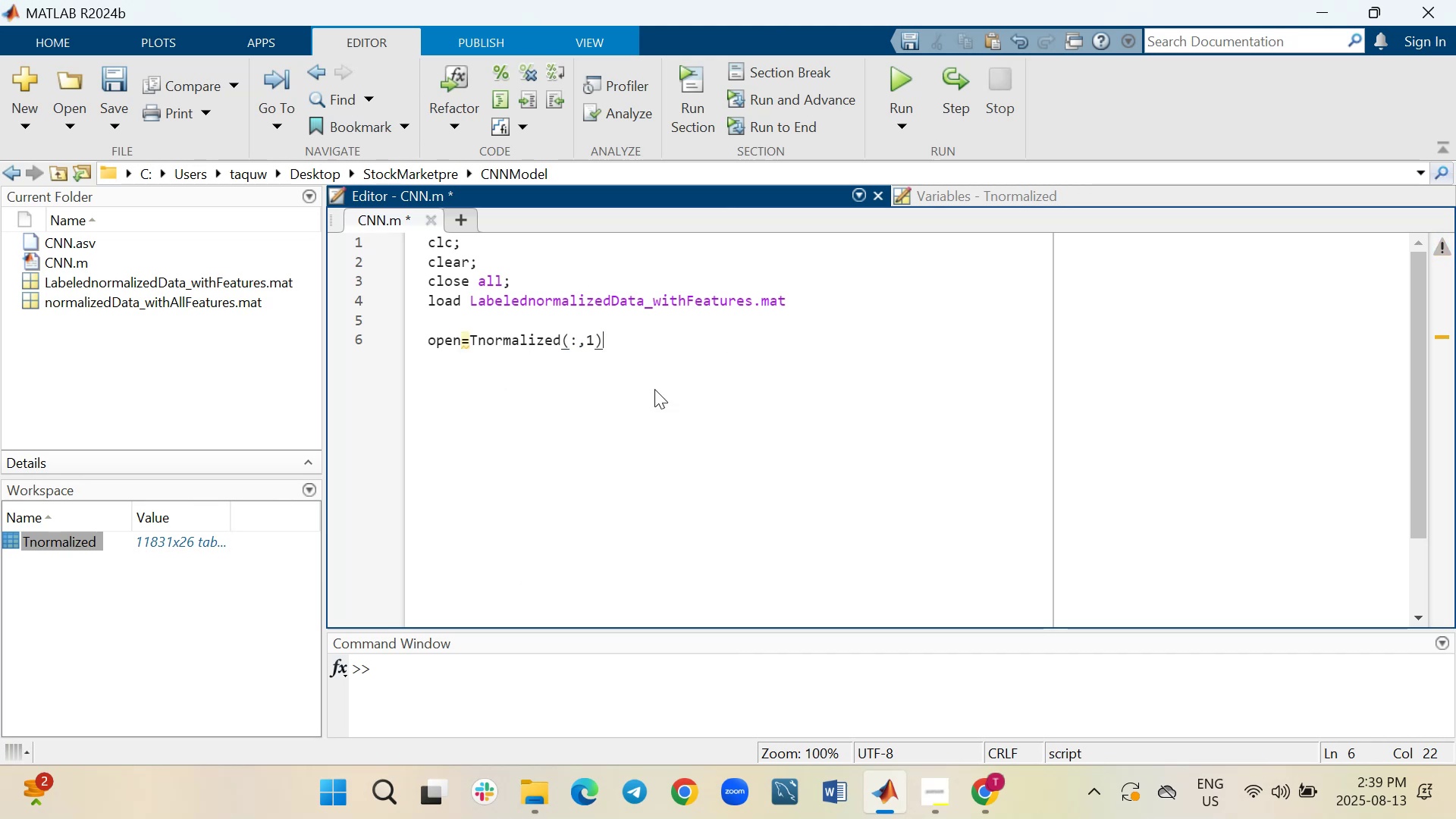 
key(ArrowUp)
 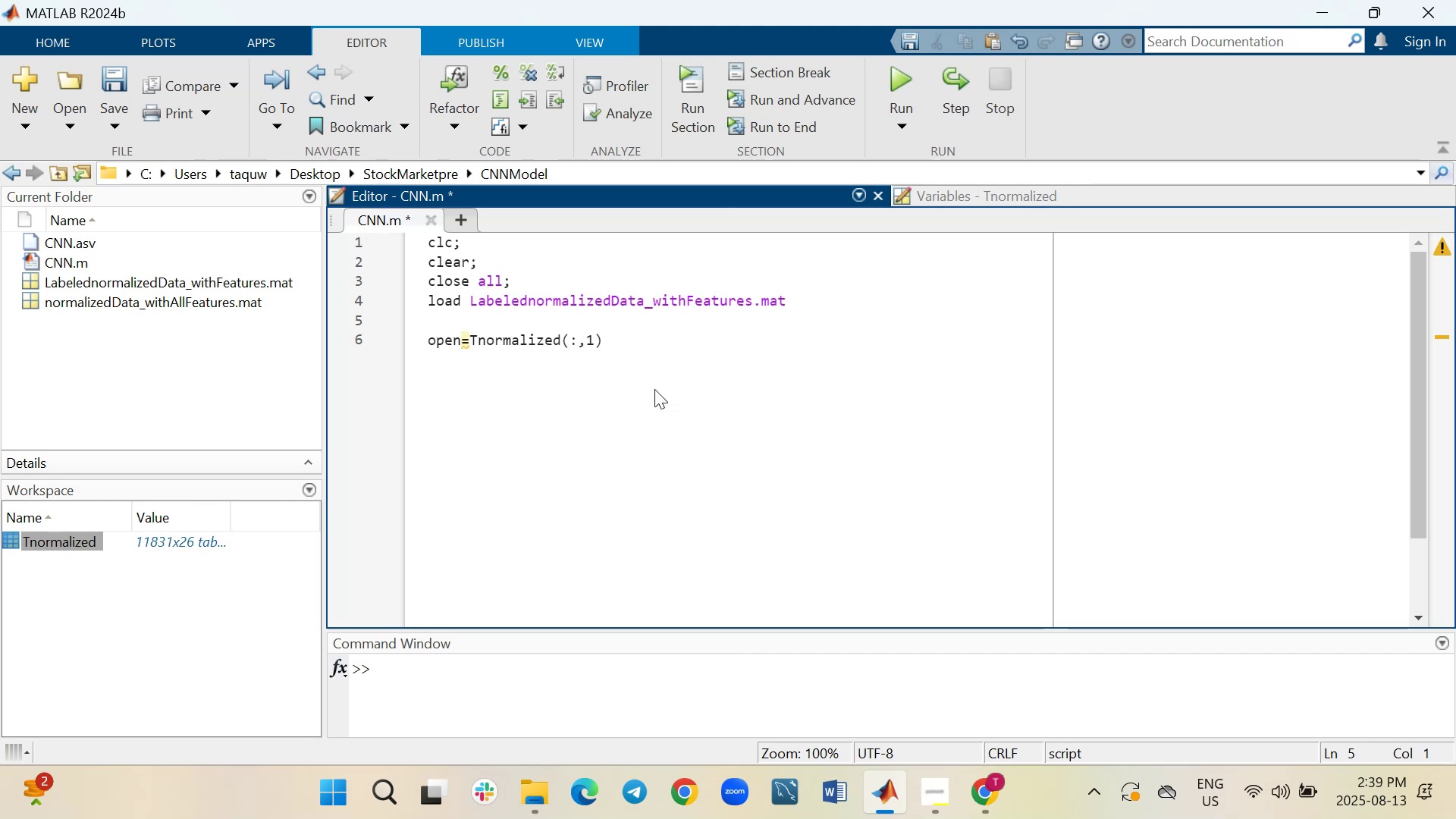 
type(%open latest stock value)
 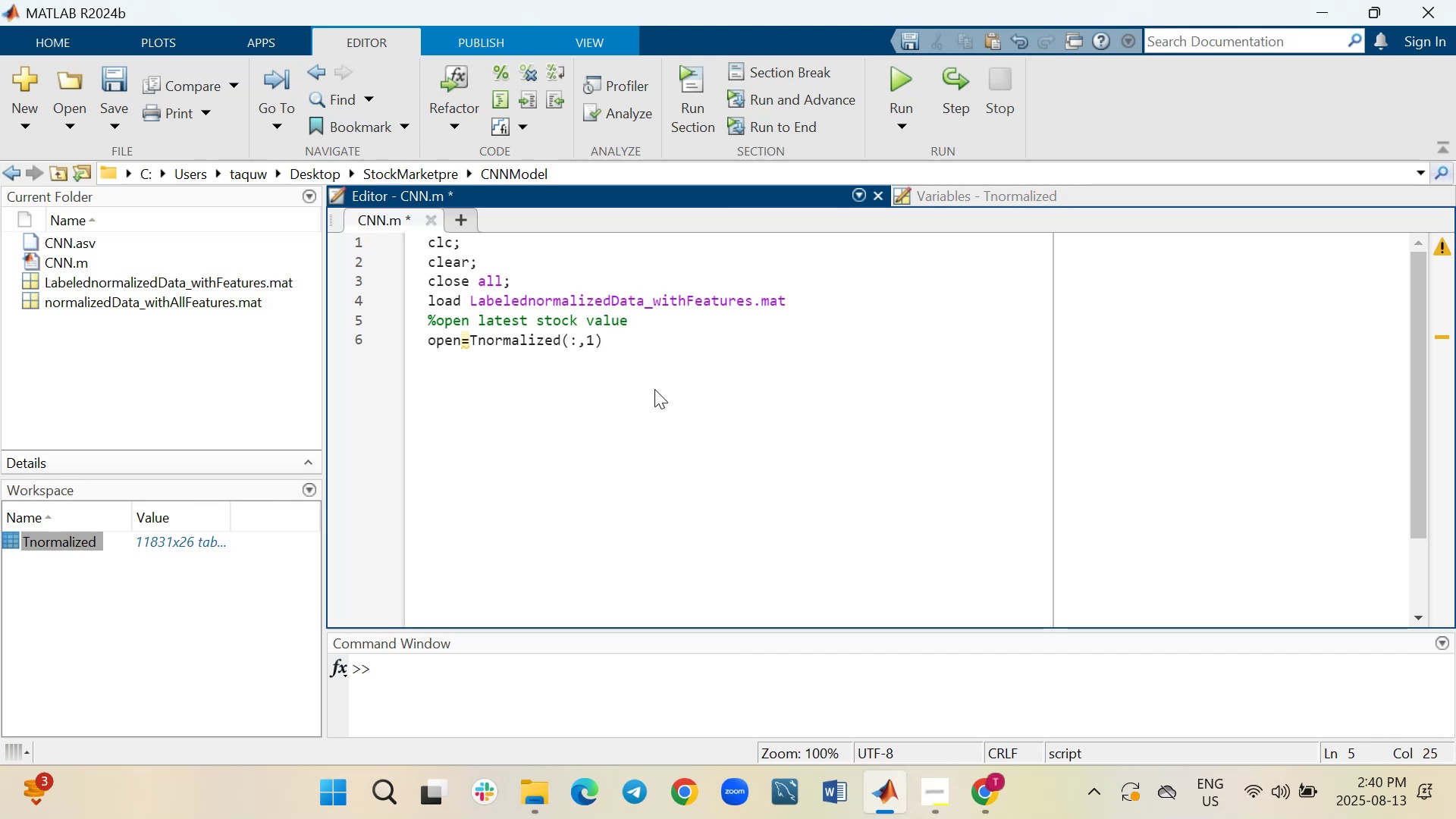 
wait(6.49)
 